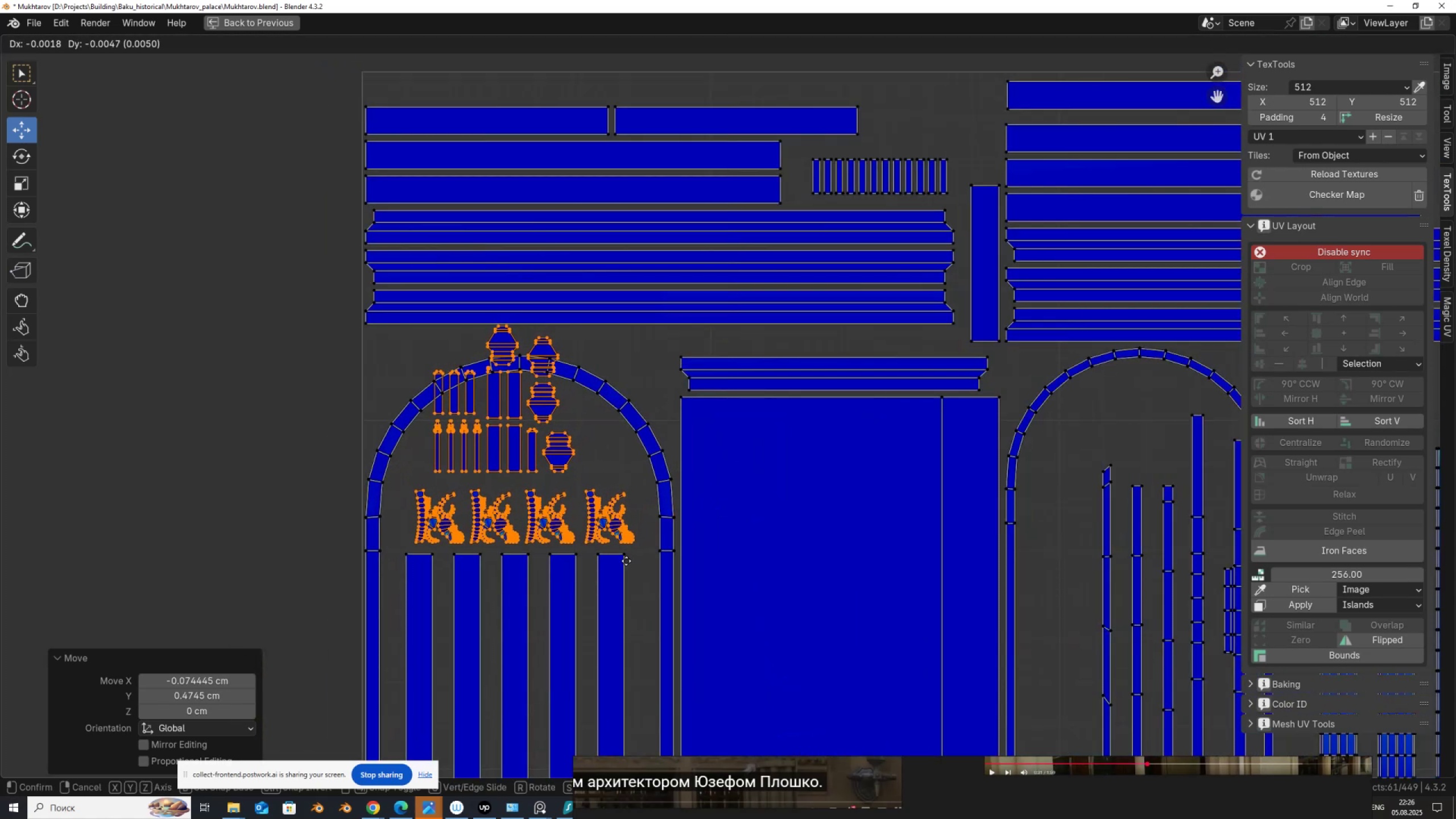 
left_click([626, 561])
 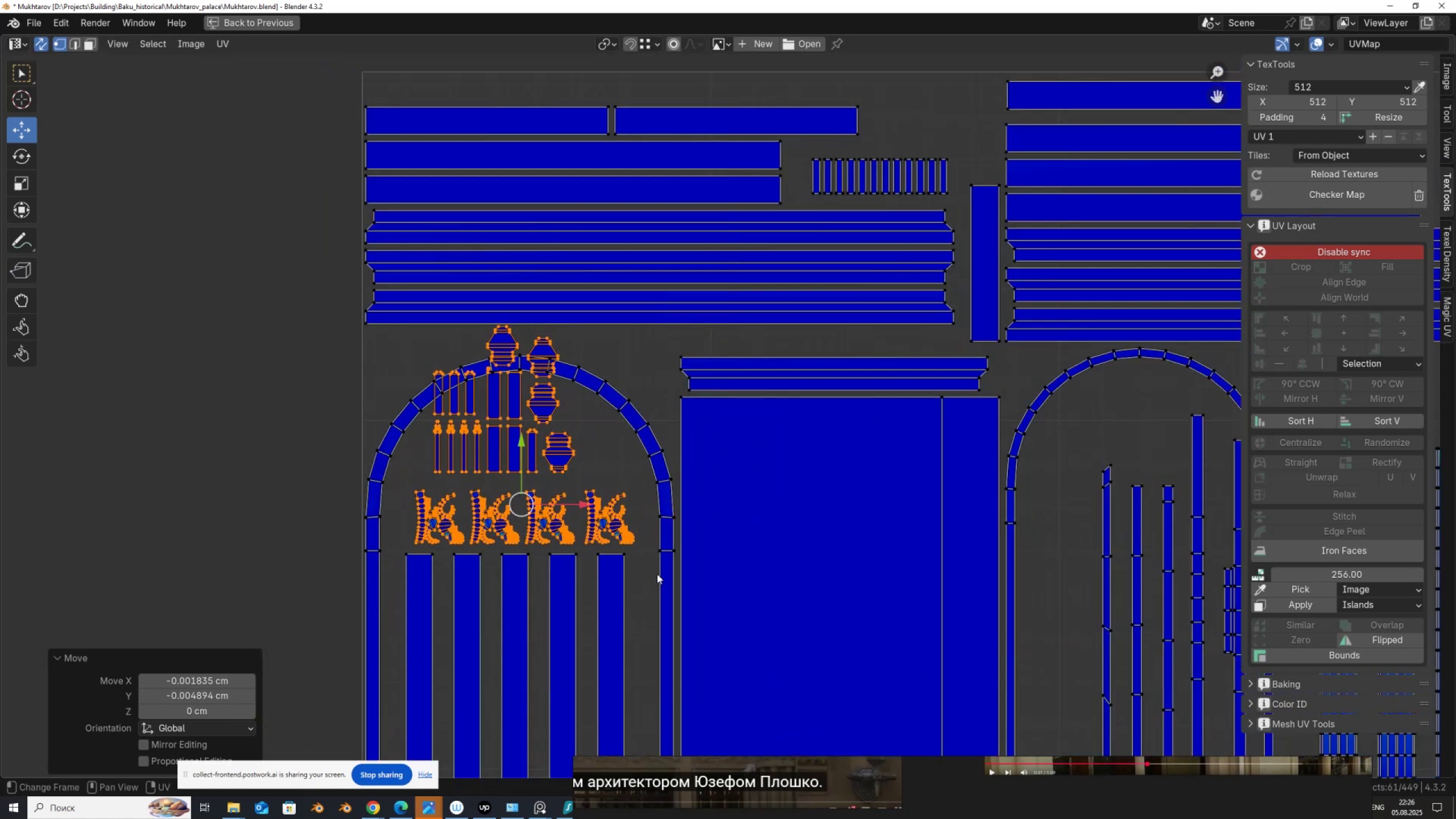 
hold_key(key=ControlLeft, duration=0.99)
left_click_drag(start_coordinate=[675, 582], to_coordinate=[382, 482])
 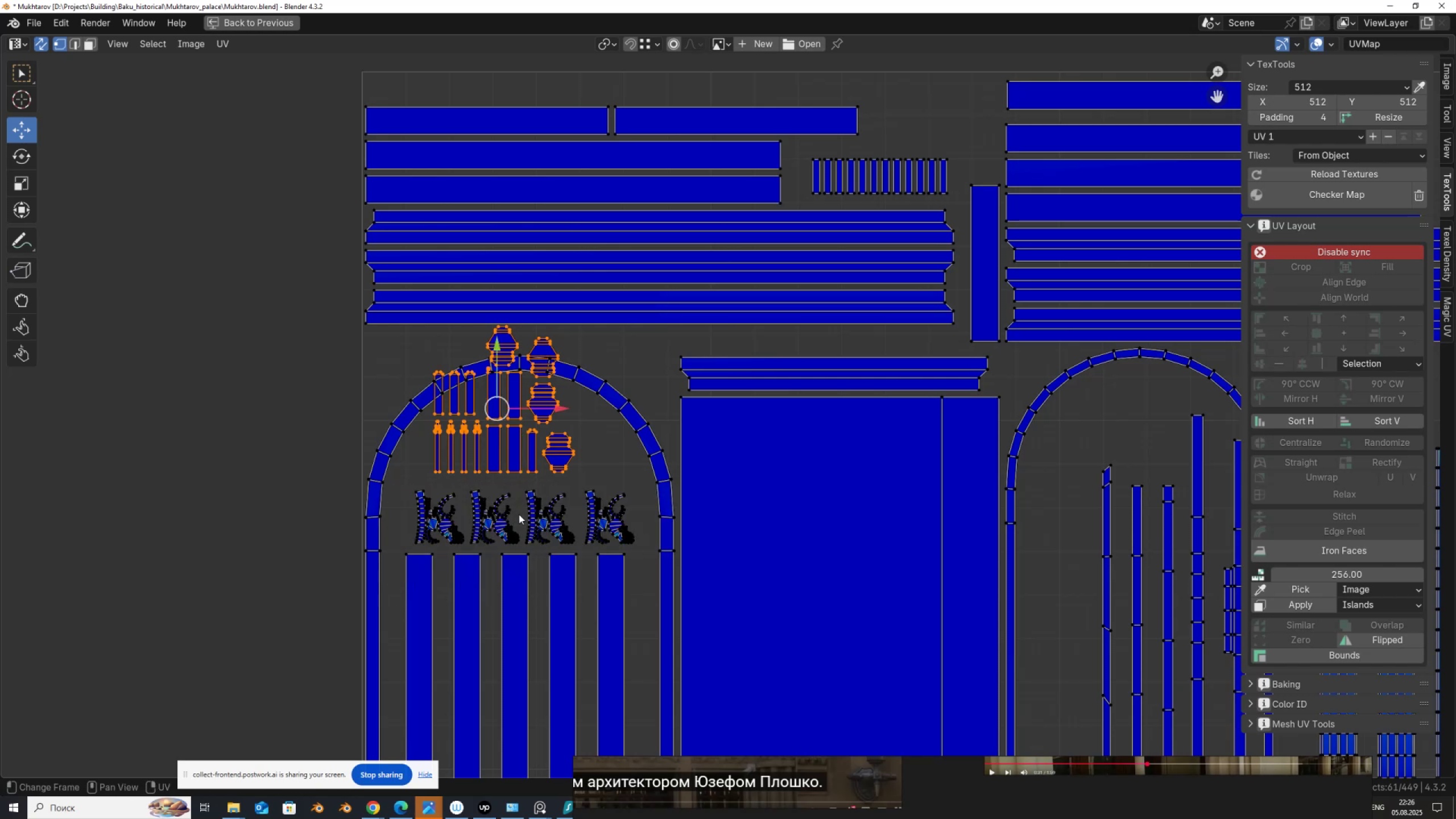 
key(G)
 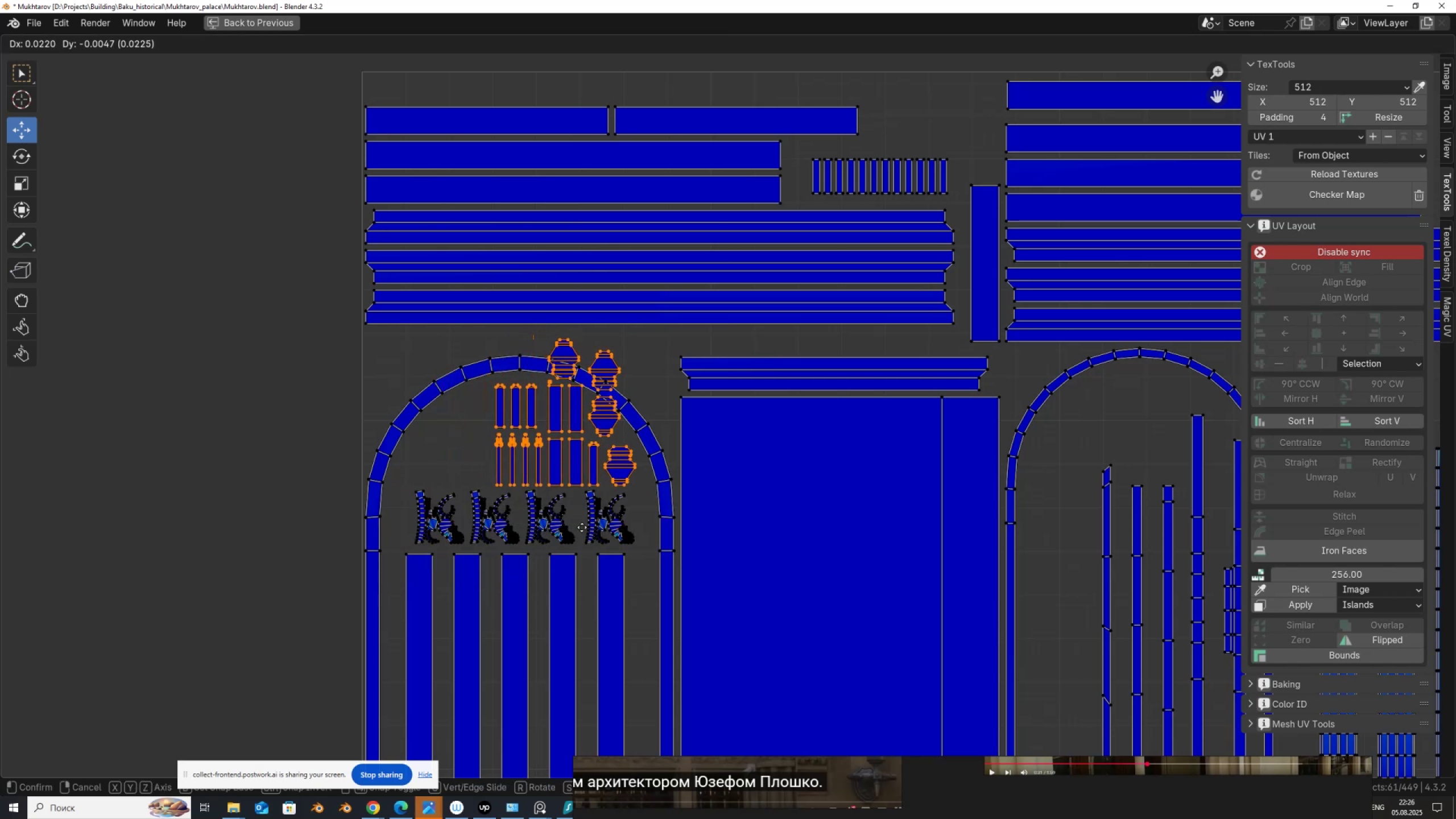 
left_click([582, 527])
 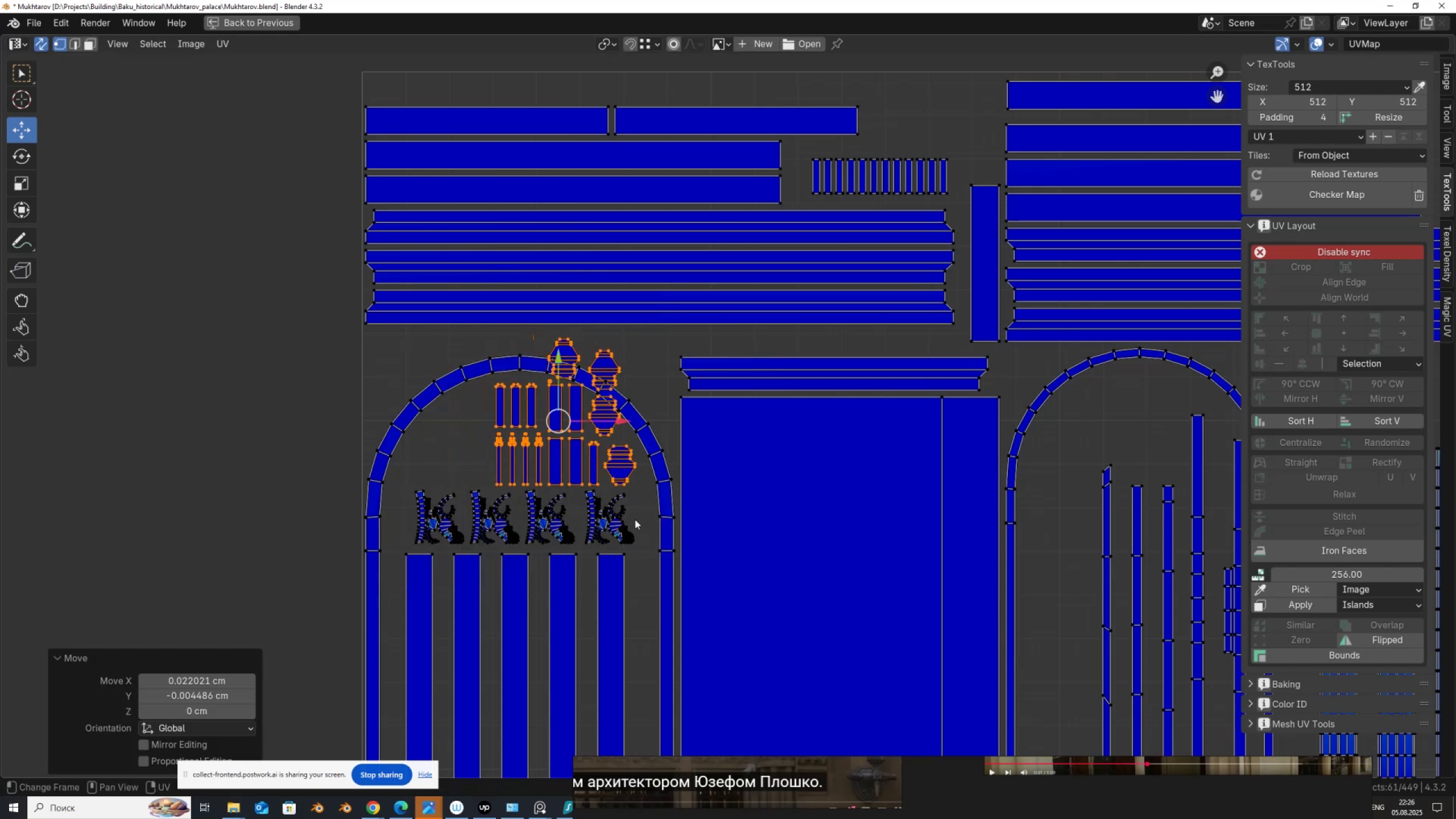 
hold_key(key=ControlLeft, duration=1.1)
left_click_drag(start_coordinate=[653, 520], to_coordinate=[480, 450])
 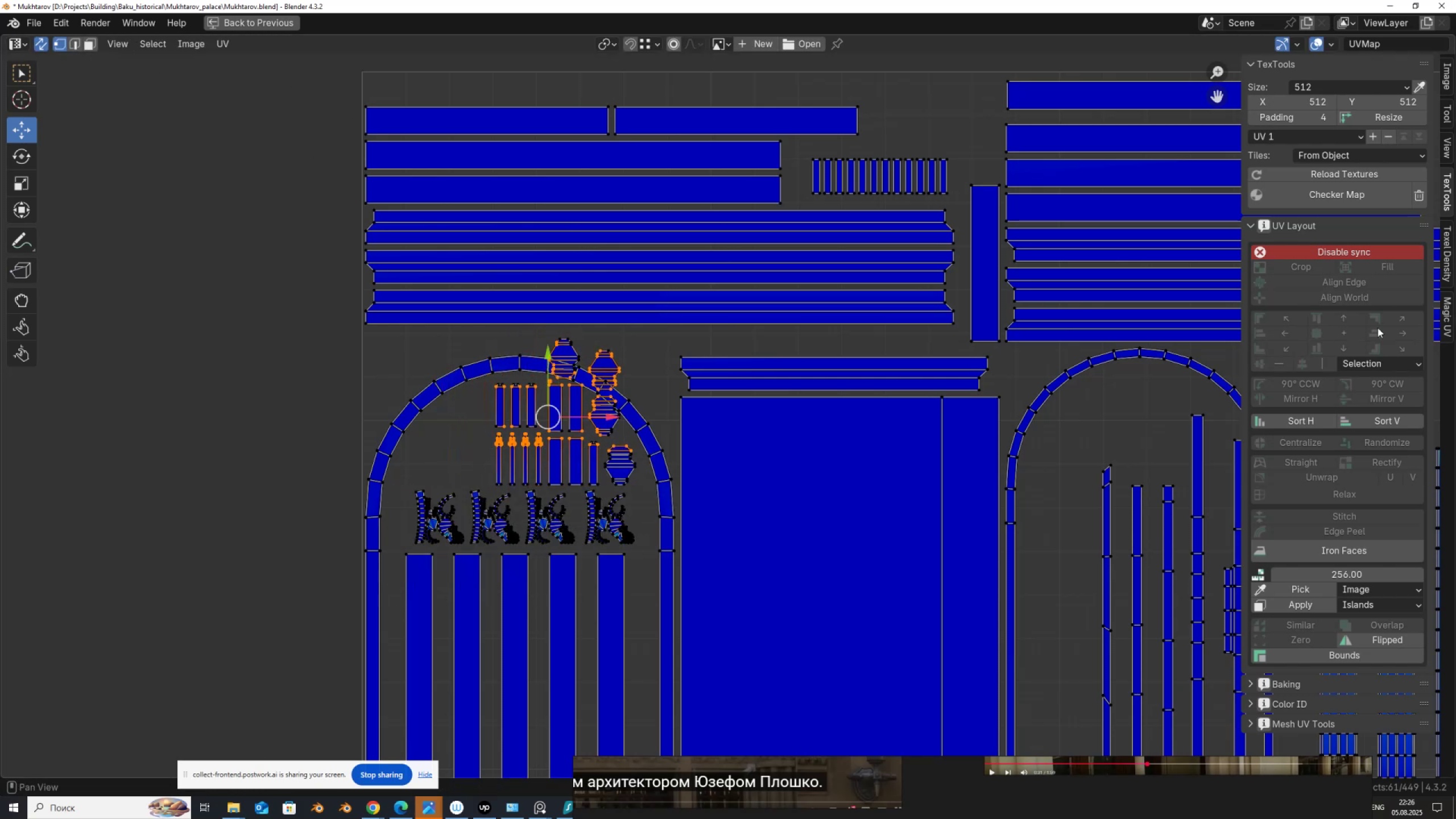 
left_click([1341, 250])
 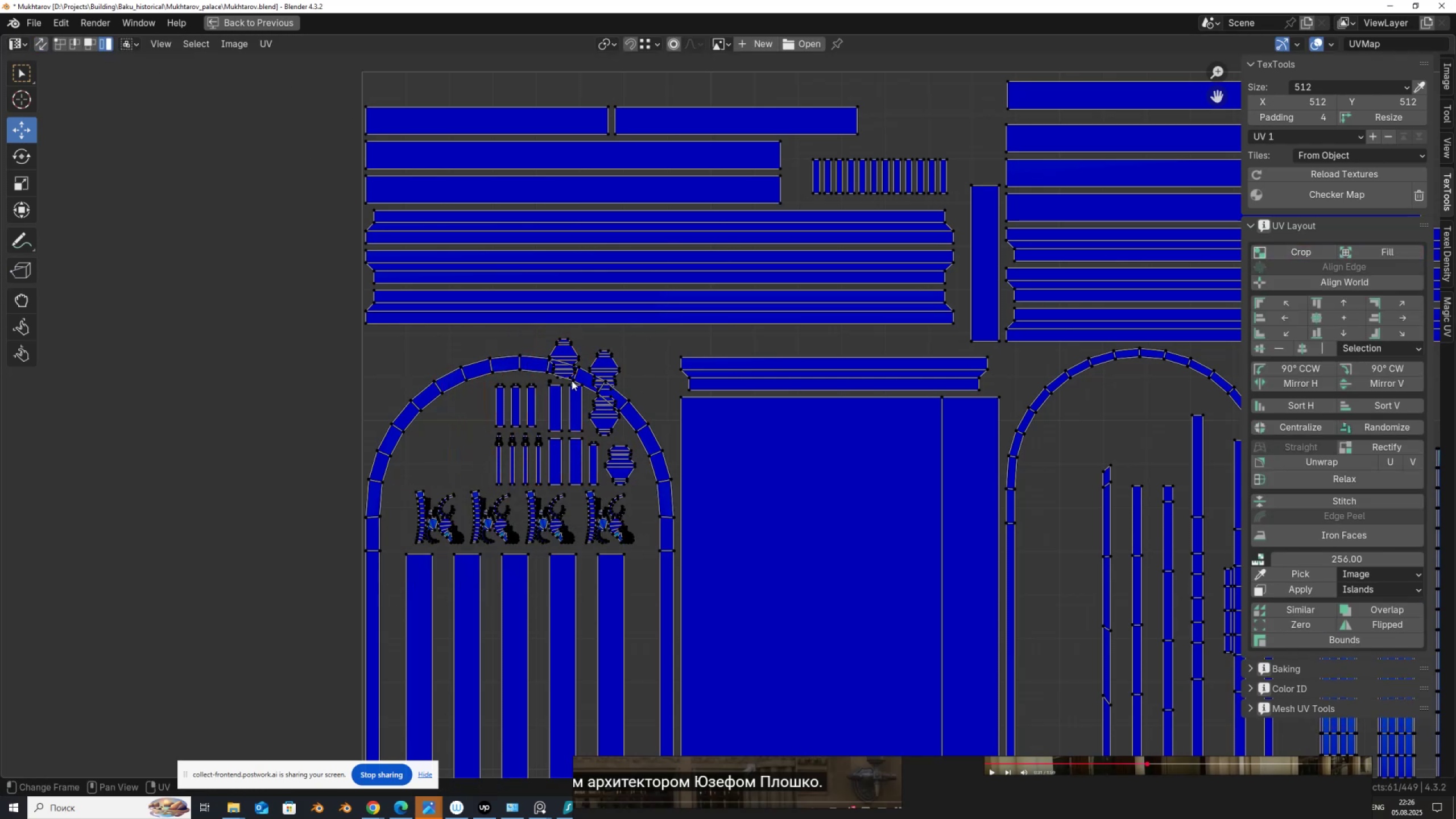 
scroll: coordinate [569, 347], scroll_direction: up, amount: 1.0
 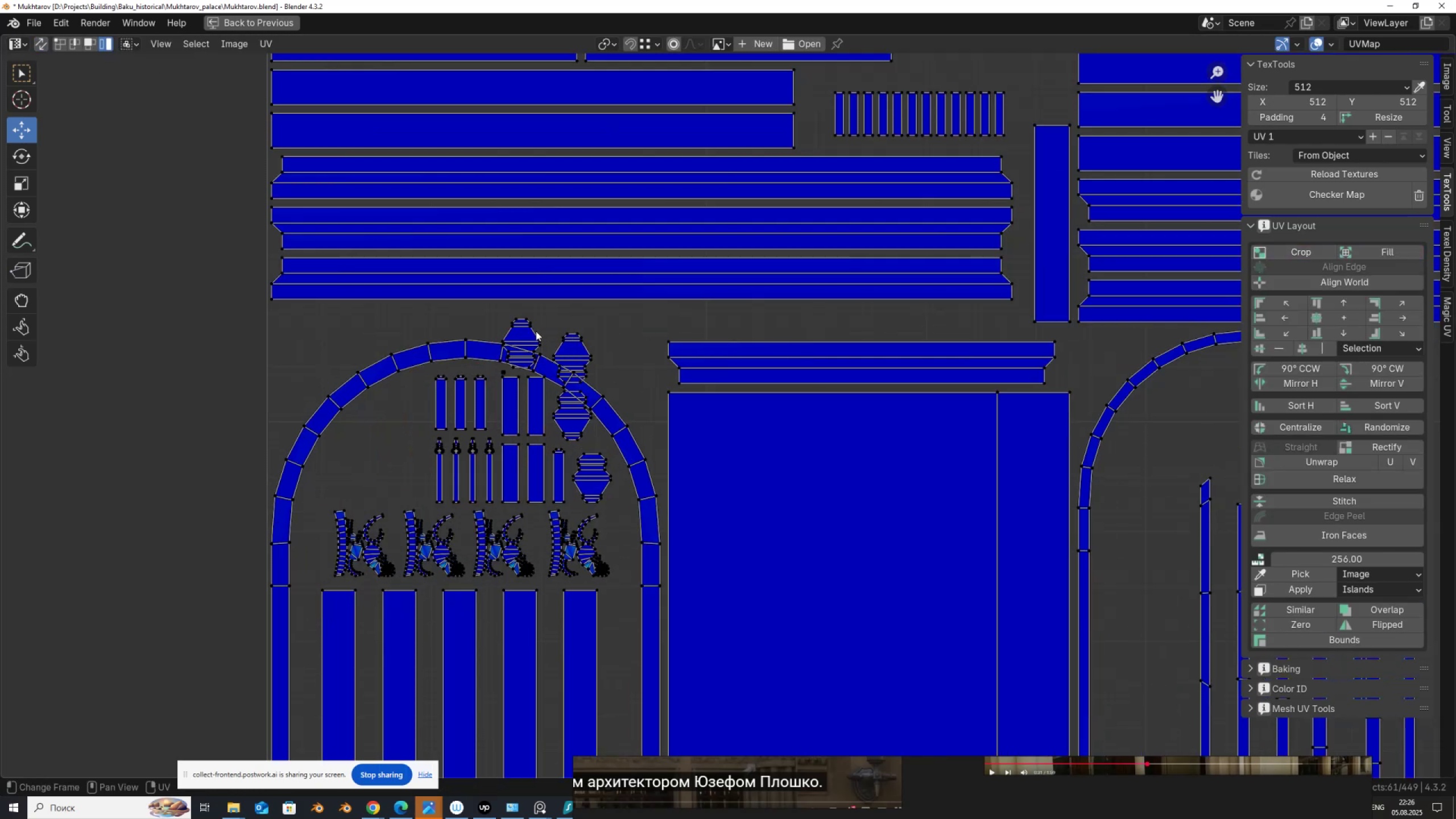 
left_click([527, 331])
 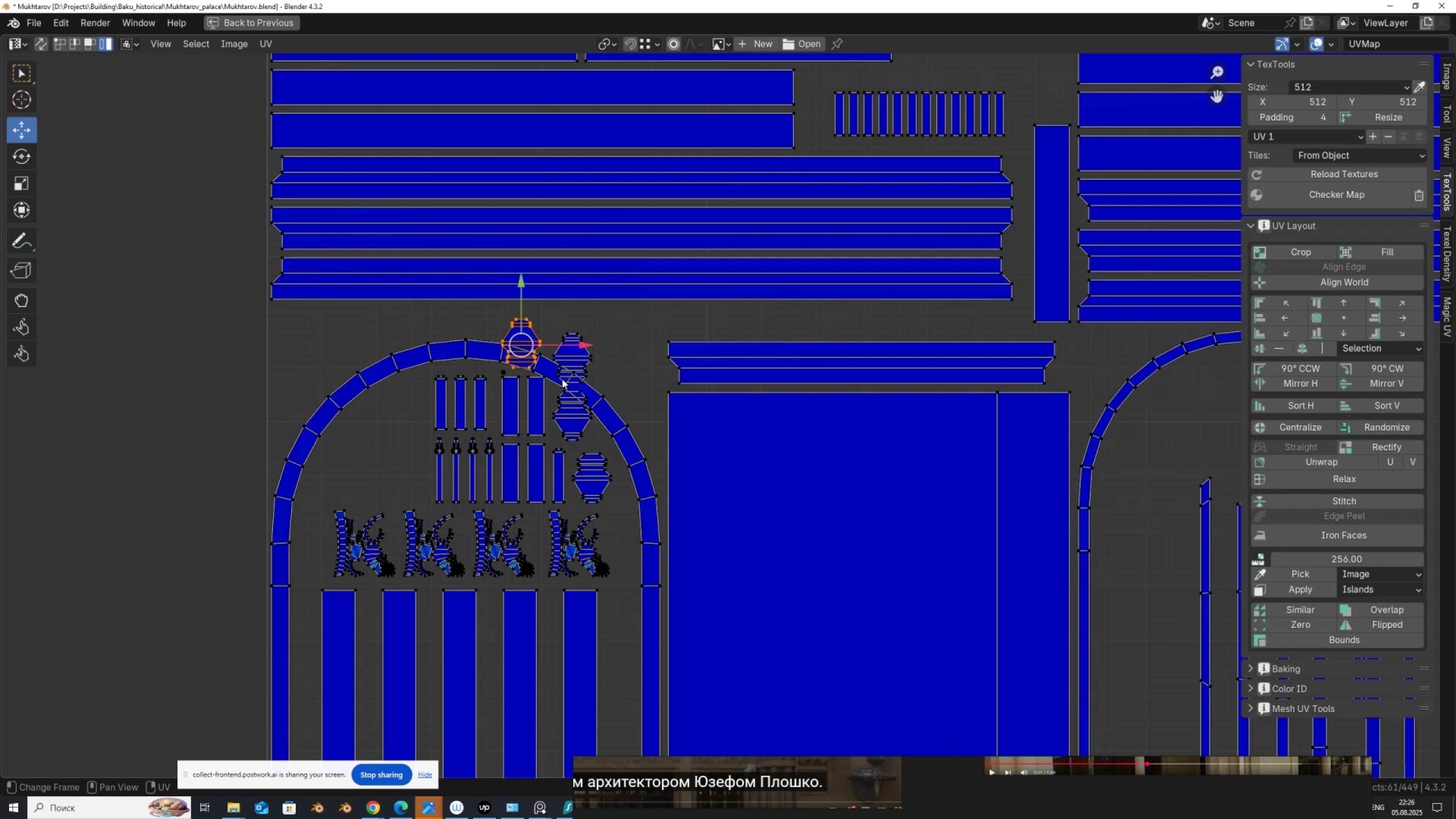 
key(G)
 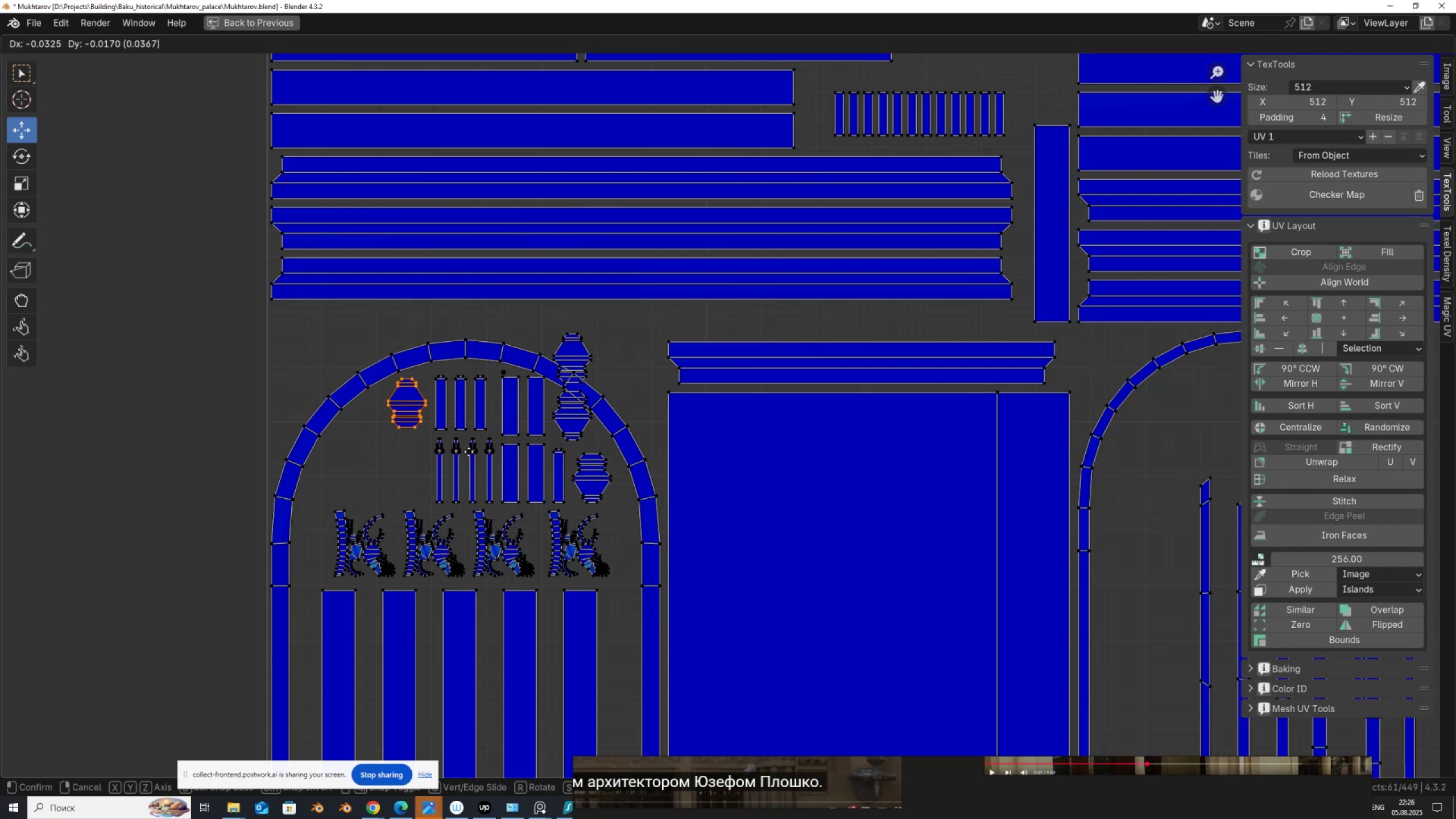 
left_click([471, 455])
 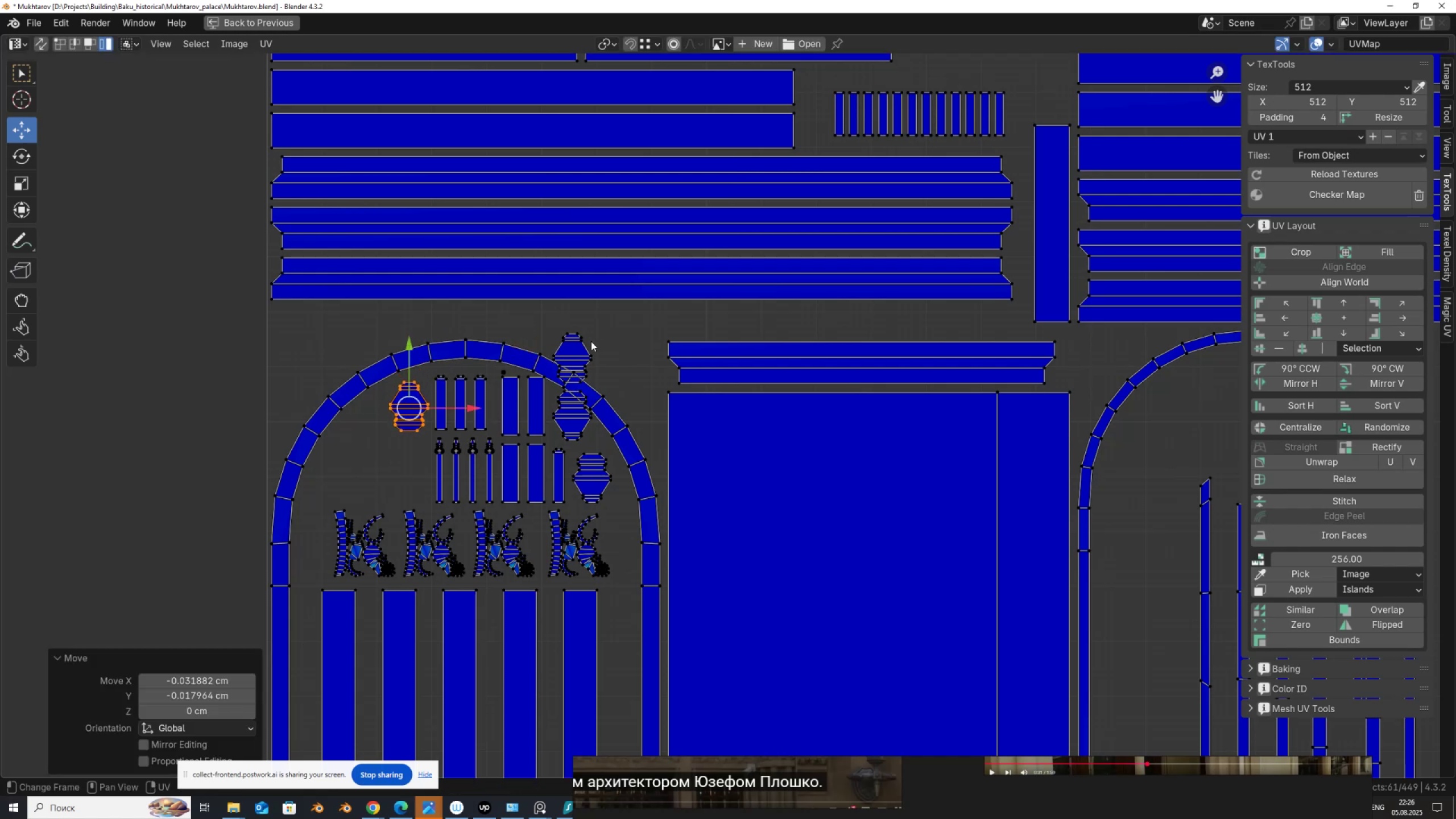 
left_click([587, 345])
 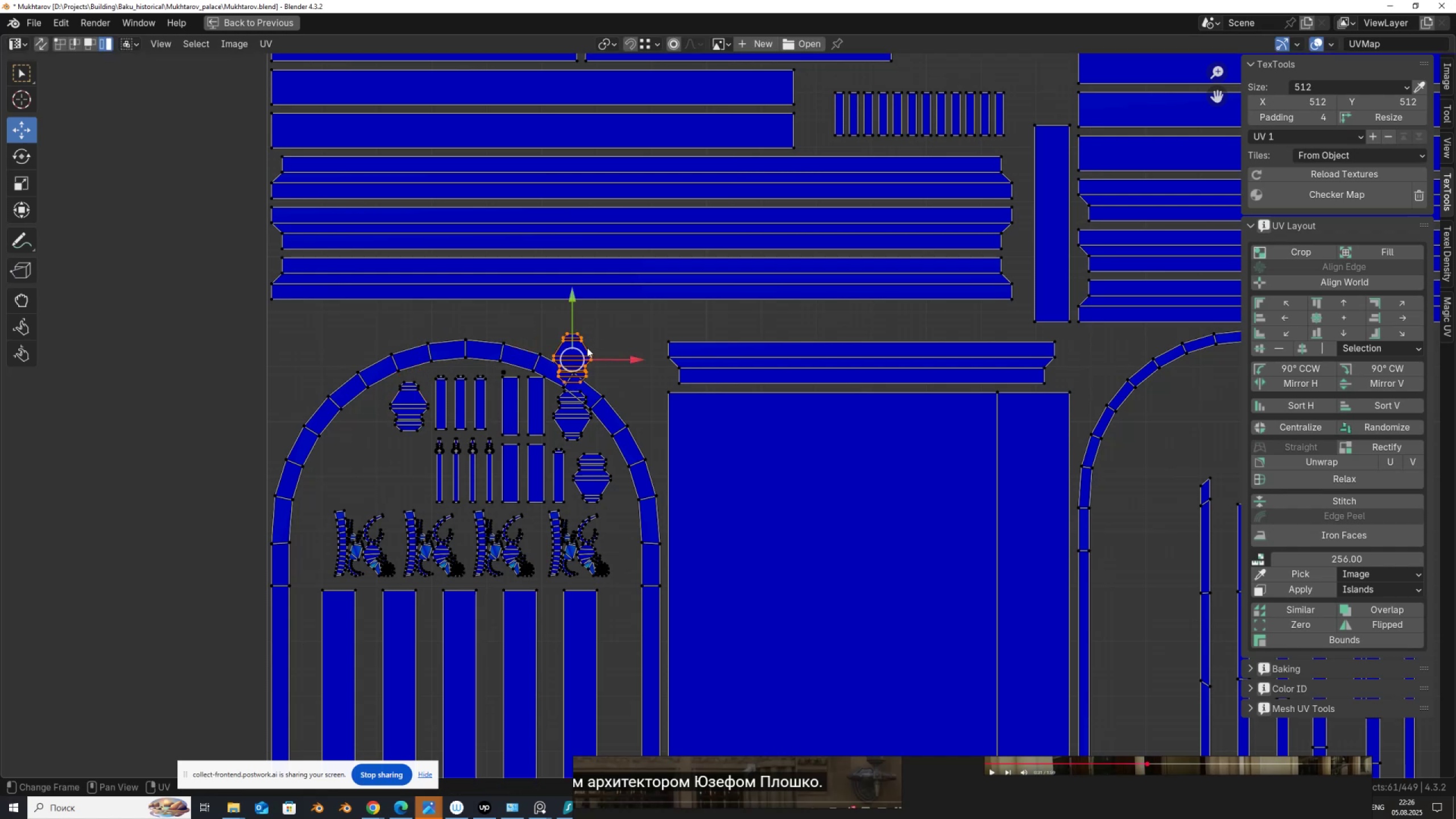 
key(G)
 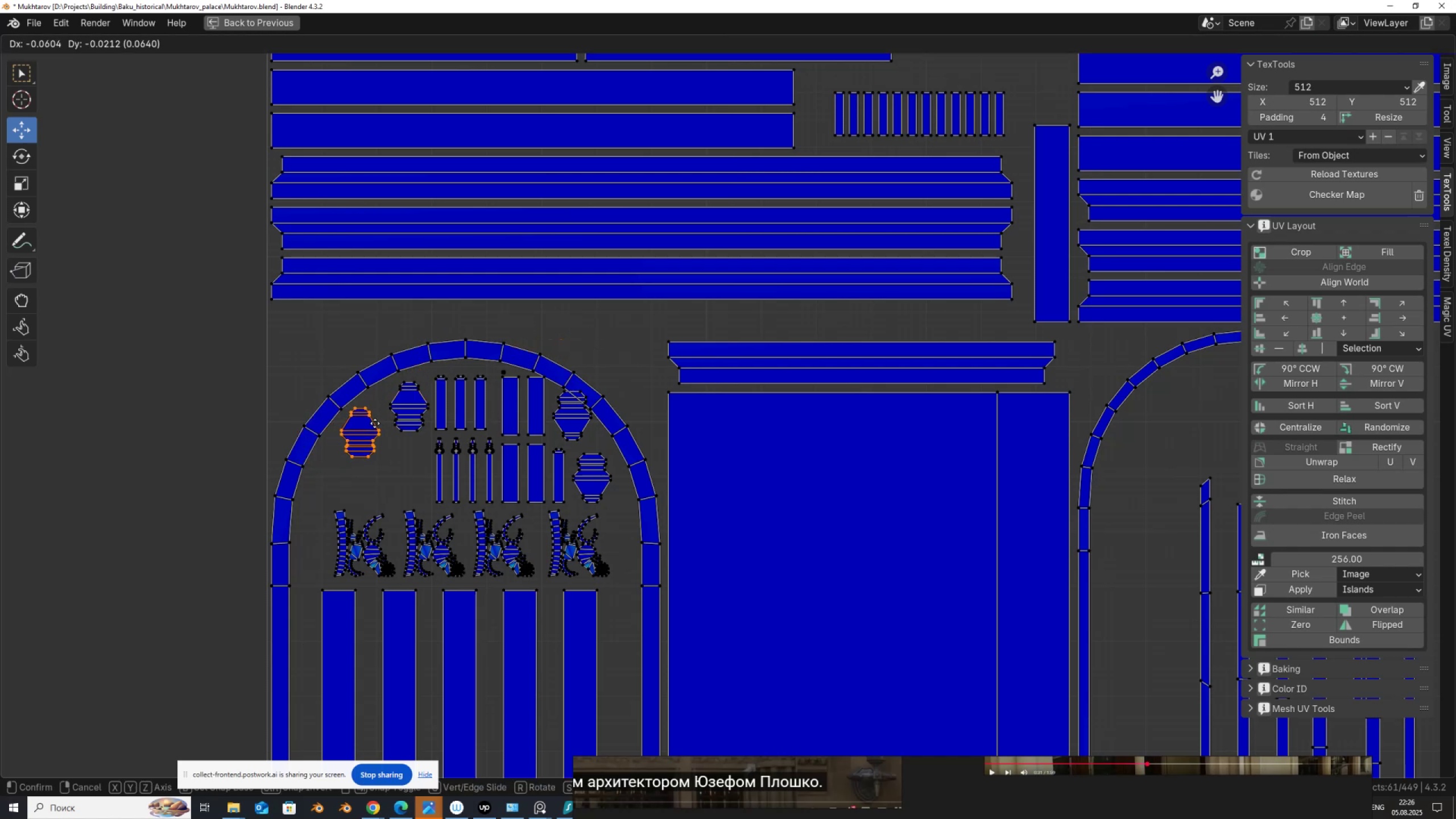 
left_click([377, 422])
 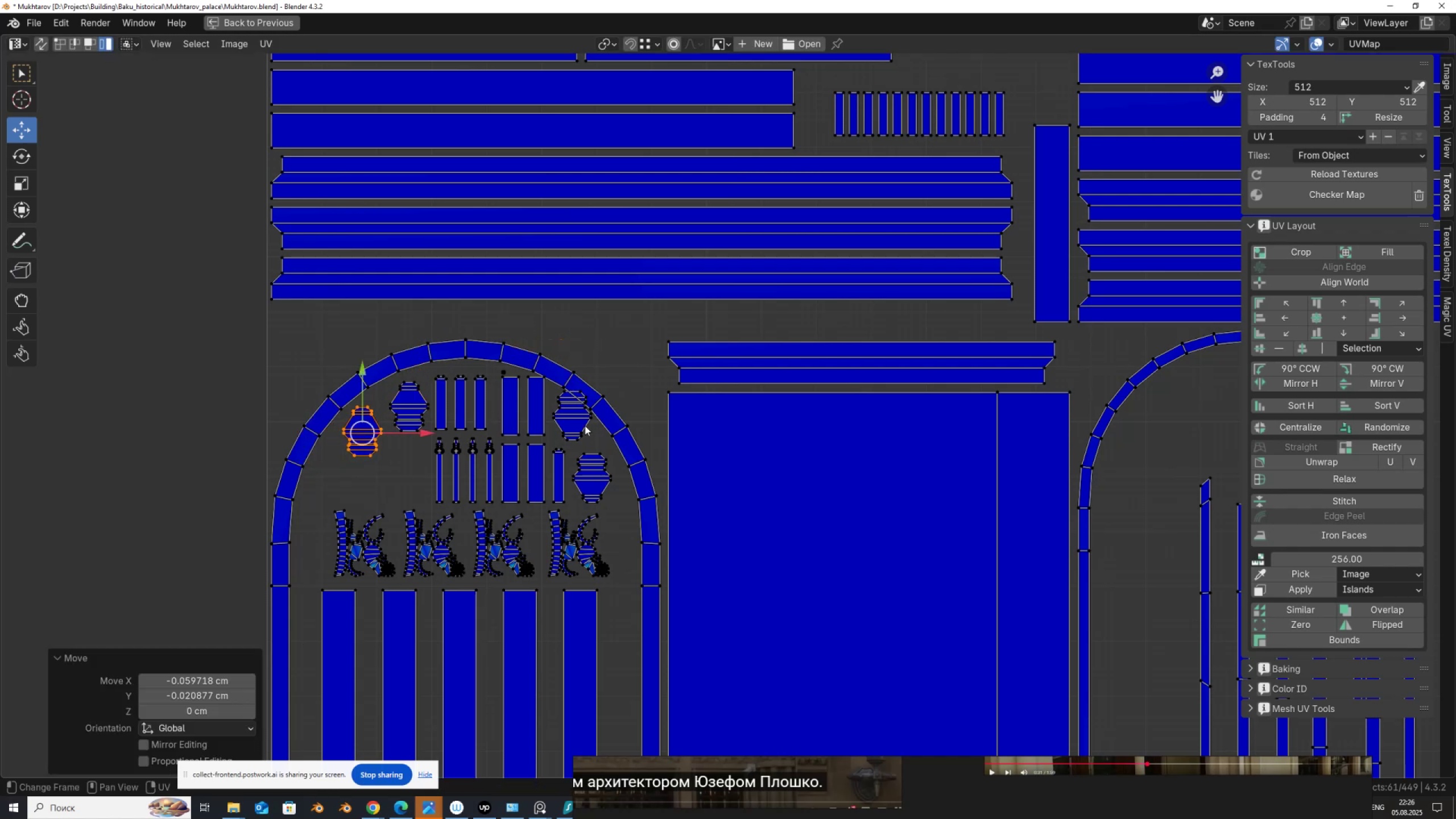 
left_click([584, 425])
 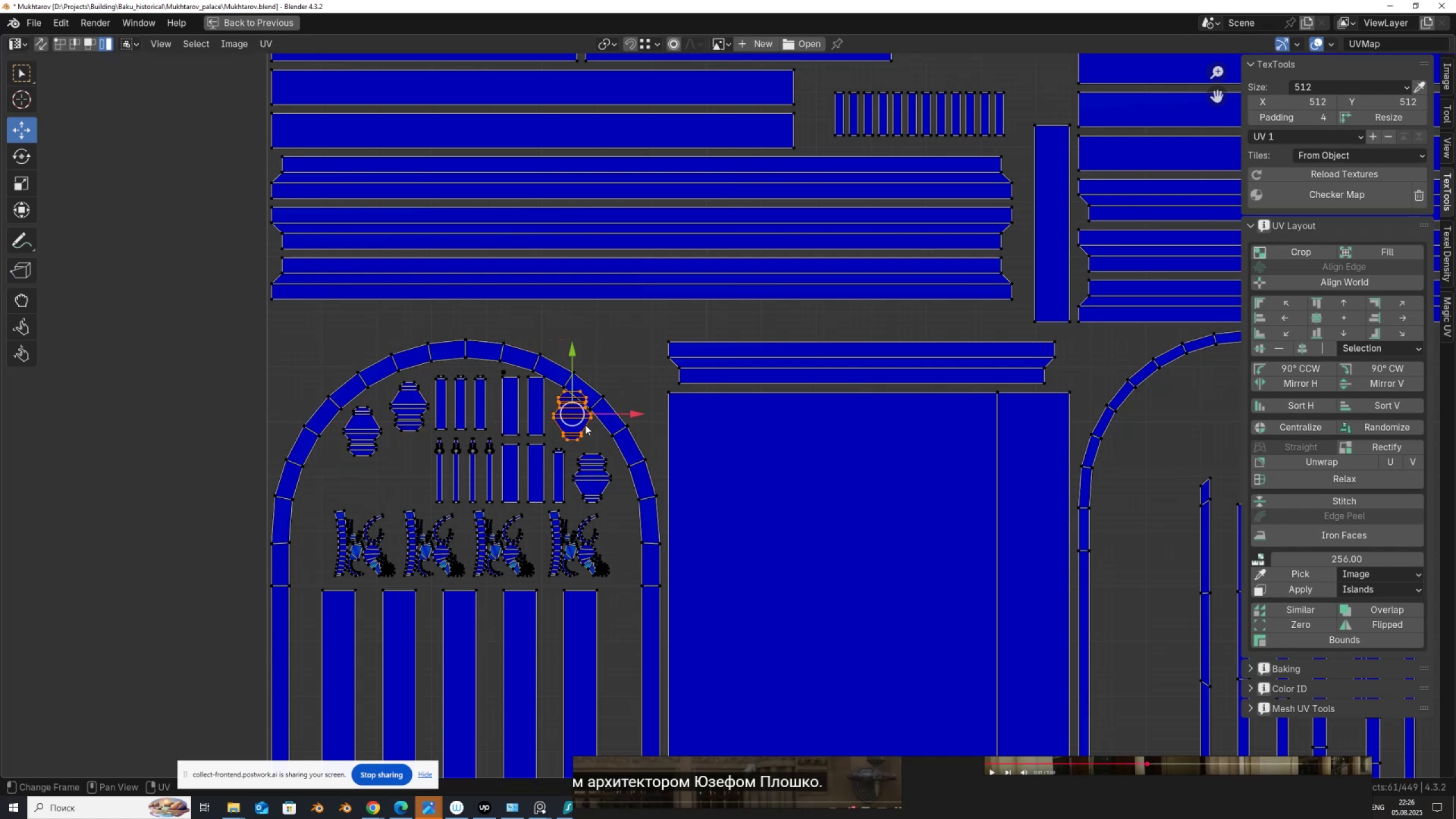 
key(G)
 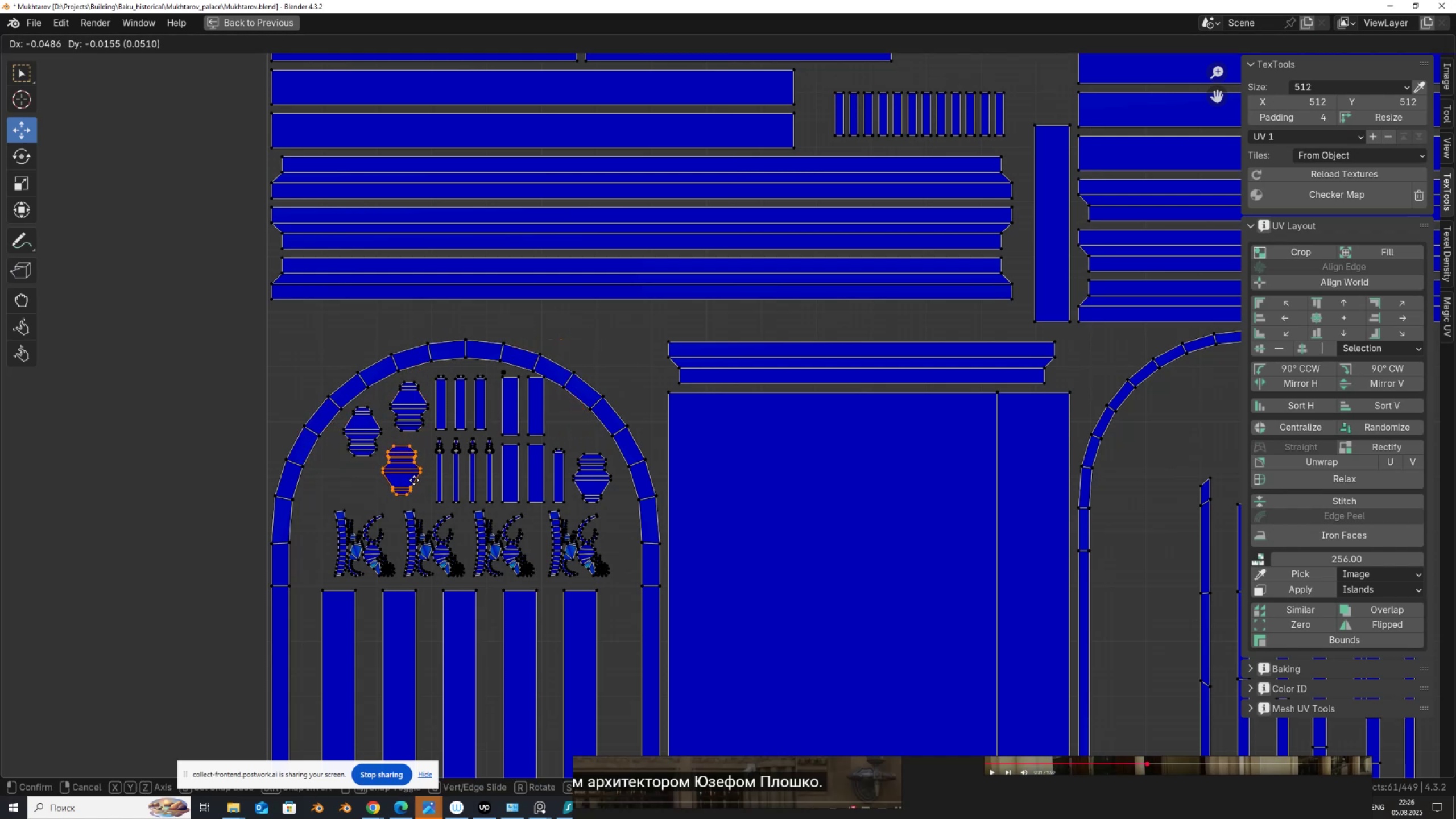 
left_click([416, 481])
 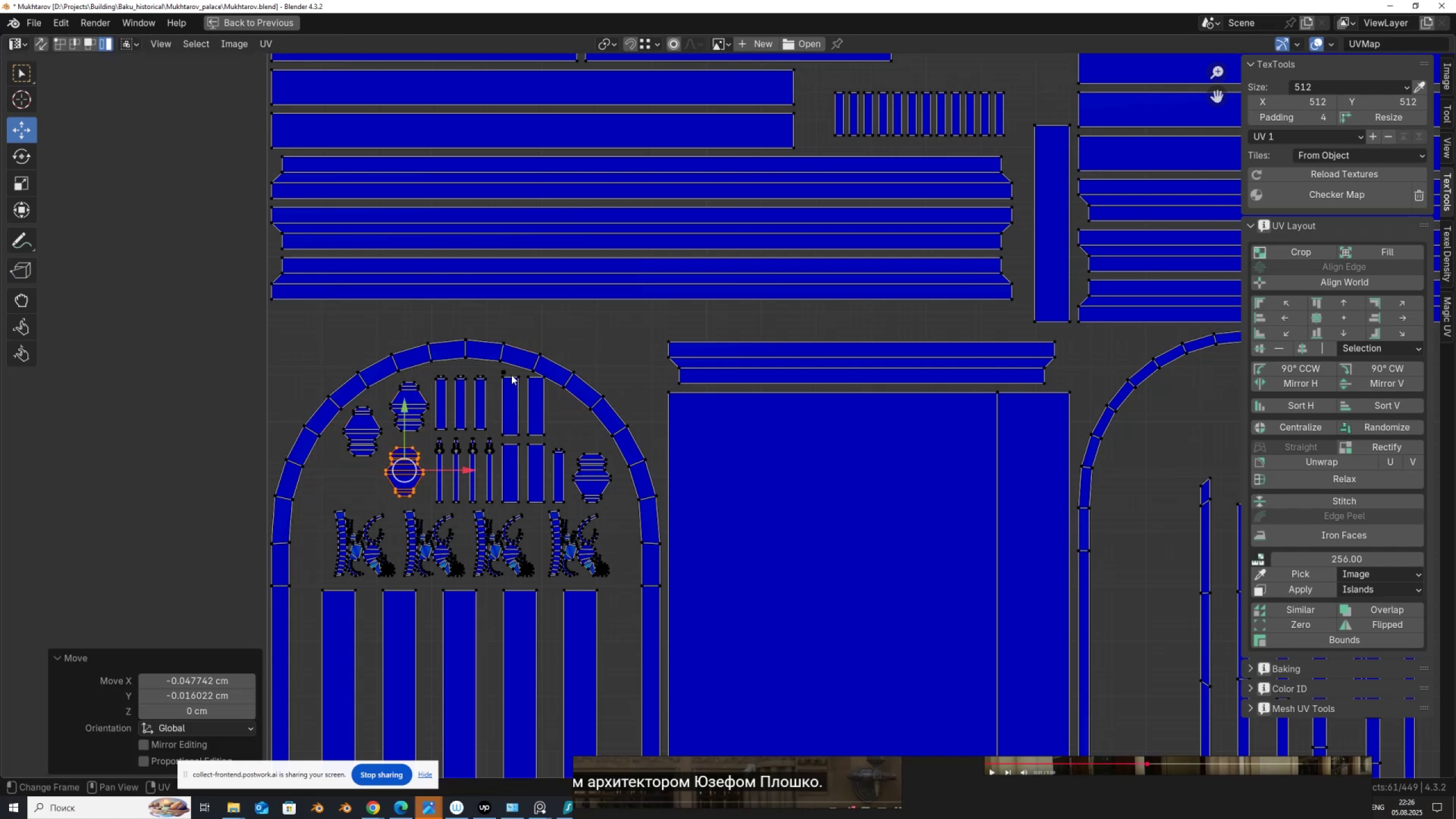 
left_click([510, 370])
 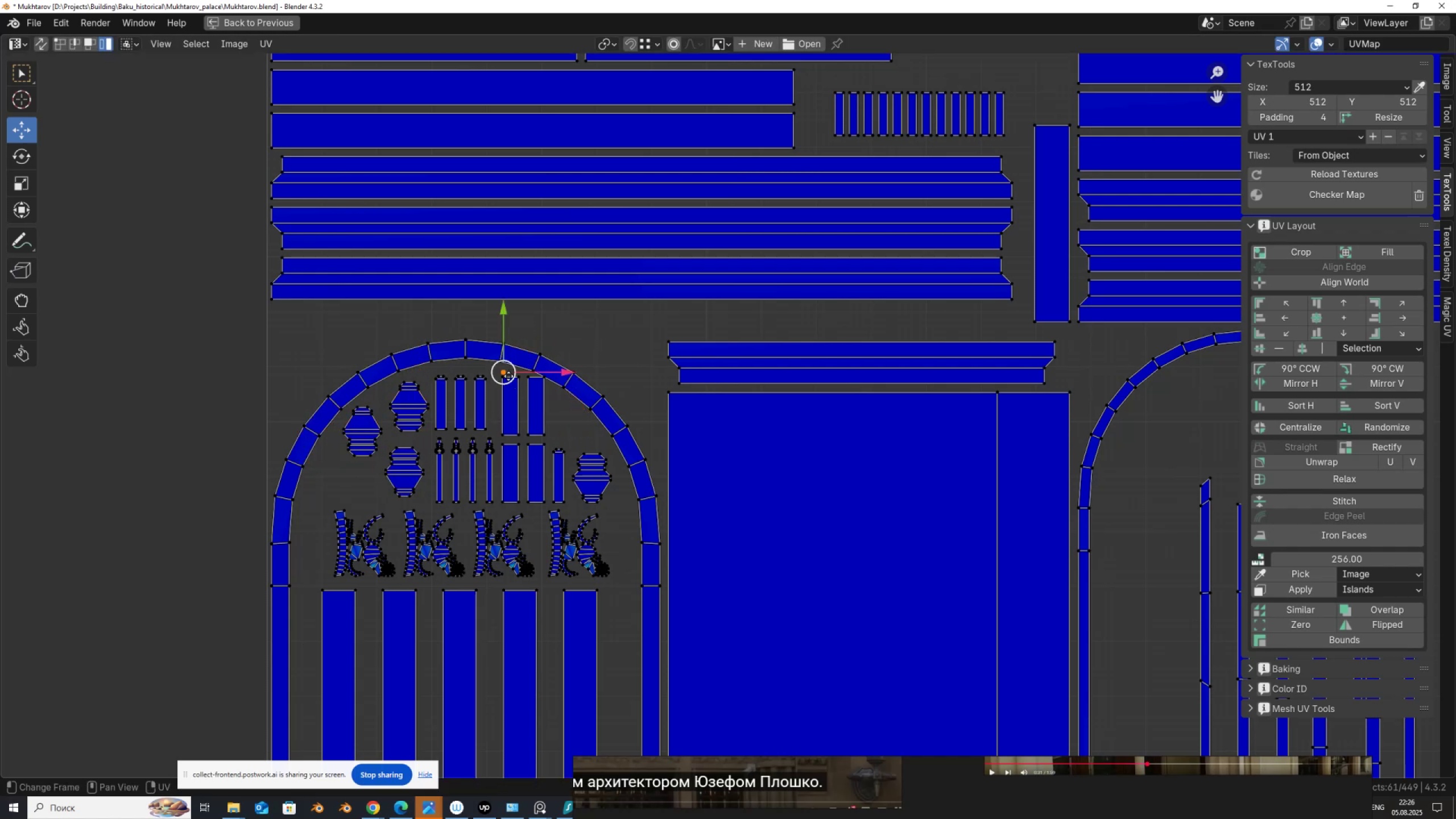 
key(G)
 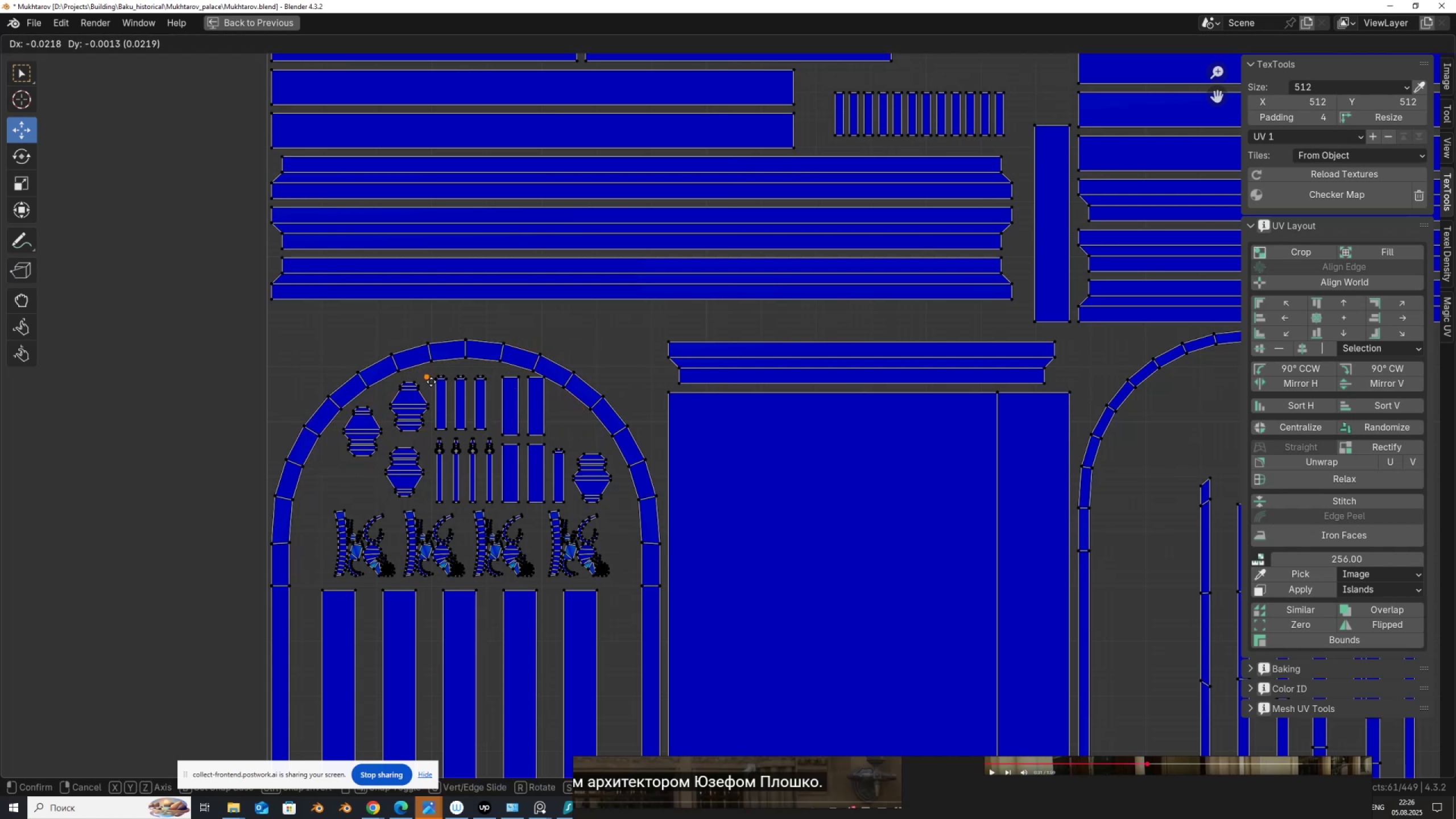 
left_click([431, 382])
 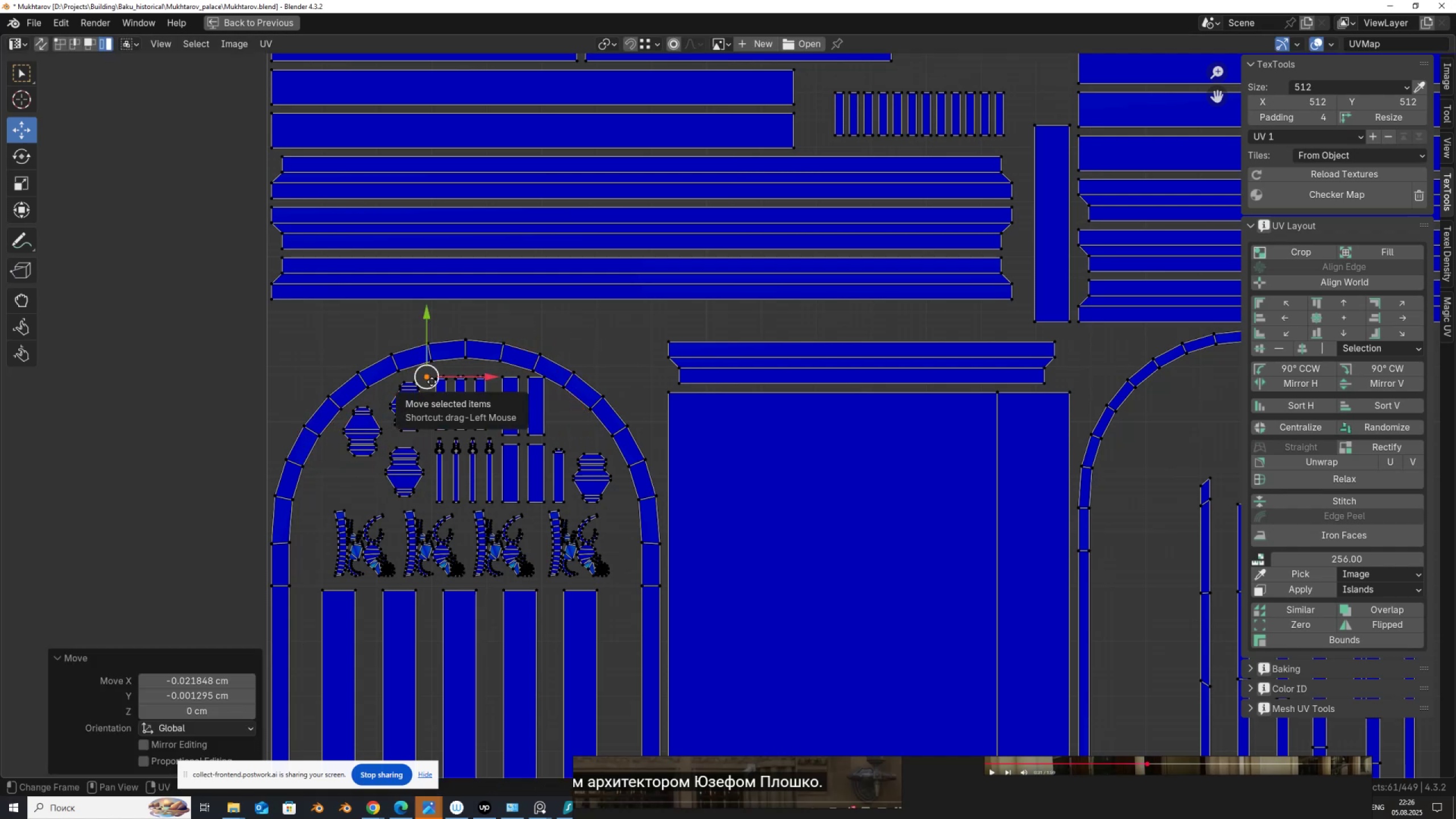 
scroll: coordinate [516, 343], scroll_direction: down, amount: 11.0
 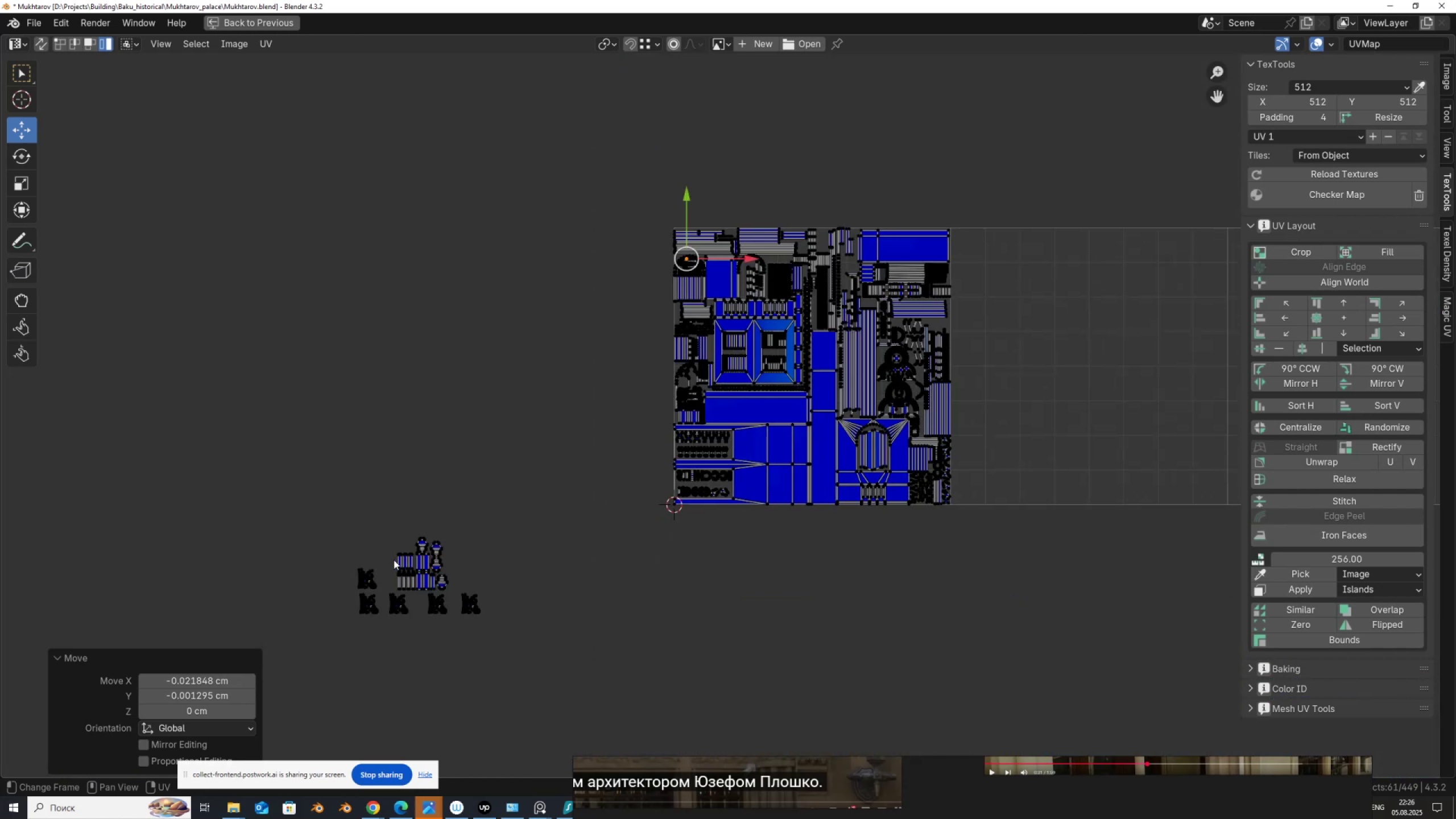 
scroll: coordinate [390, 566], scroll_direction: up, amount: 1.0
 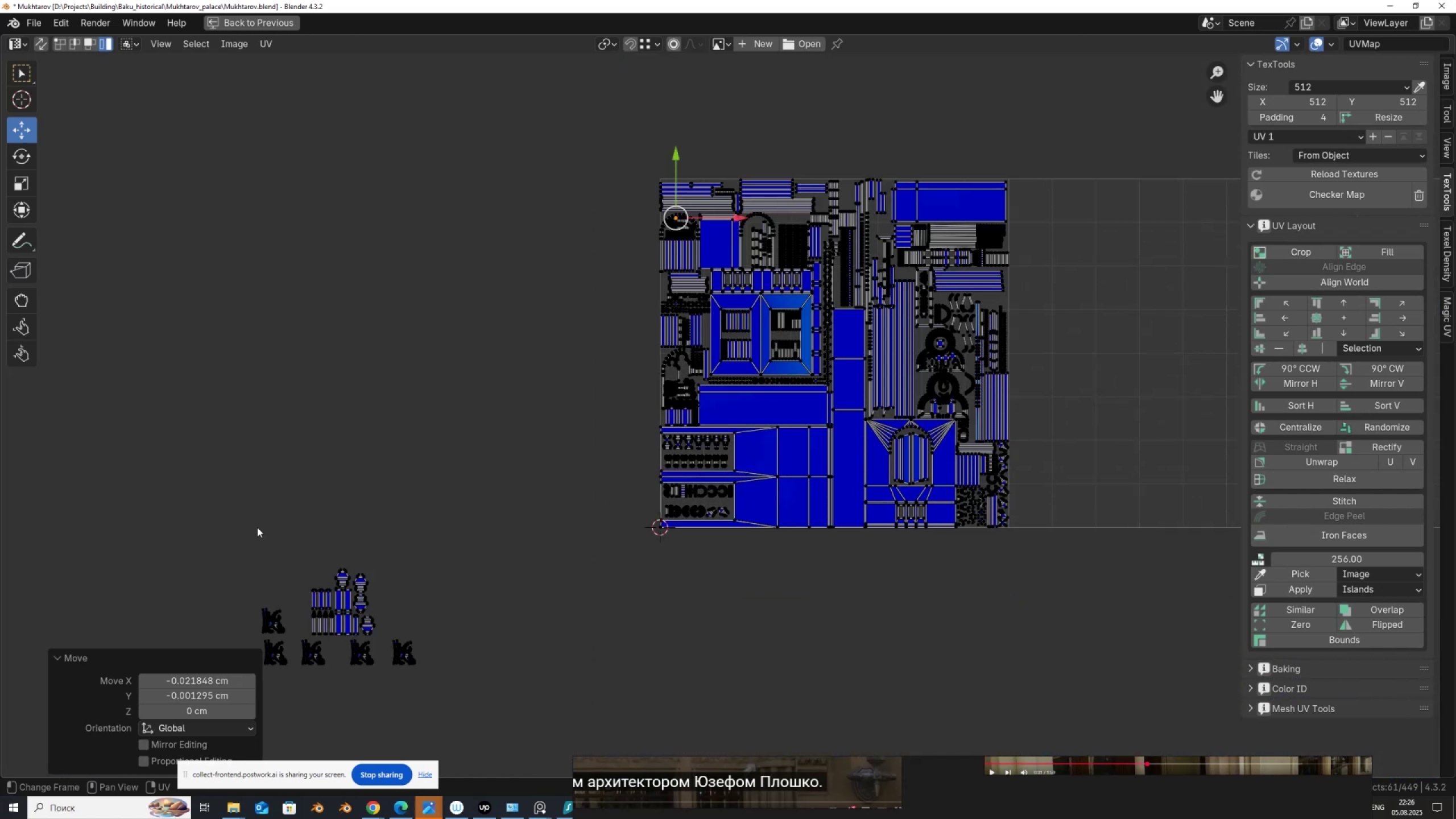 
left_click_drag(start_coordinate=[237, 536], to_coordinate=[491, 688])
 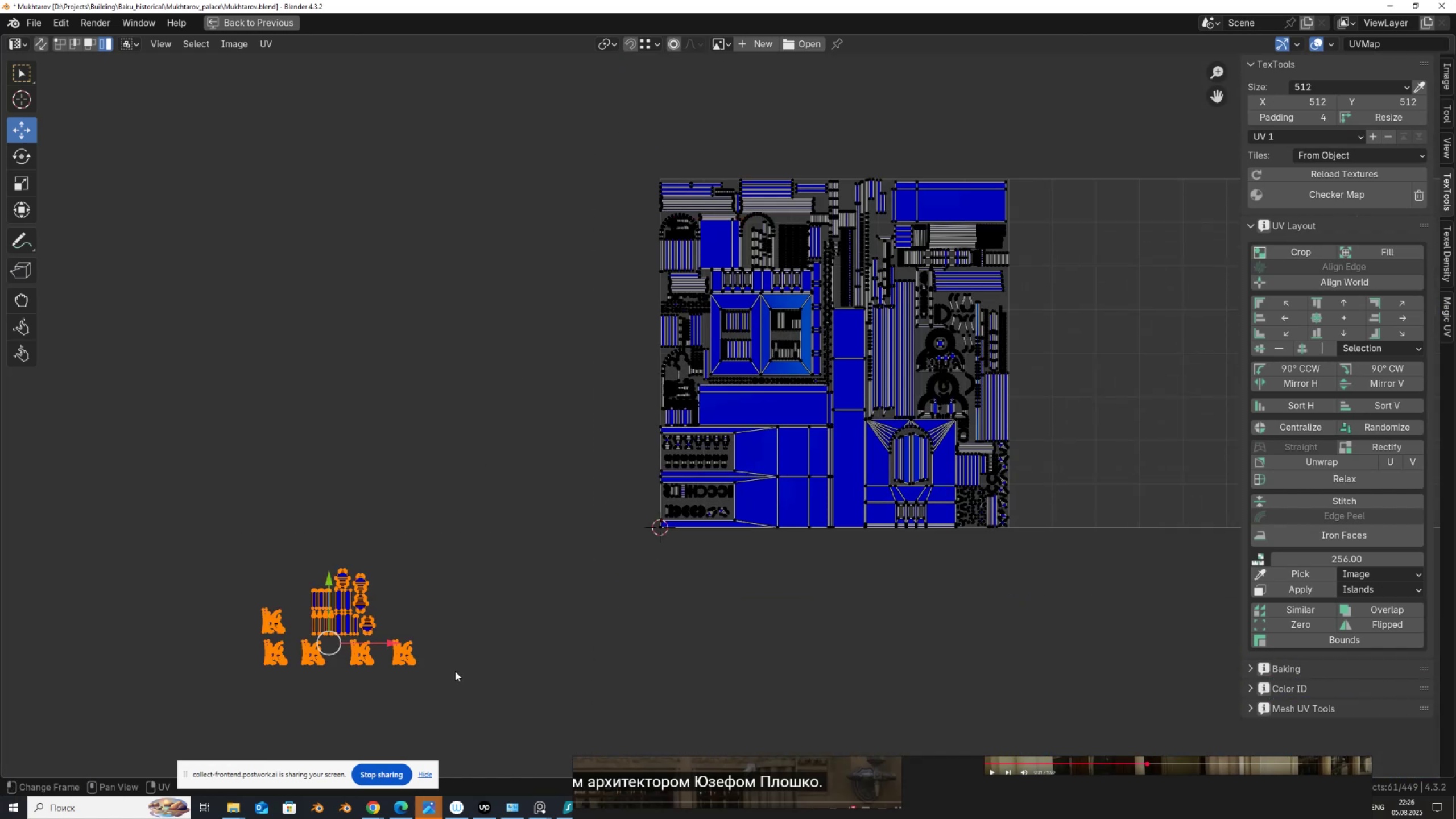 
key(G)
 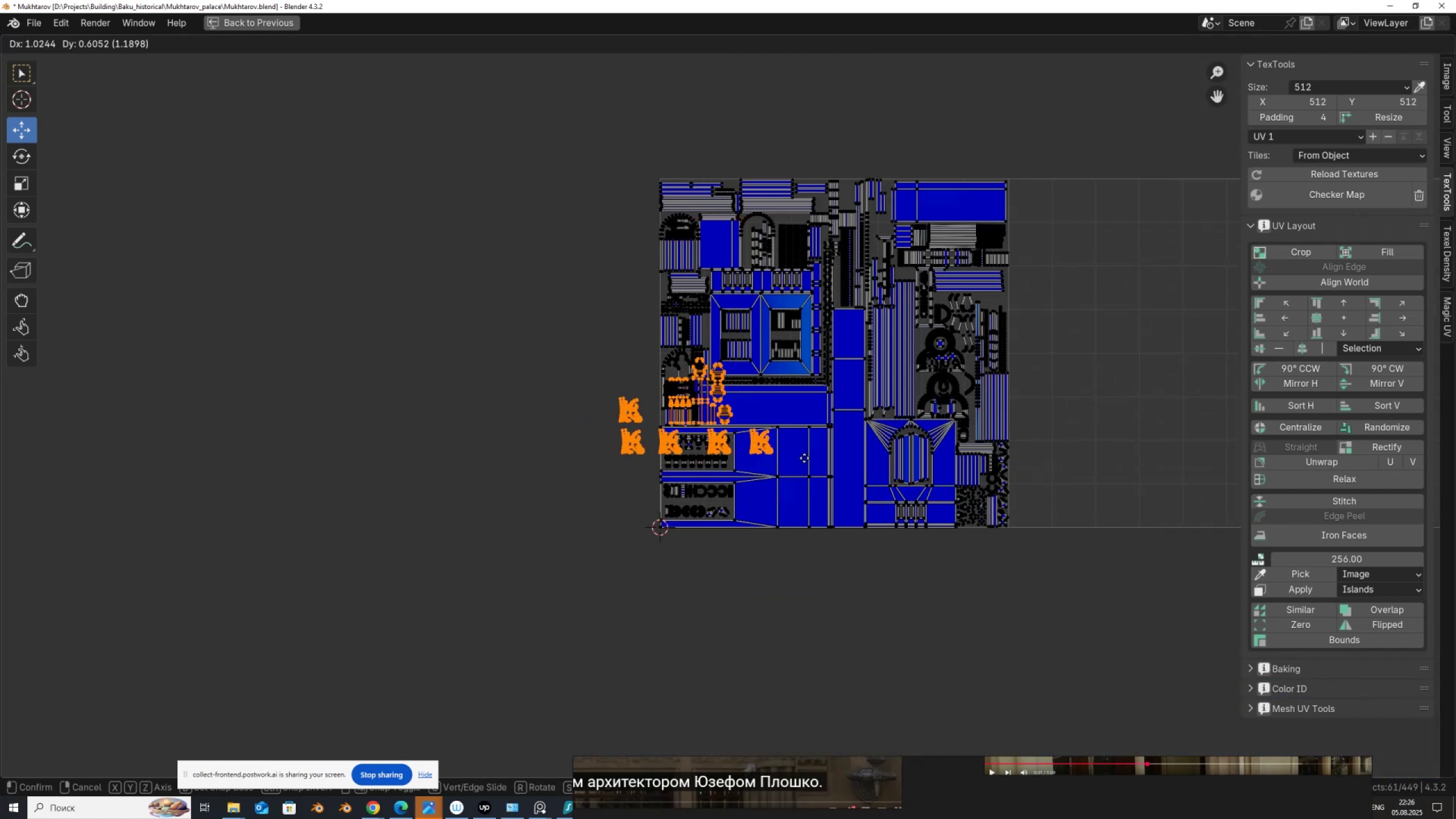 
left_click([803, 451])
 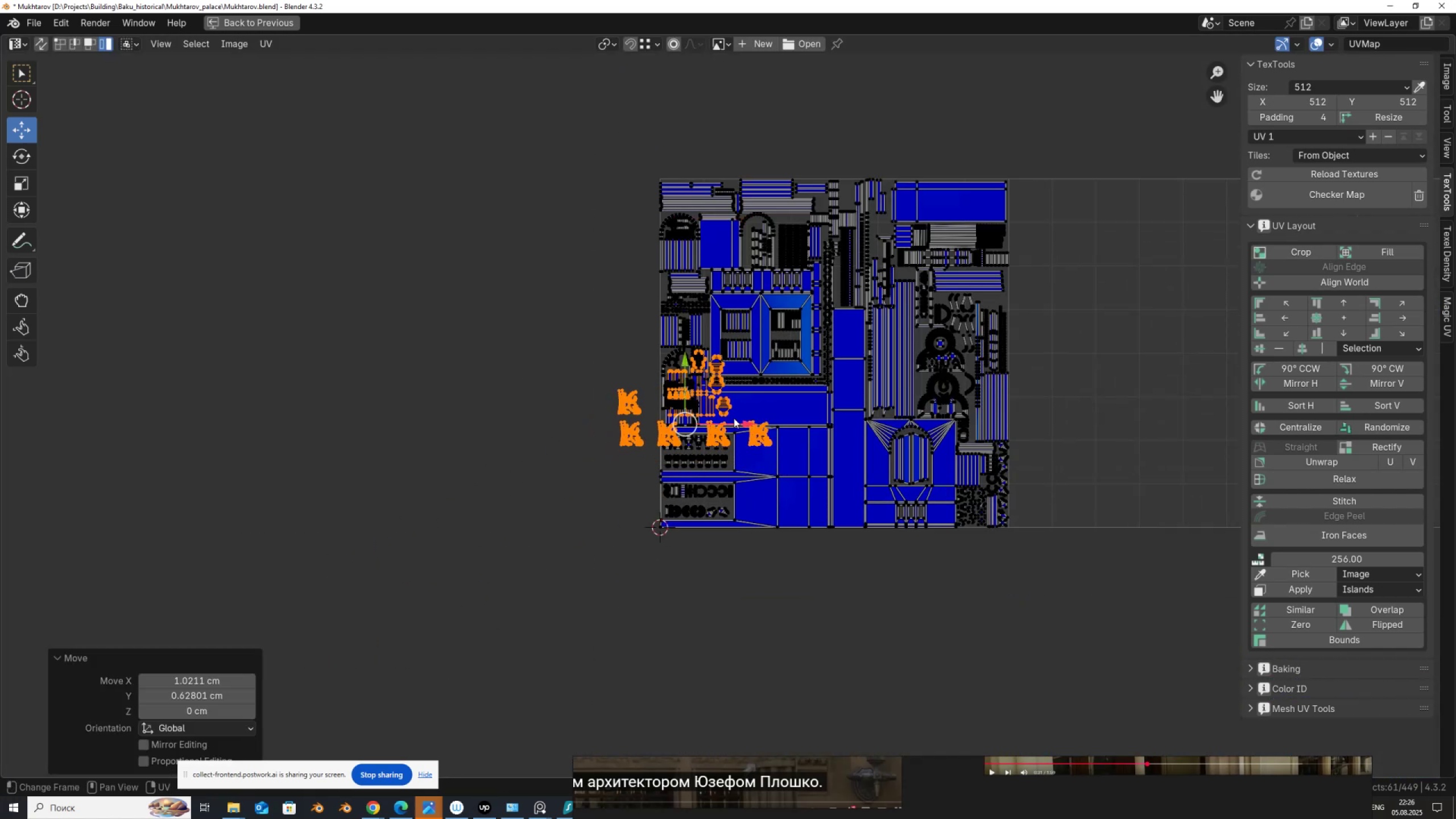 
scroll: coordinate [733, 415], scroll_direction: up, amount: 6.0
 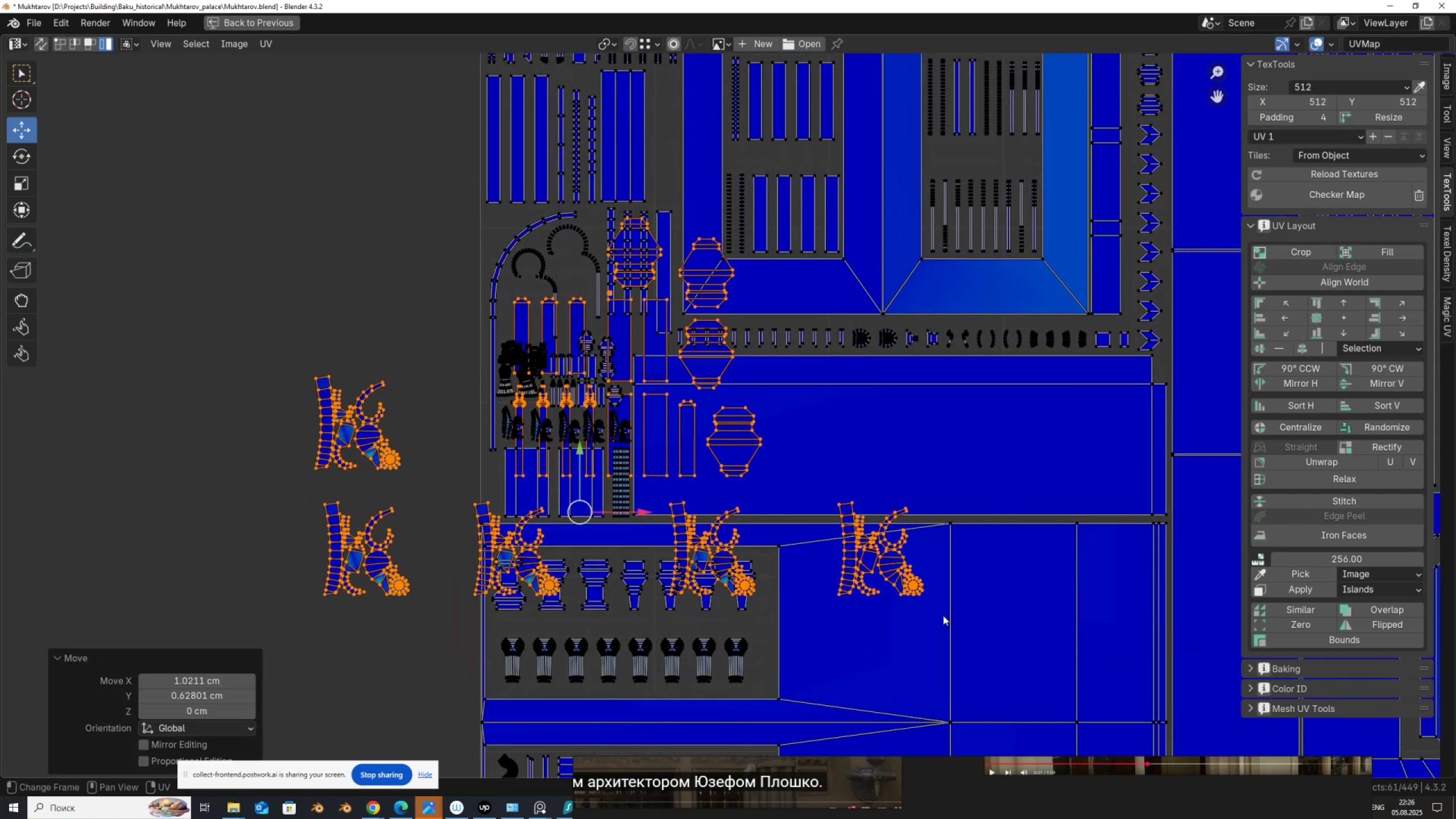 
key(S)
 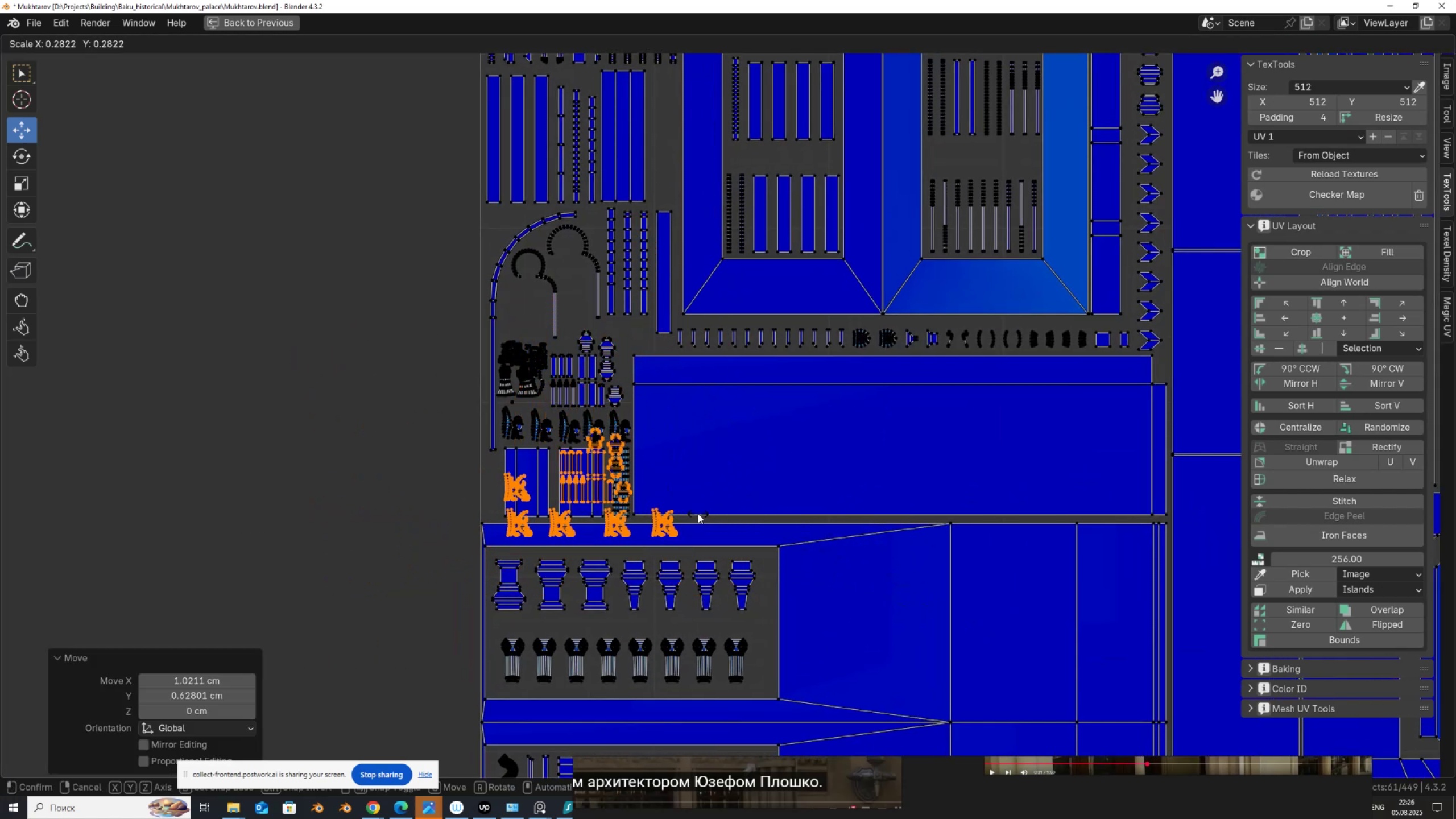 
left_click([694, 514])
 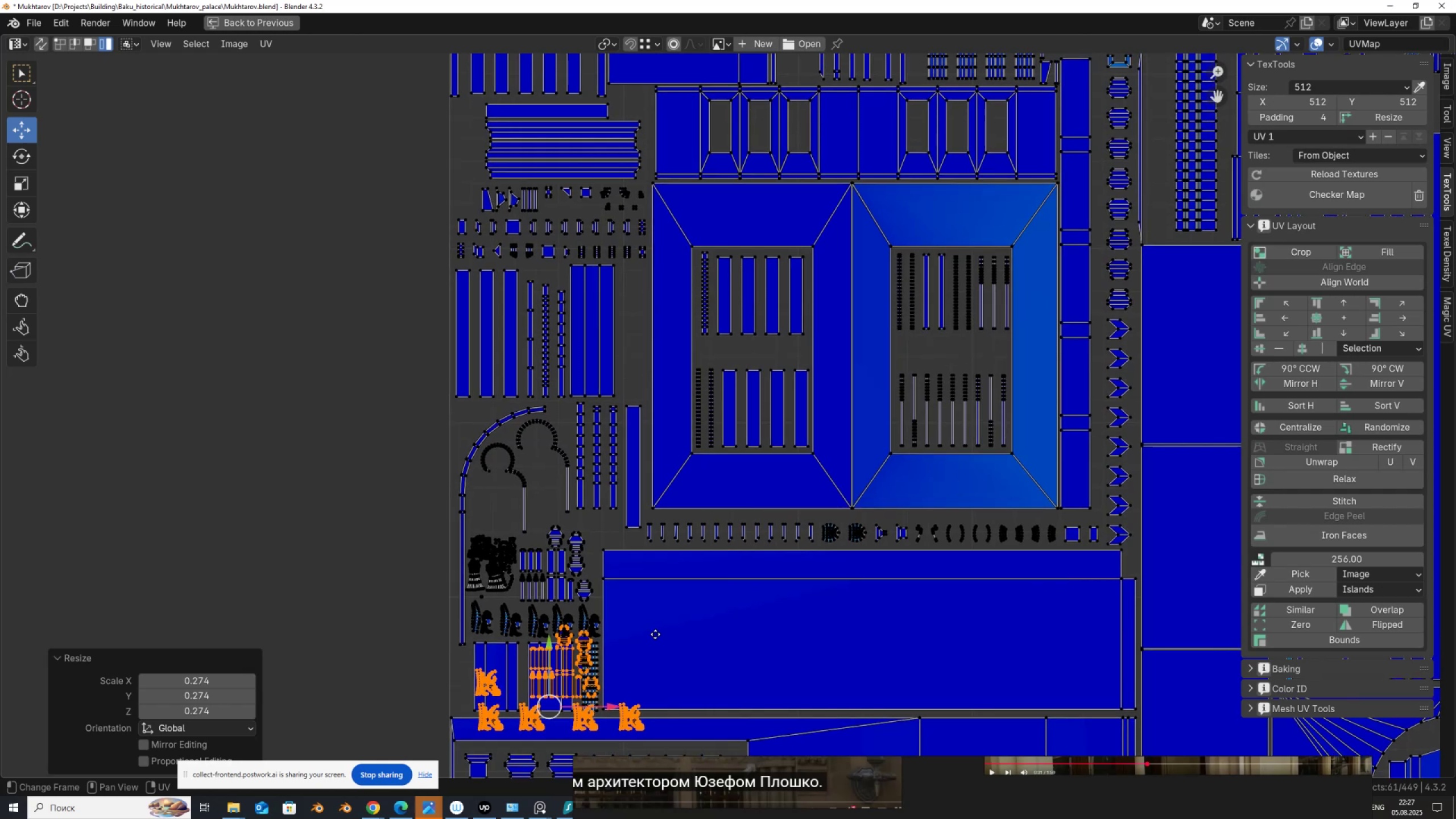 
scroll: coordinate [632, 619], scroll_direction: down, amount: 2.0
 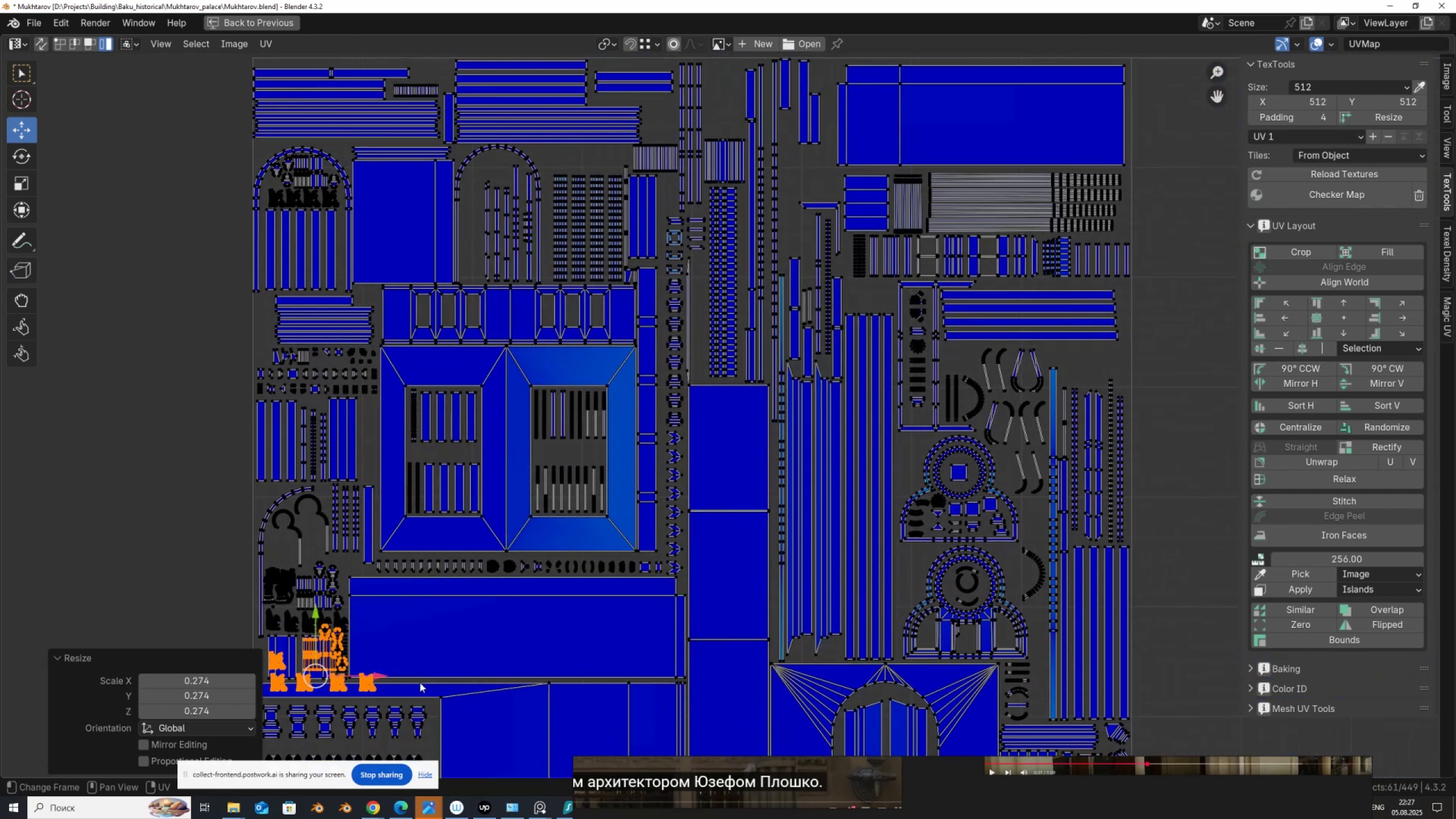 
wait(5.08)
 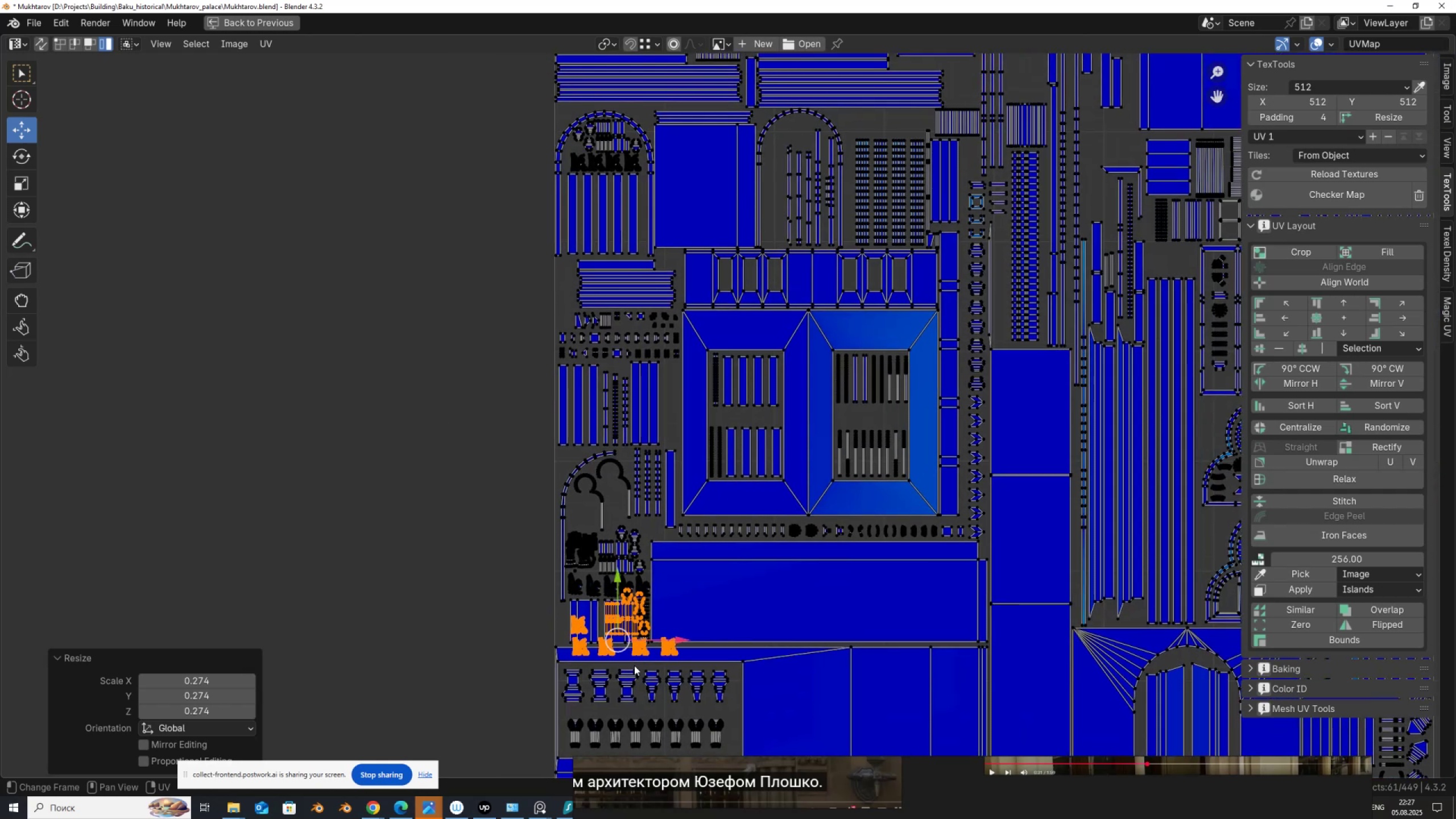 
key(G)
 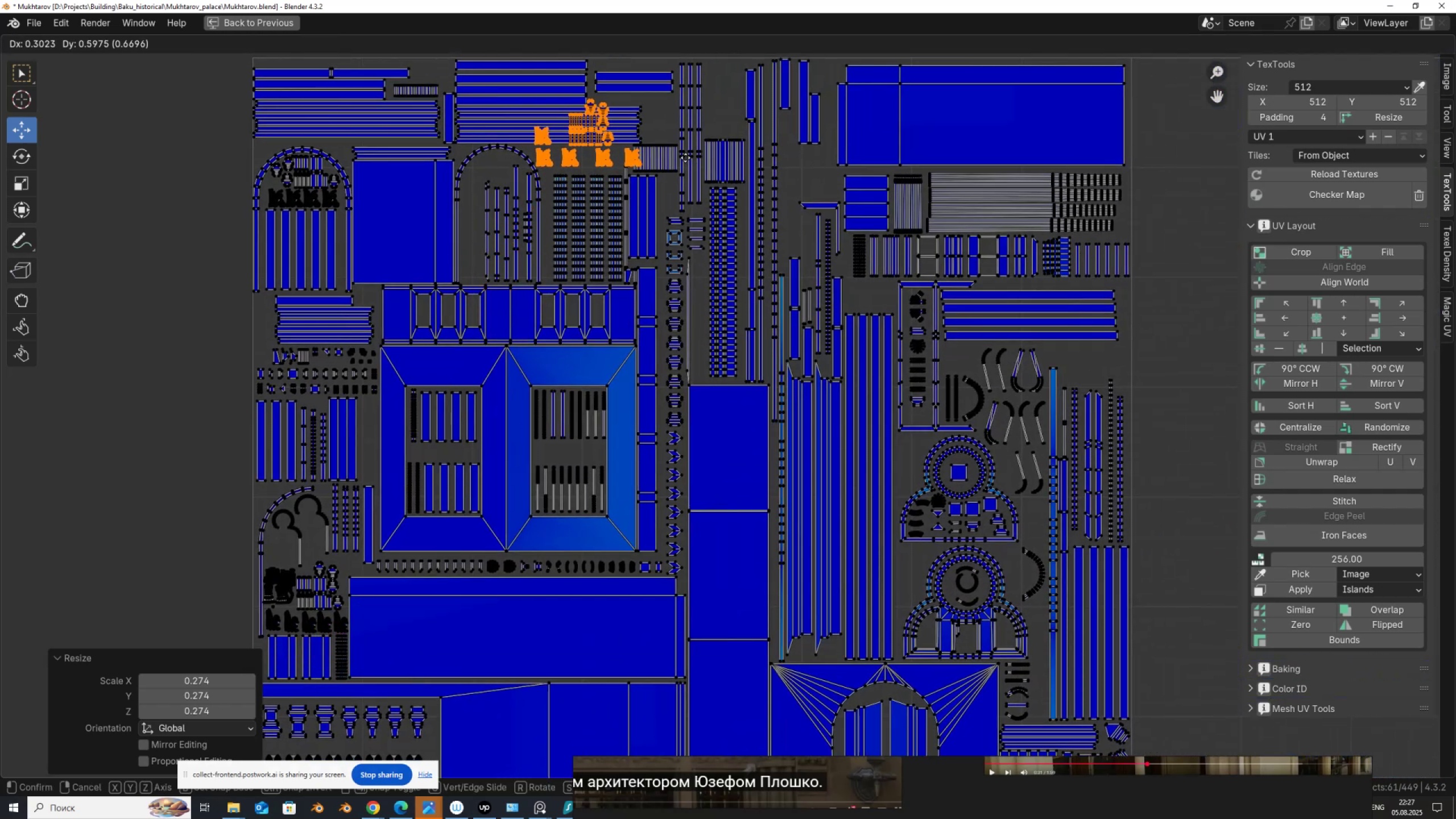 
left_click([685, 158])
 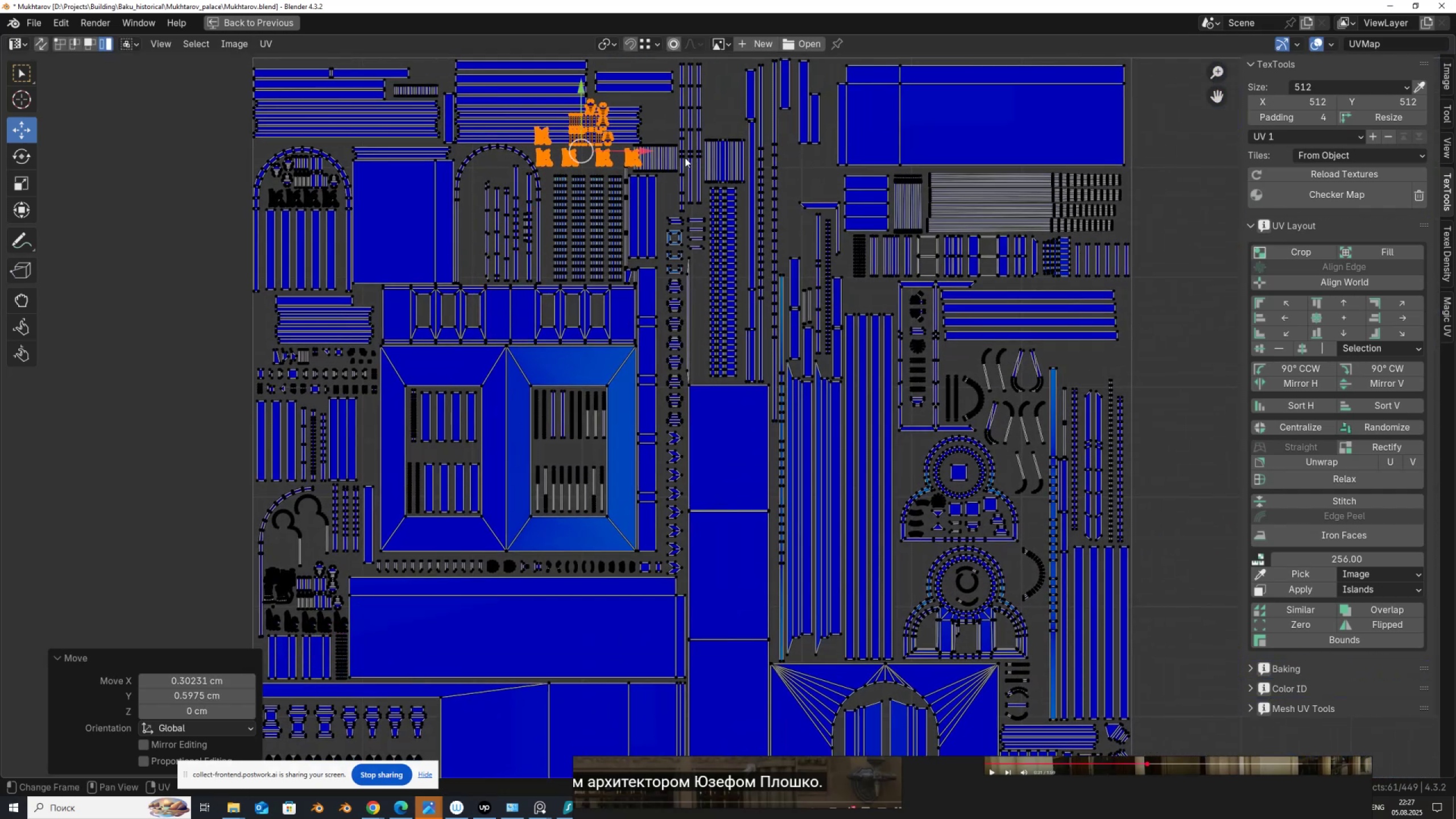 
scroll: coordinate [739, 330], scroll_direction: up, amount: 4.0
 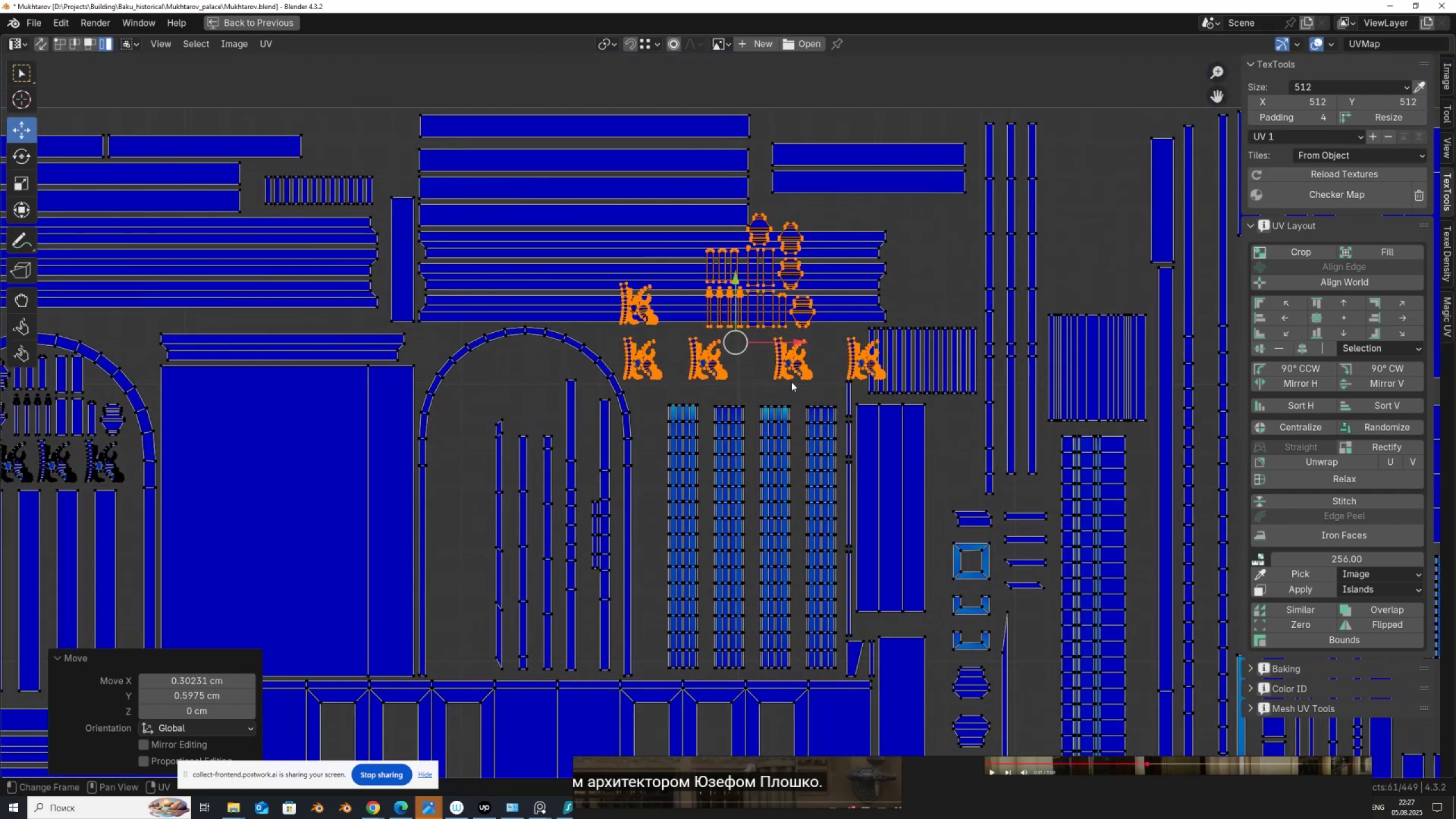 
hold_key(key=ControlLeft, duration=0.74)
left_click_drag(start_coordinate=[917, 416], to_coordinate=[607, 355])
 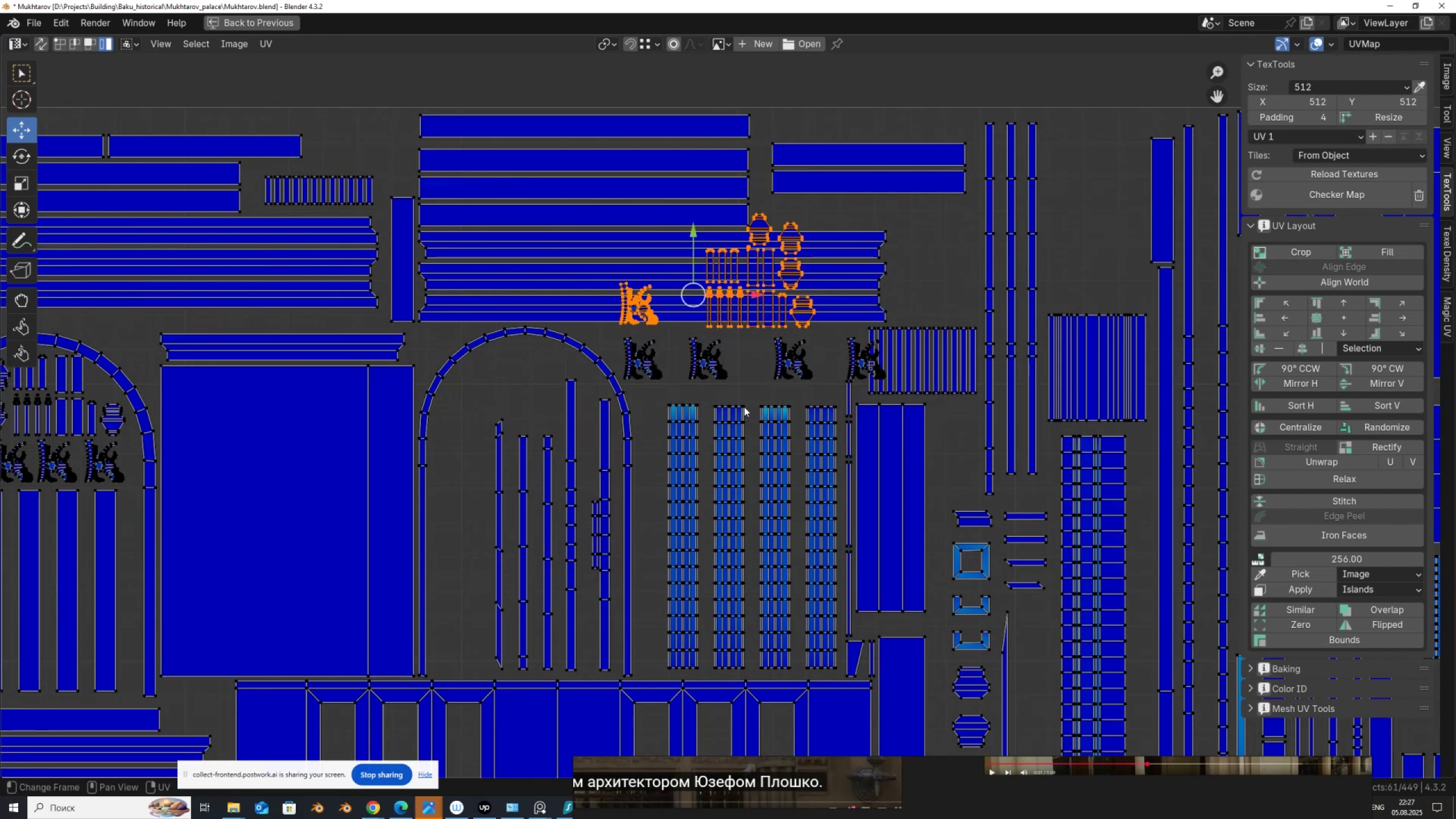 
scroll: coordinate [744, 405], scroll_direction: down, amount: 1.0
 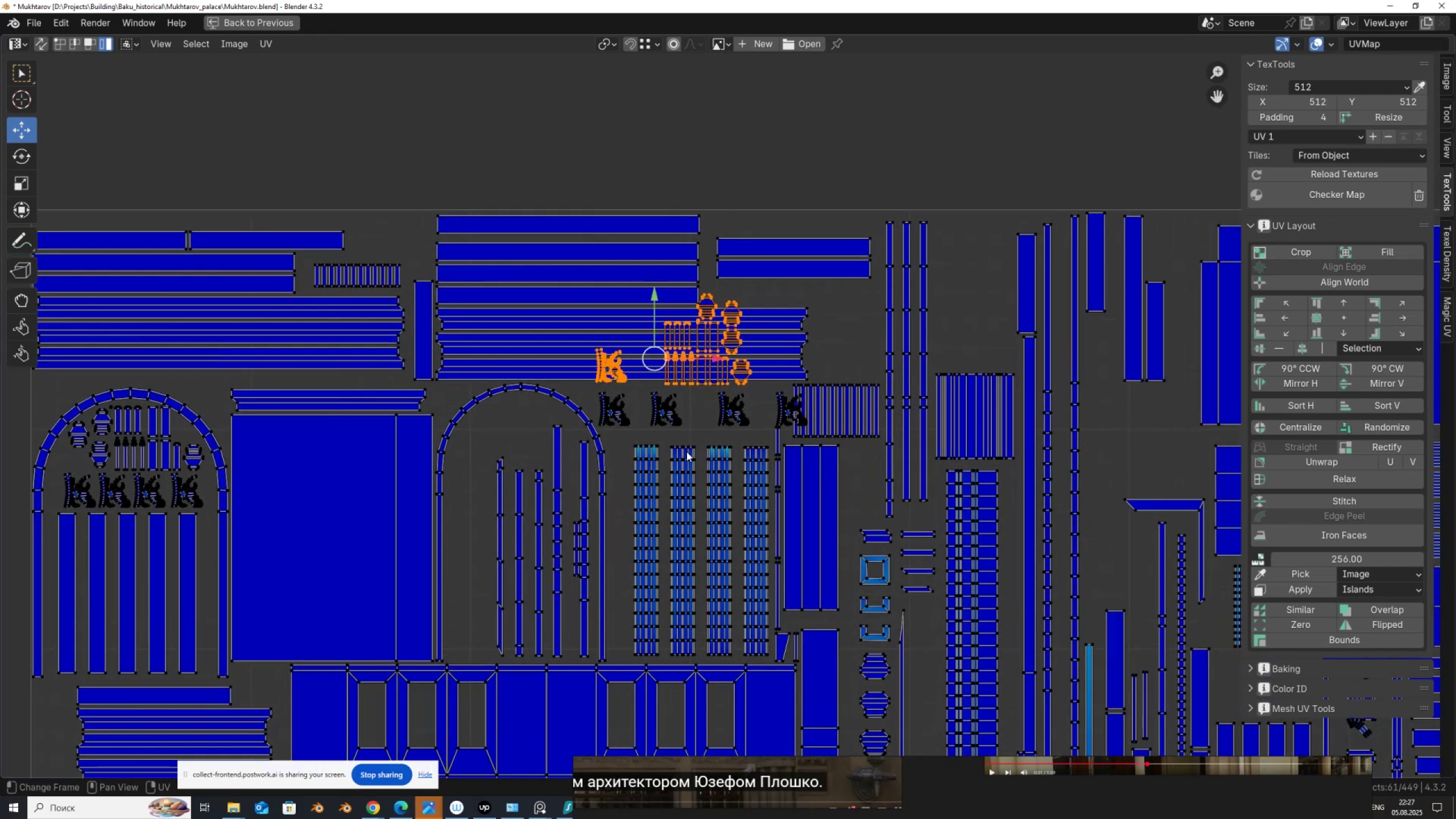 
key(G)
 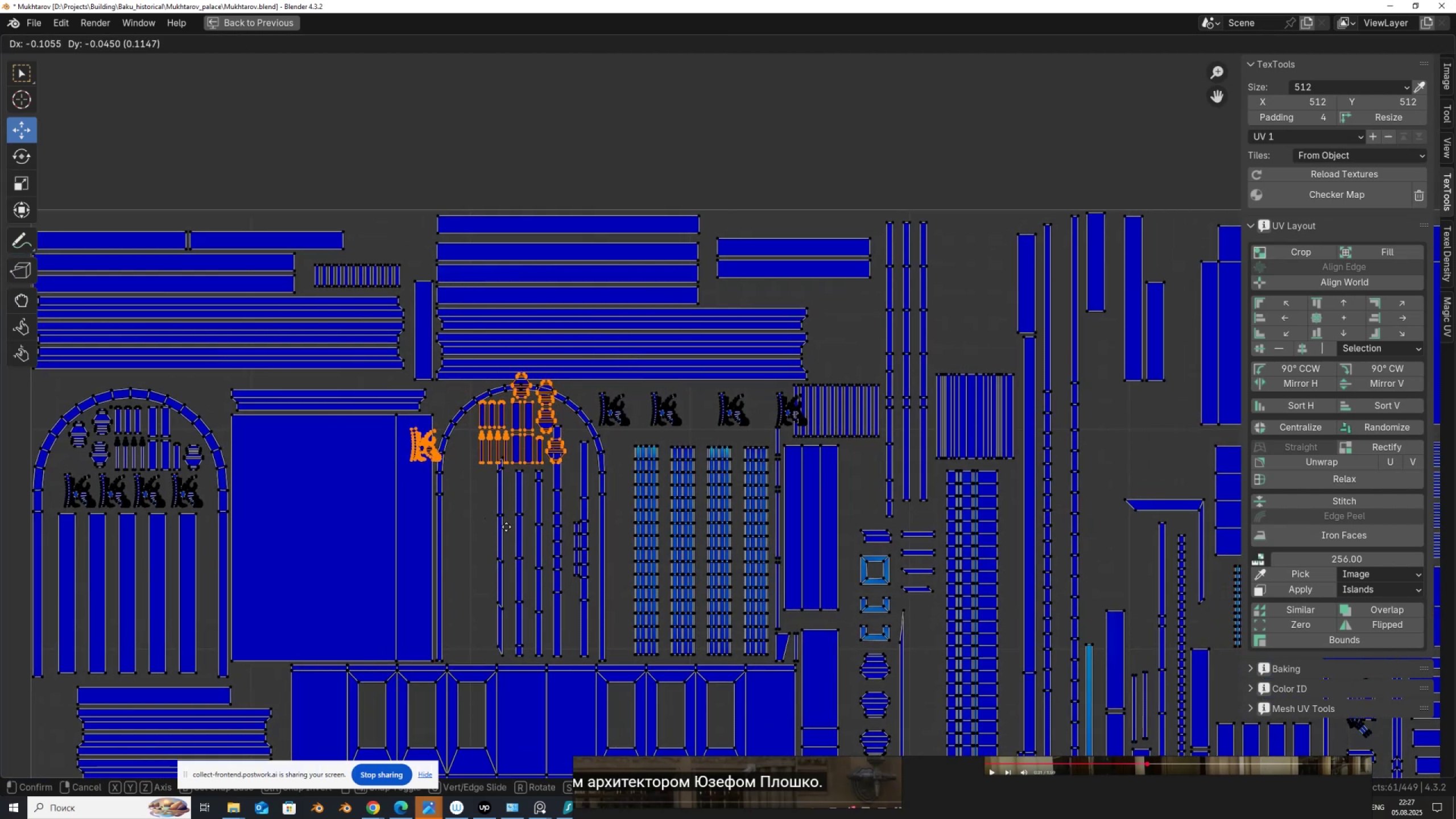 
wait(6.05)
 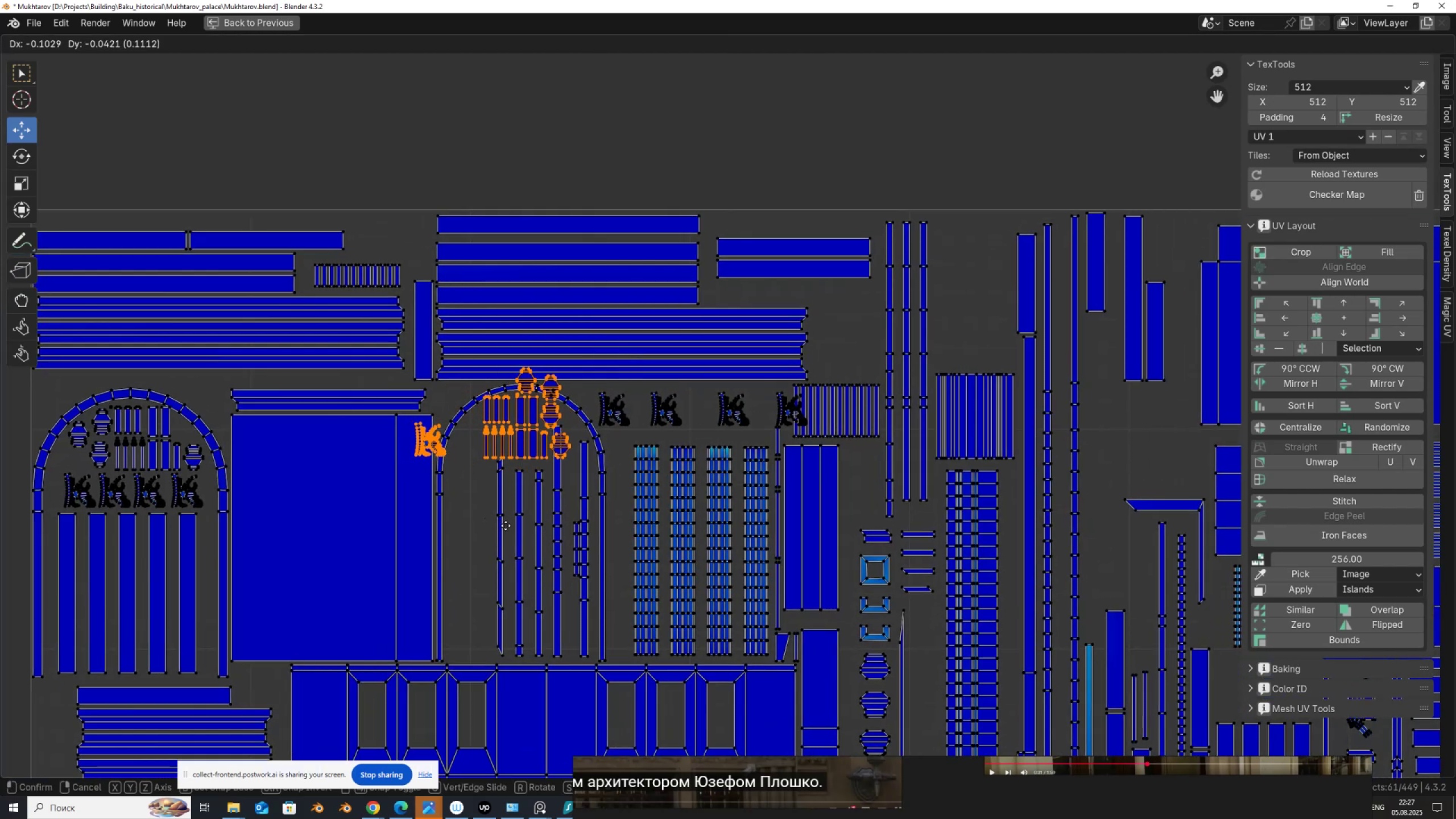 
left_click([836, 444])
 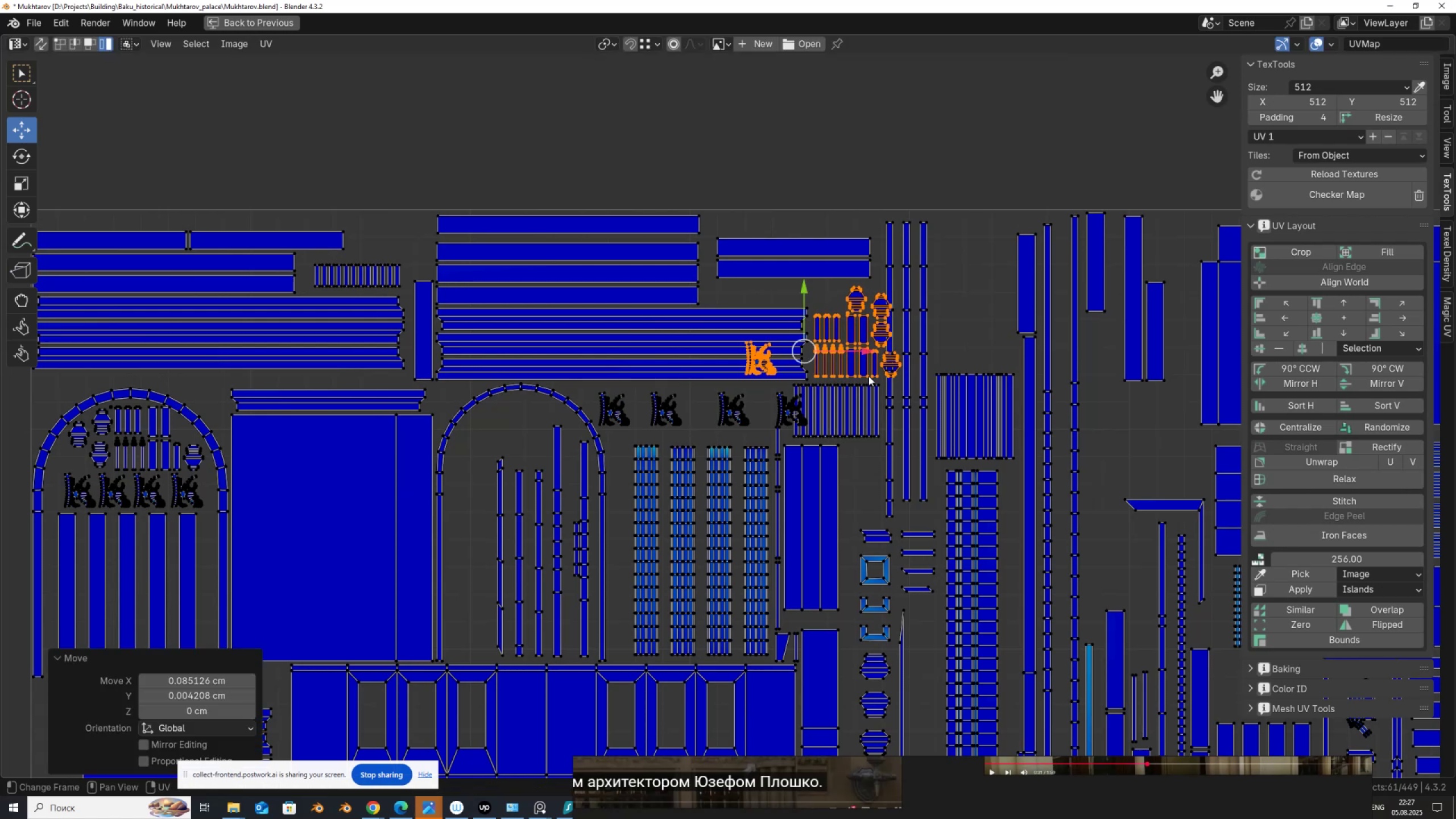 
hold_key(key=ControlLeft, duration=0.9)
left_click_drag(start_coordinate=[871, 388], to_coordinate=[809, 333])
 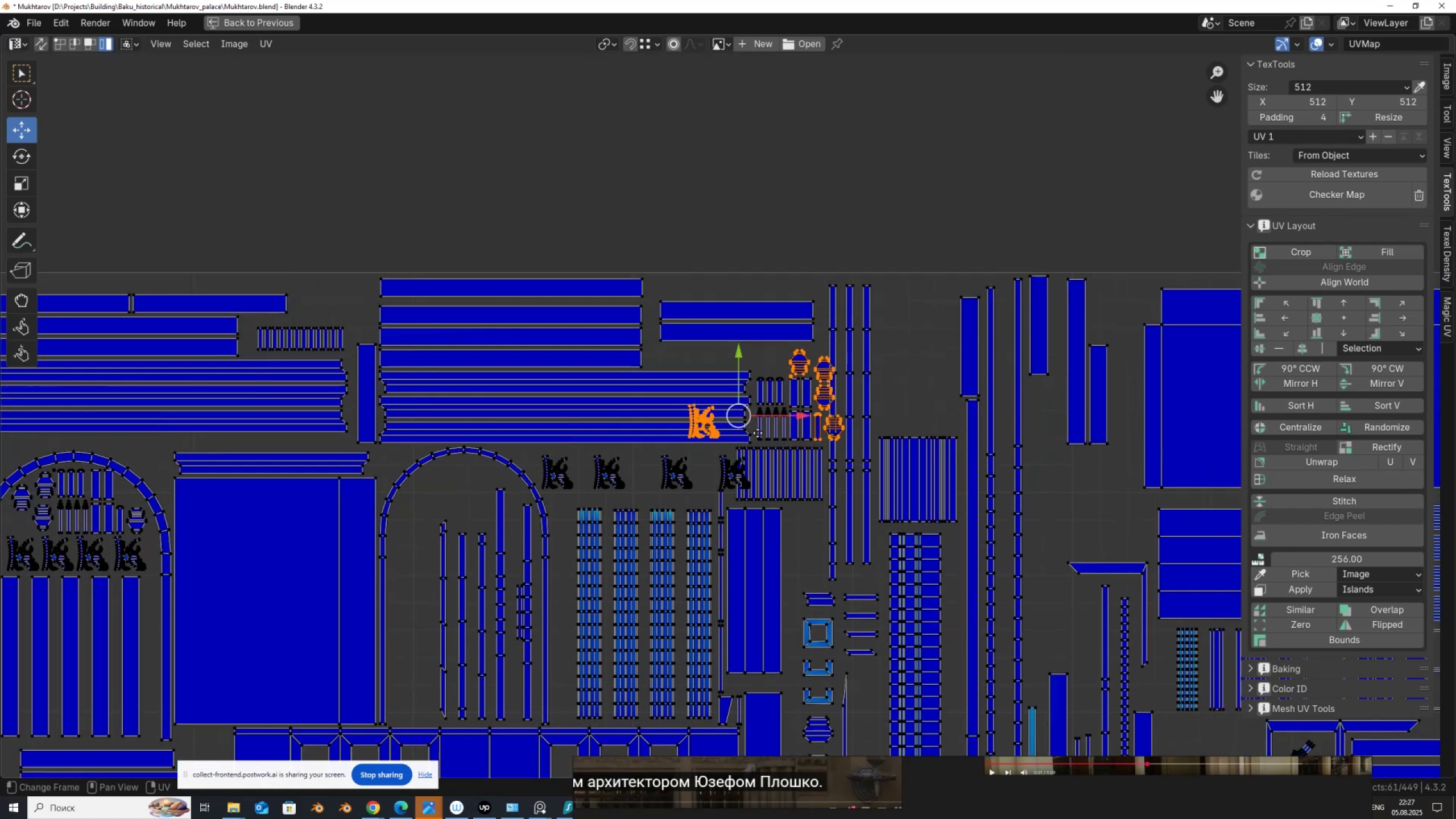 
scroll: coordinate [750, 442], scroll_direction: up, amount: 2.0
 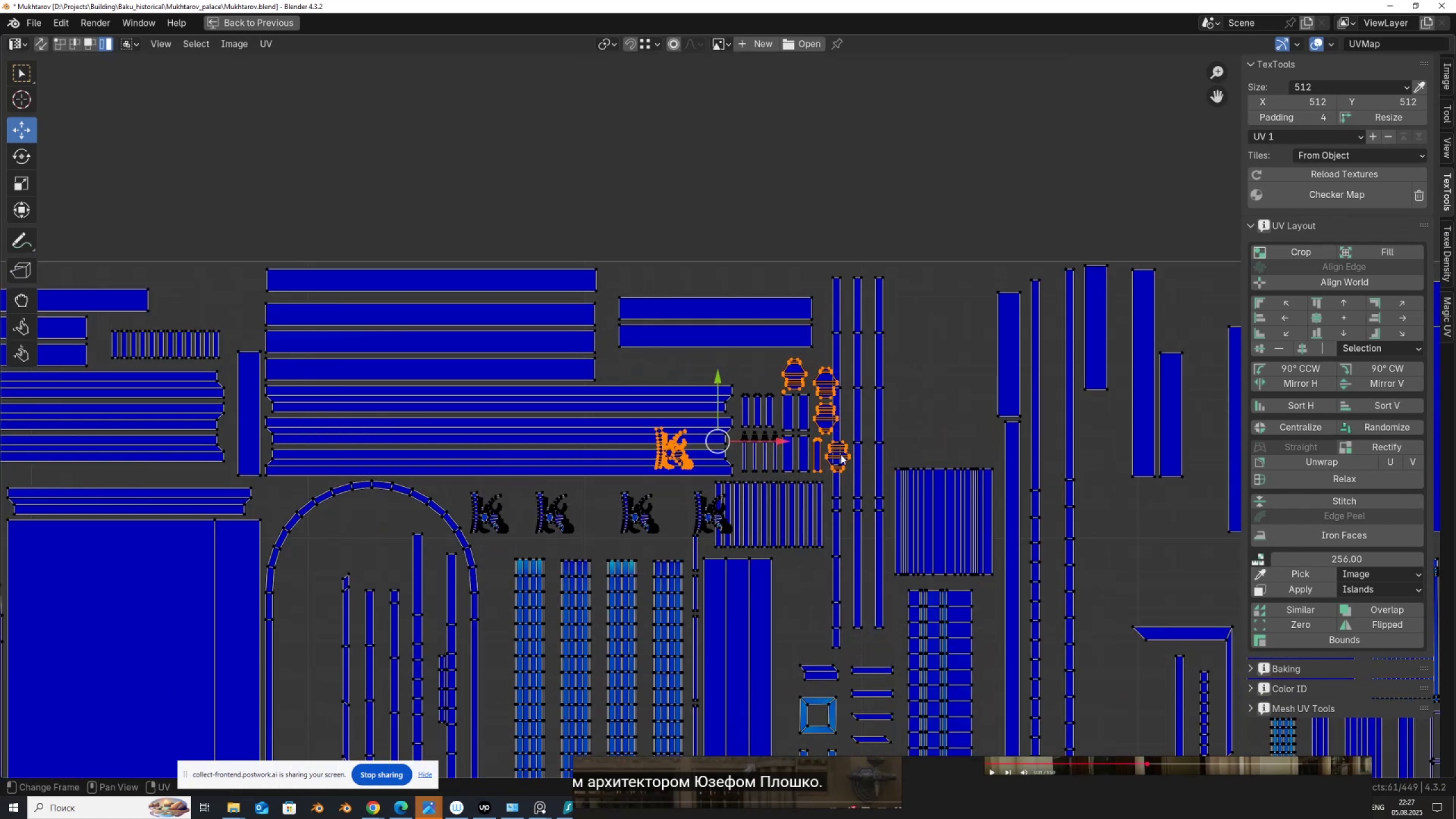 
key(G)
 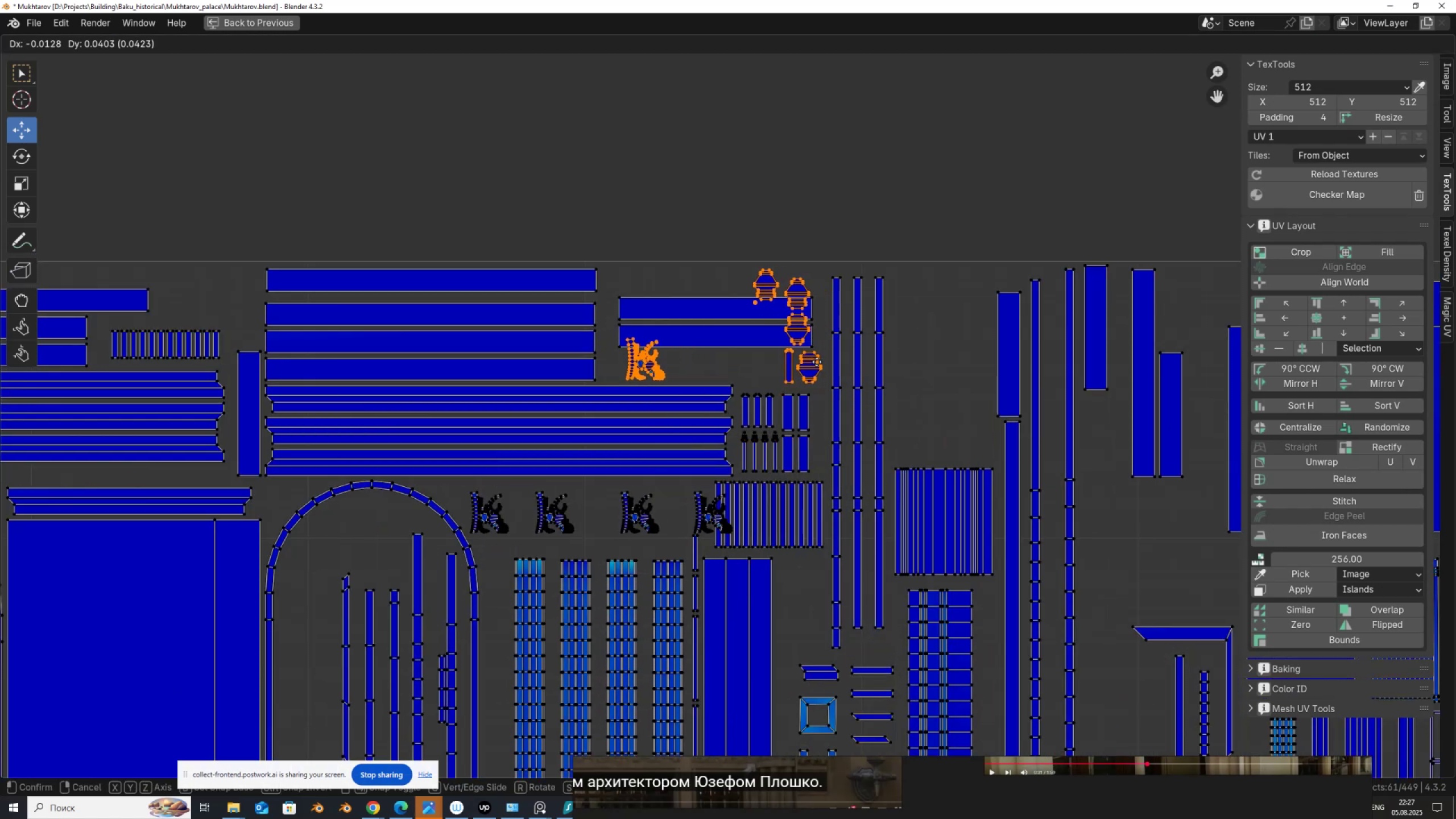 
left_click([810, 362])
 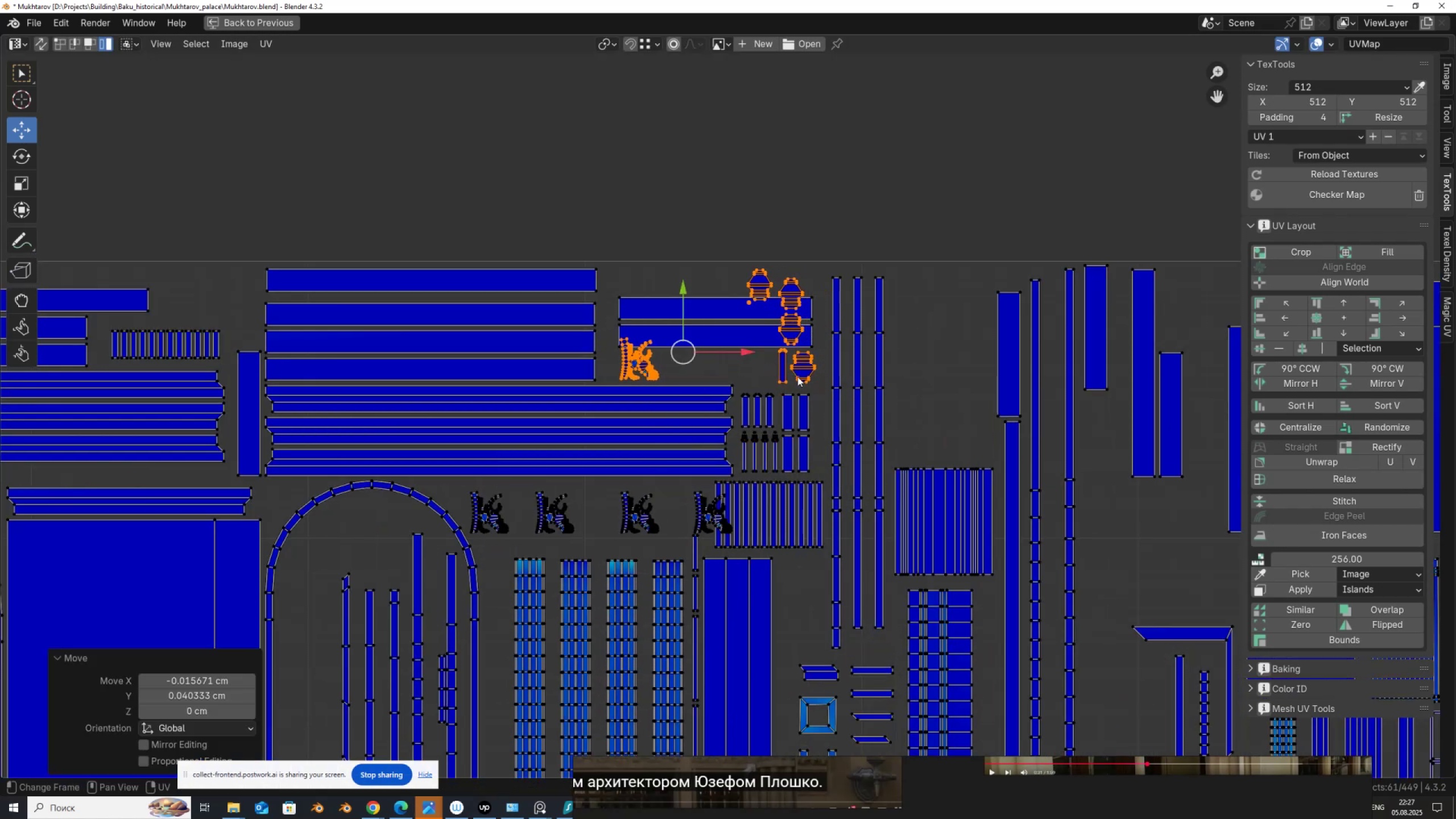 
hold_key(key=ControlLeft, duration=0.5)
left_click_drag(start_coordinate=[831, 403], to_coordinate=[769, 369])
 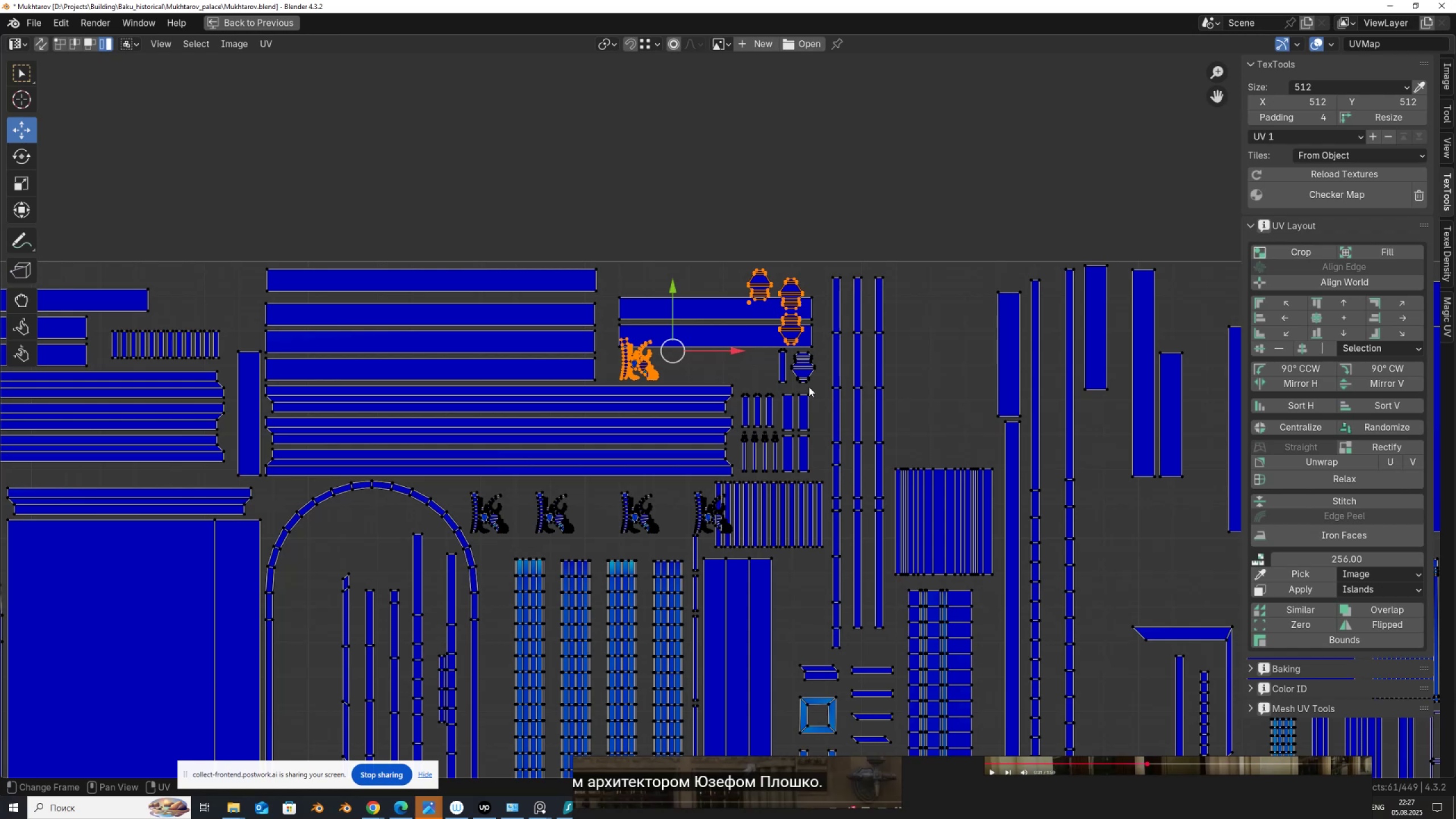 
key(G)
 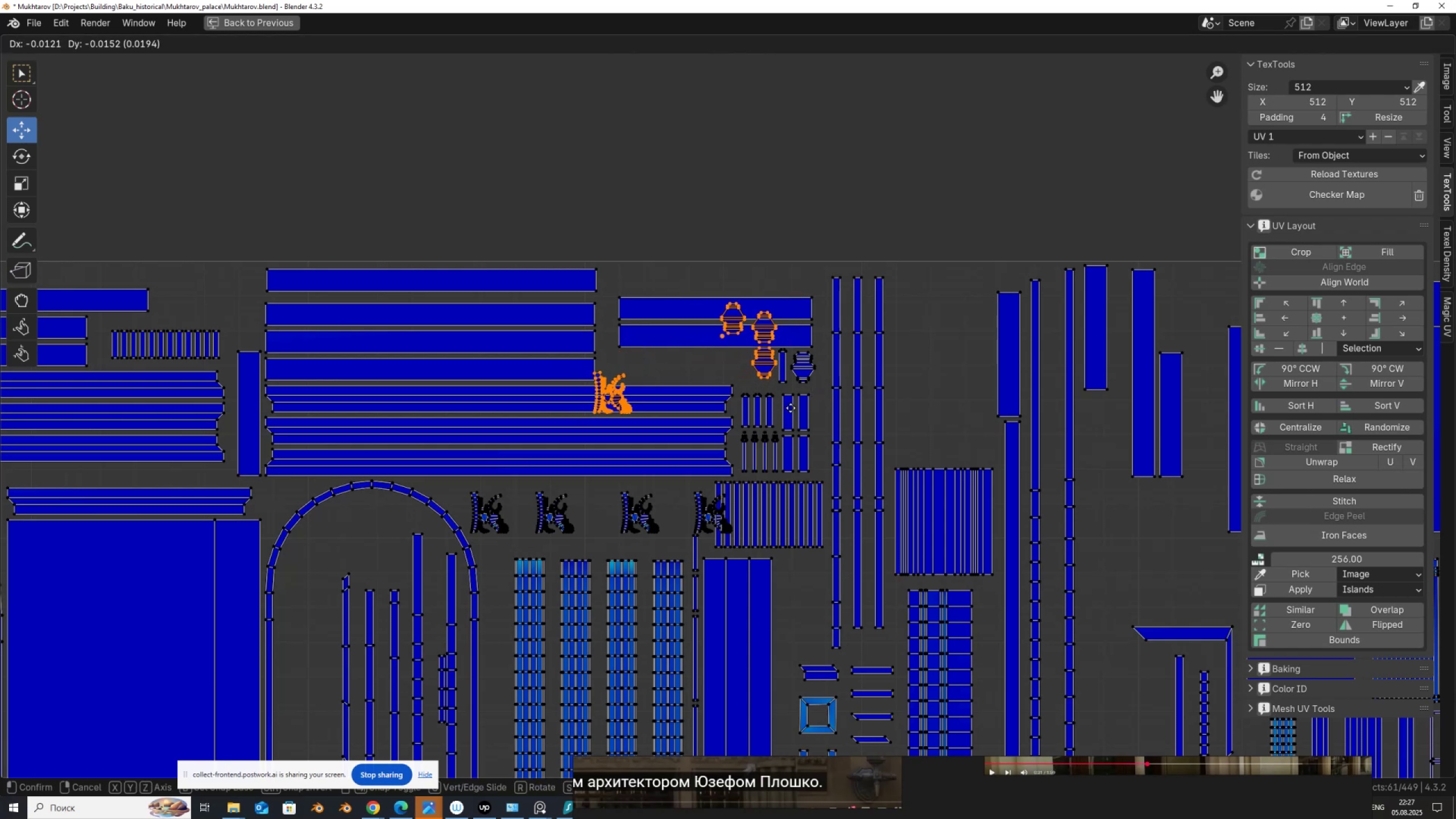 
right_click([791, 408])
 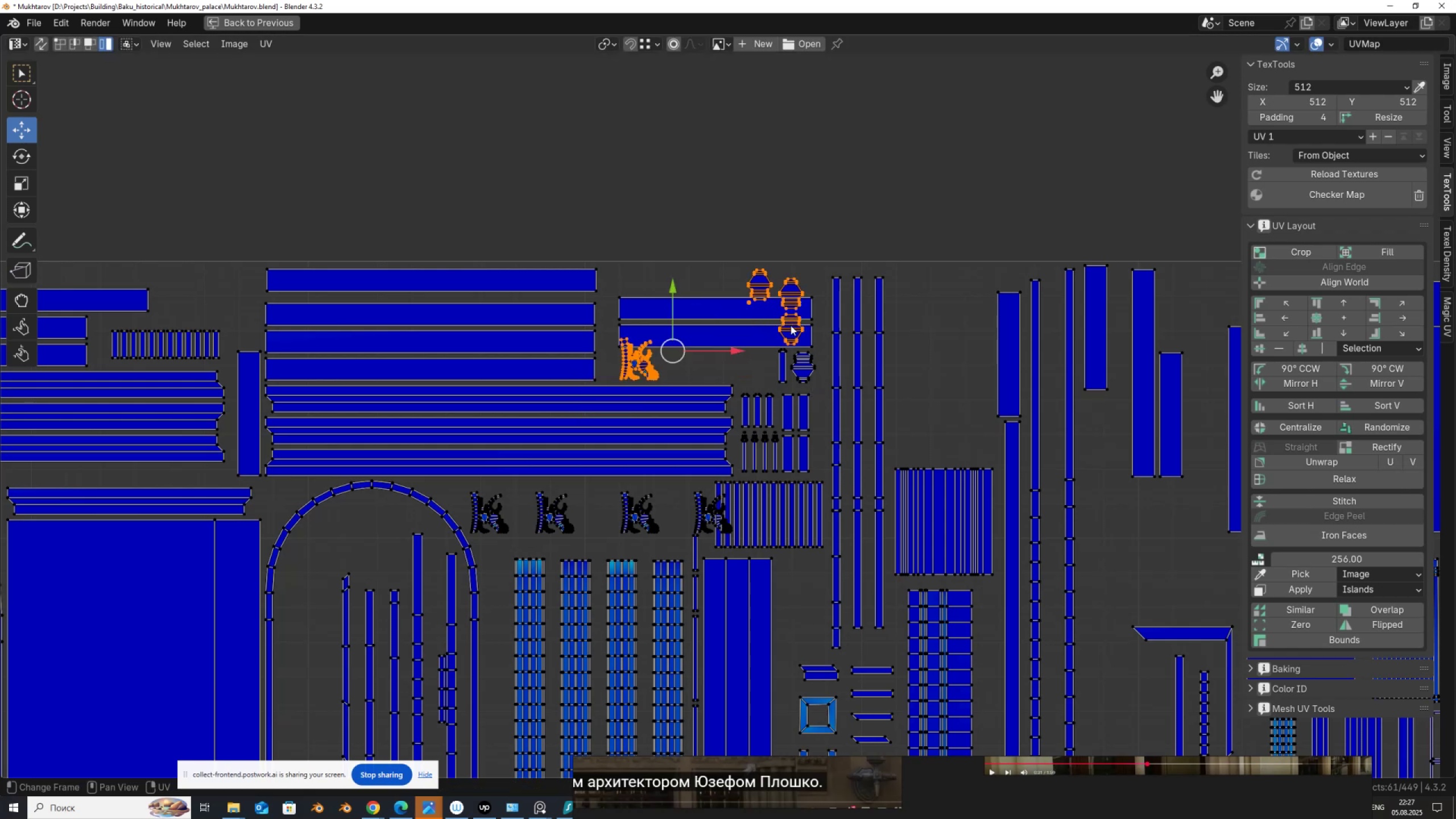 
hold_key(key=ControlLeft, duration=0.42)
left_click_drag(start_coordinate=[640, 339], to_coordinate=[660, 387])
 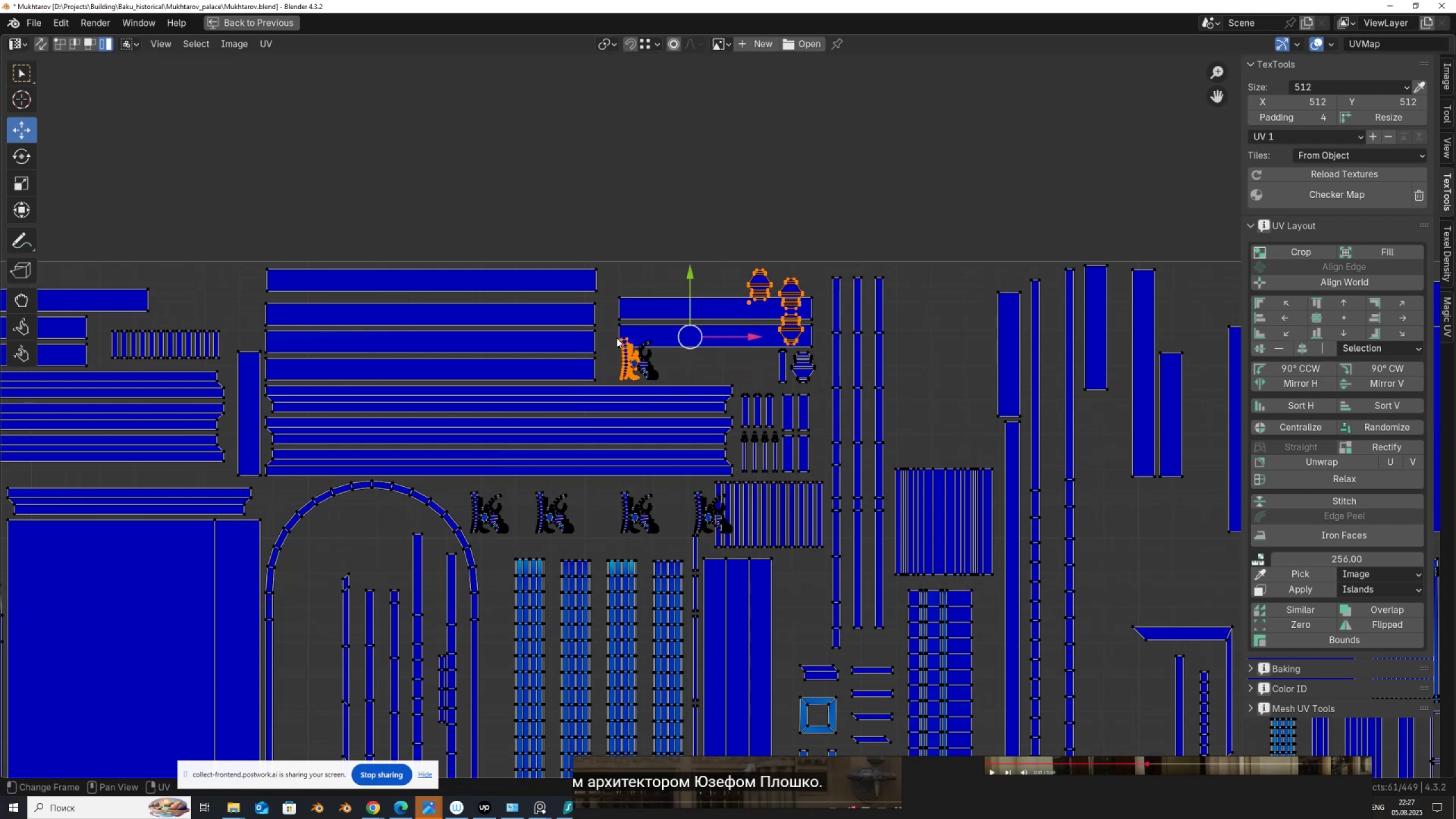 
hold_key(key=ControlLeft, duration=0.46)
left_click_drag(start_coordinate=[586, 307], to_coordinate=[673, 400])
 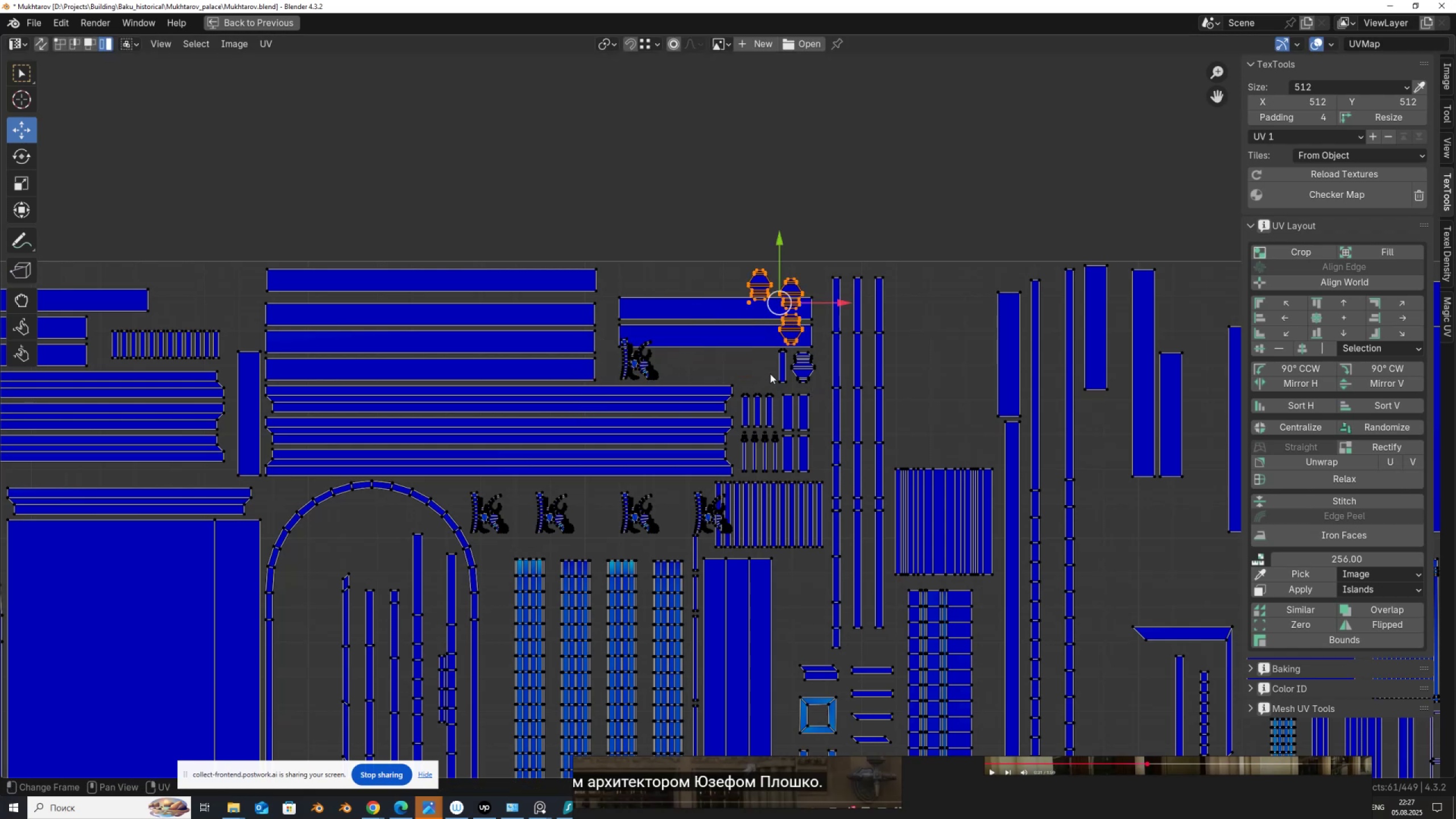 
key(G)
 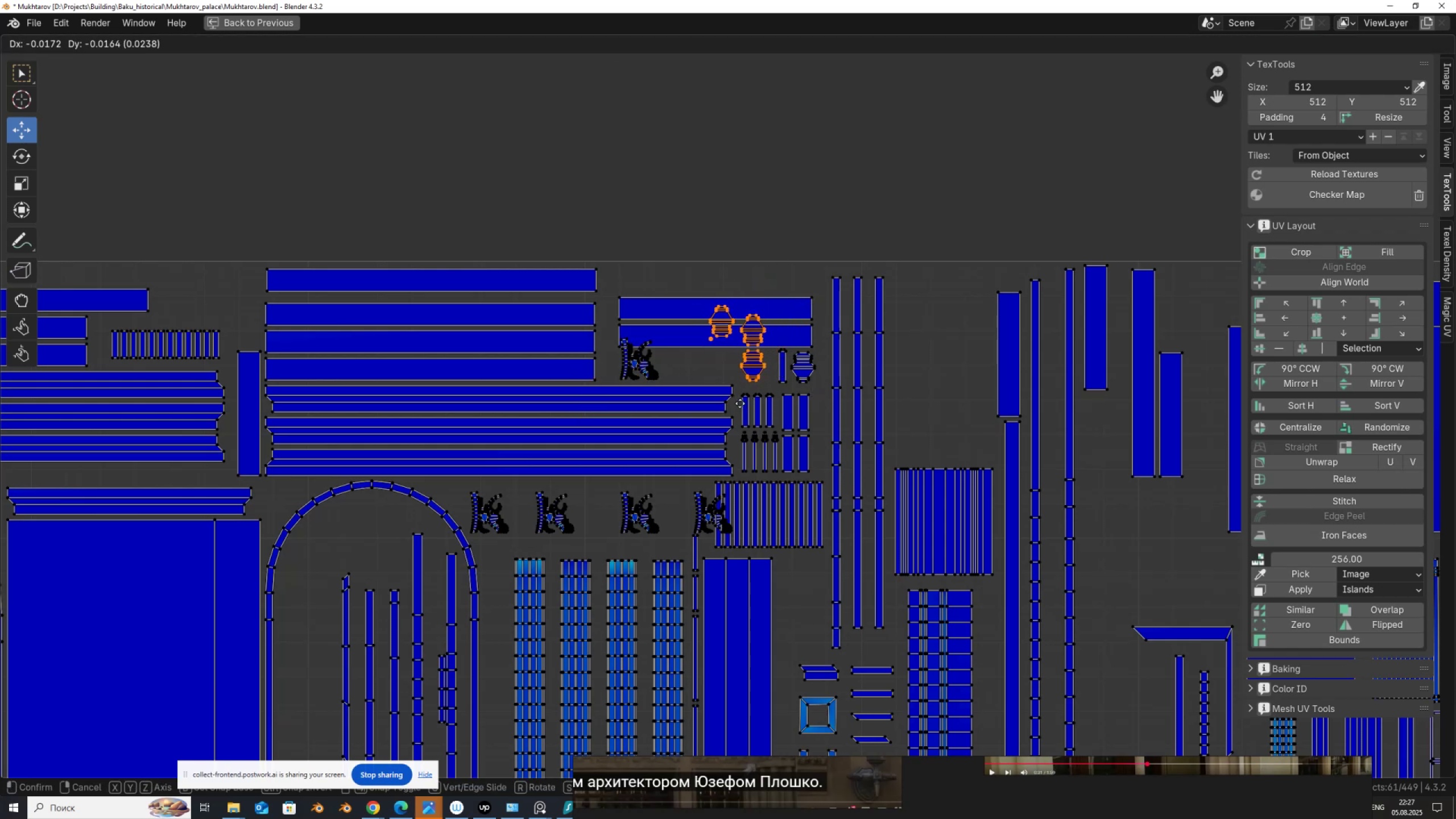 
left_click([742, 404])
 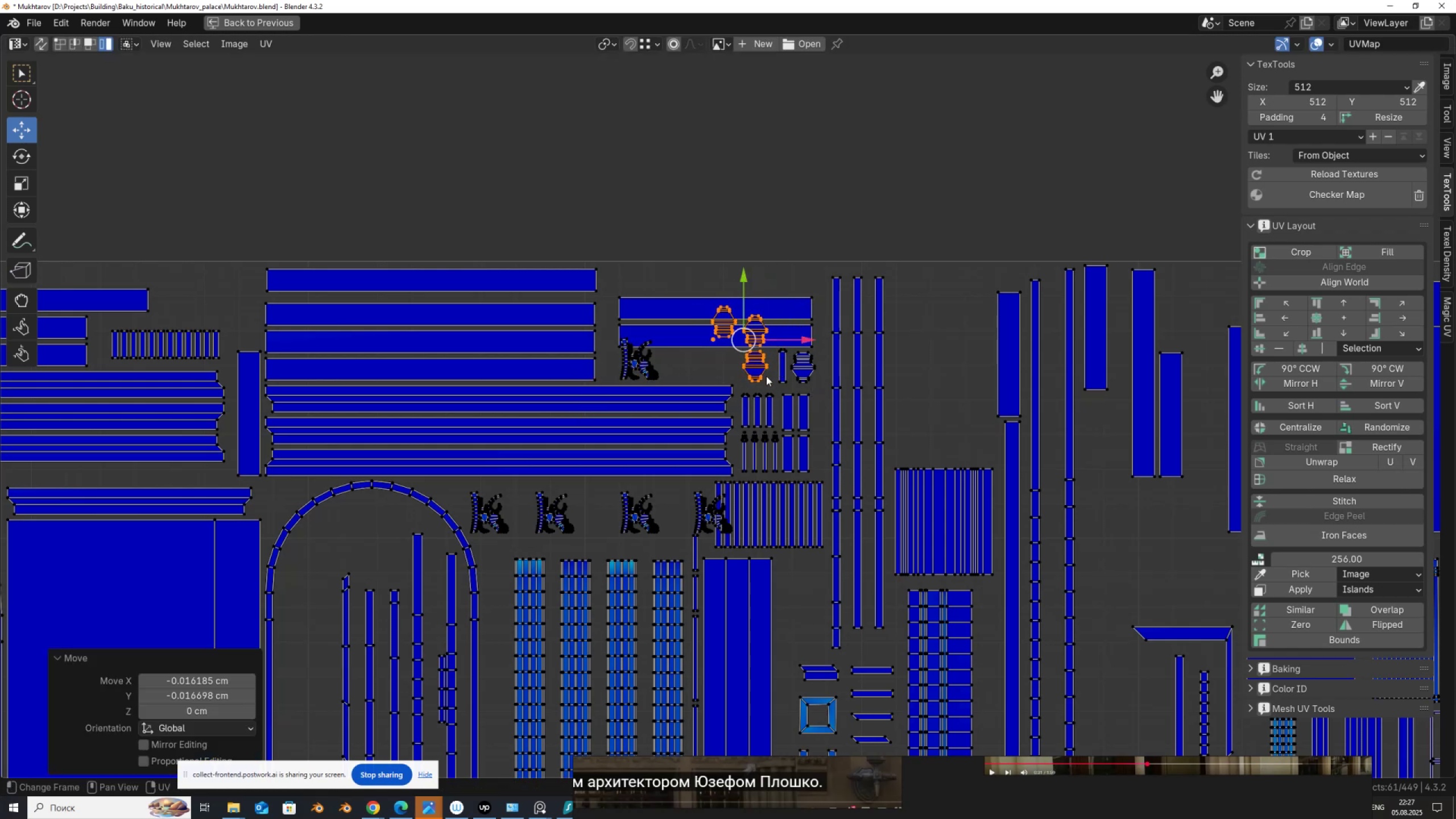 
hold_key(key=ControlLeft, duration=0.42)
left_click_drag(start_coordinate=[775, 390], to_coordinate=[726, 356])
 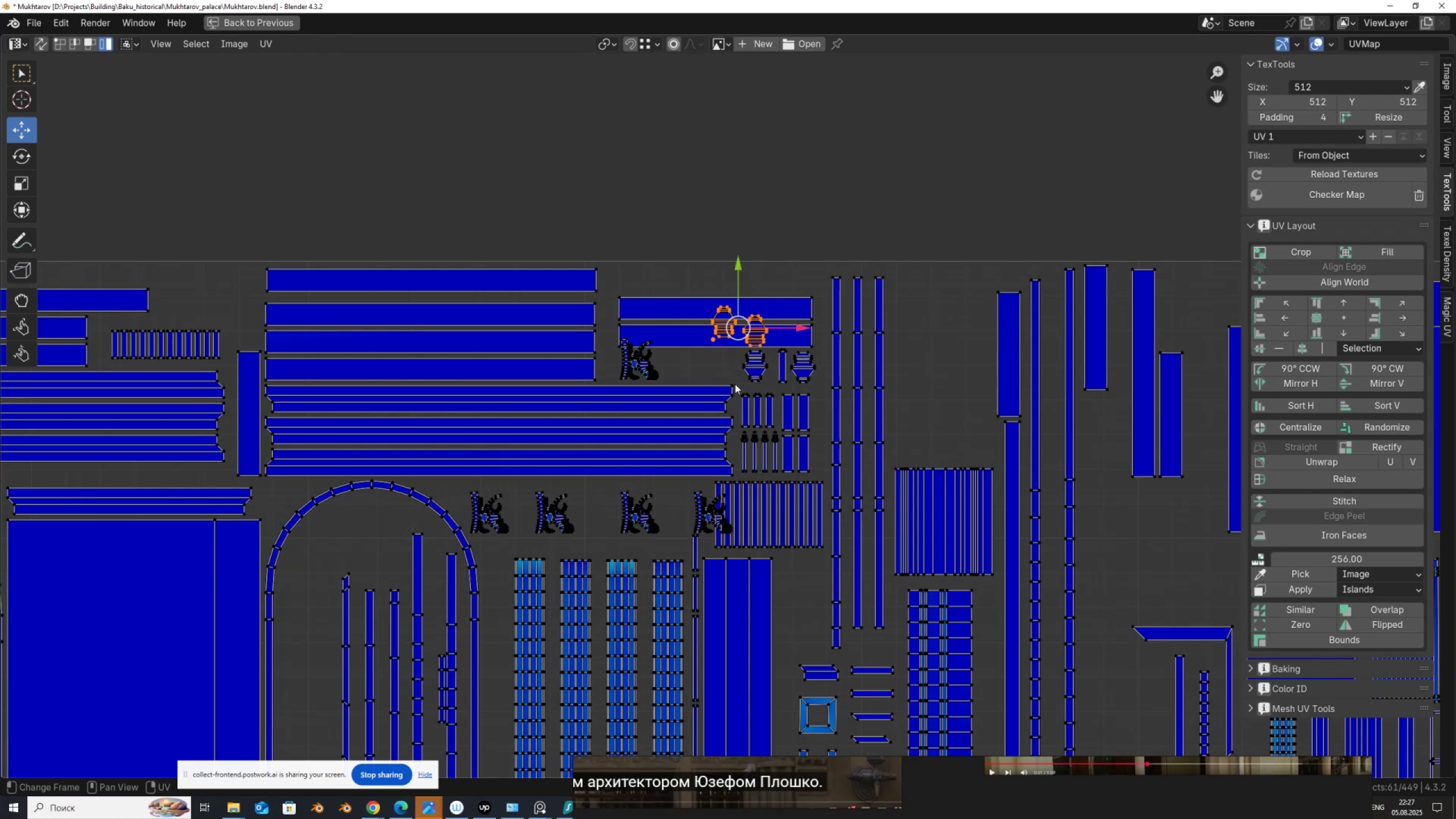 
key(G)
 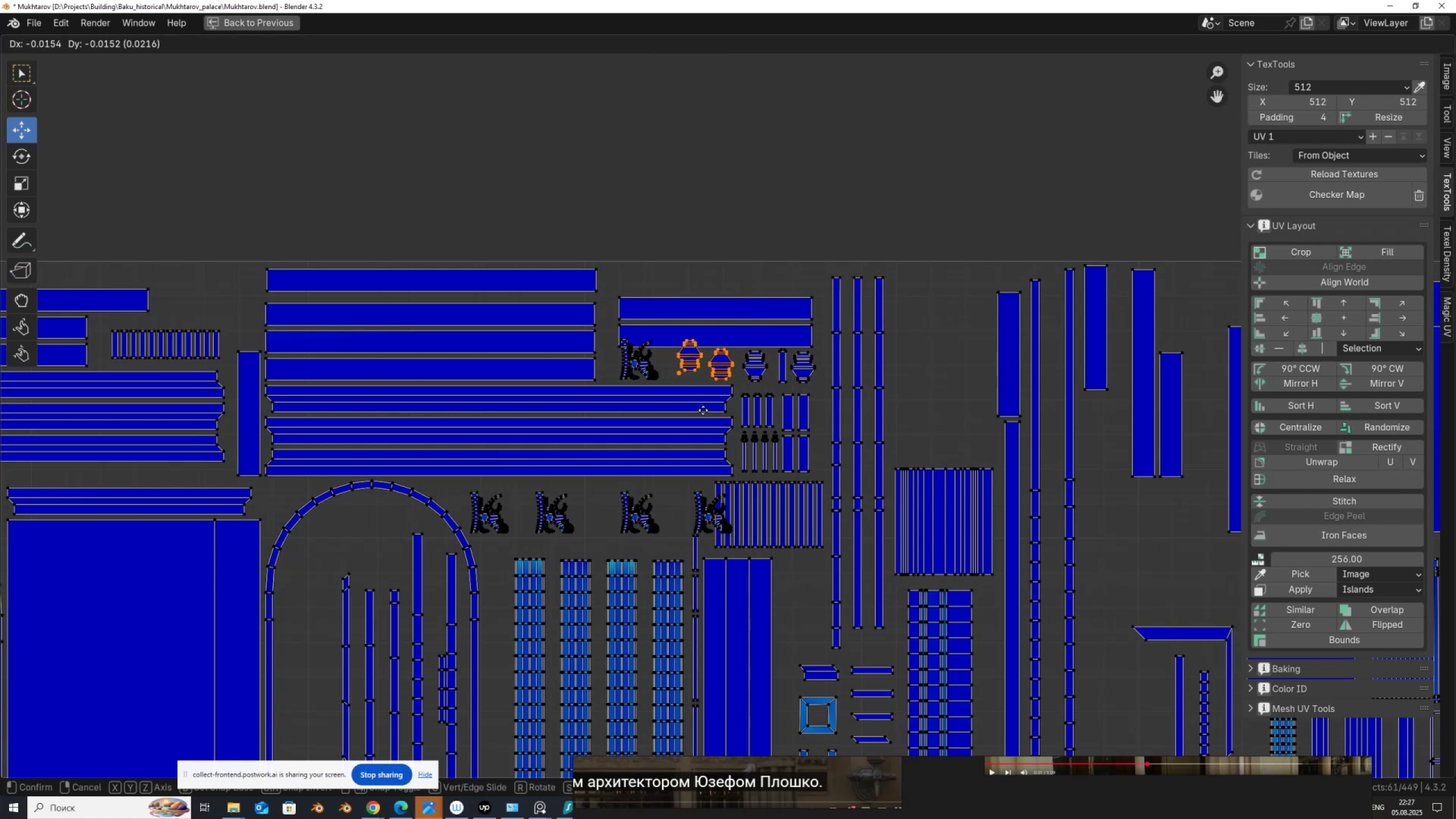 
left_click([703, 410])
 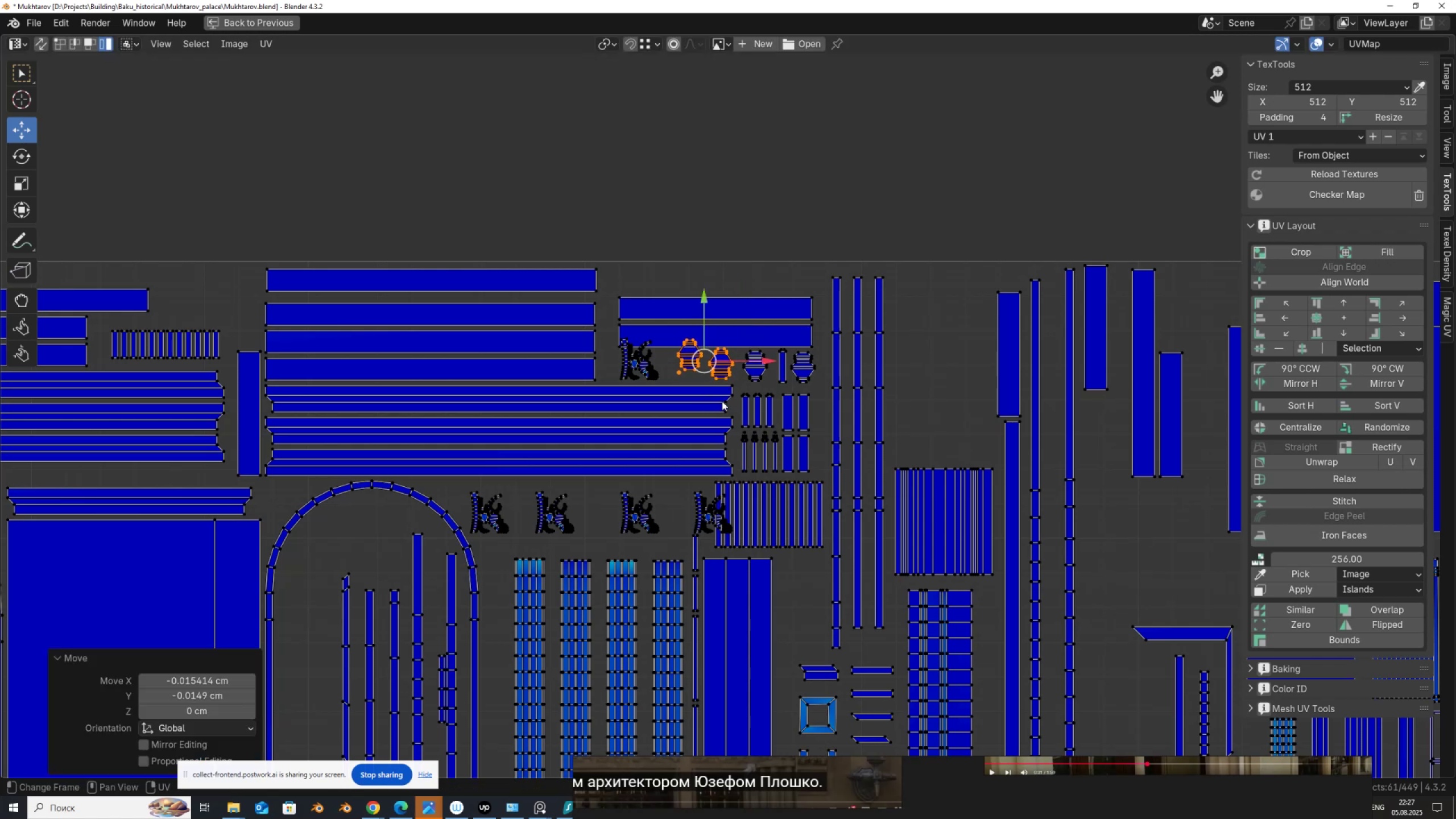 
hold_key(key=ControlLeft, duration=0.51)
left_click_drag(start_coordinate=[736, 402], to_coordinate=[719, 375])
 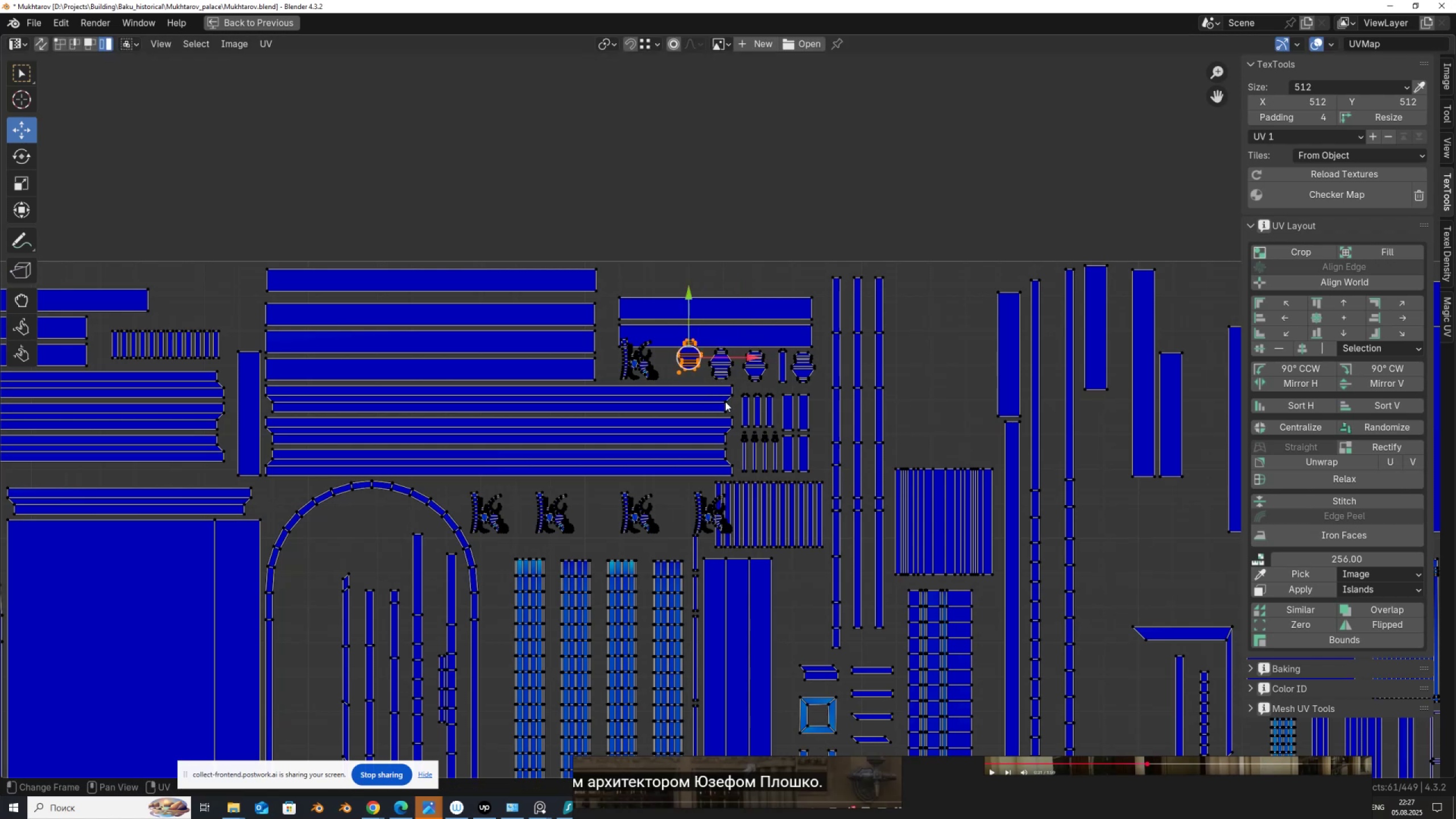 
key(G)
 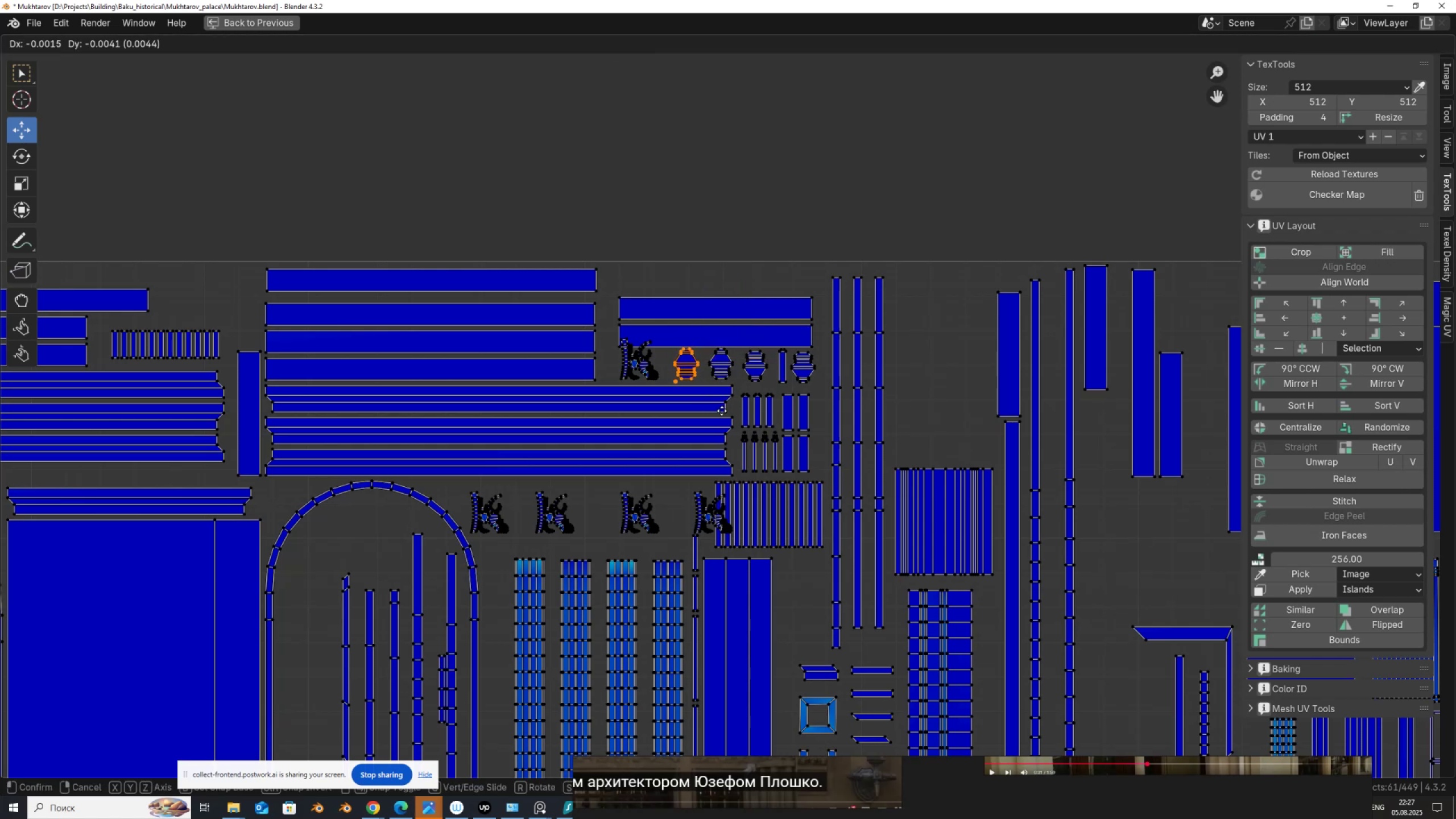 
left_click([722, 411])
 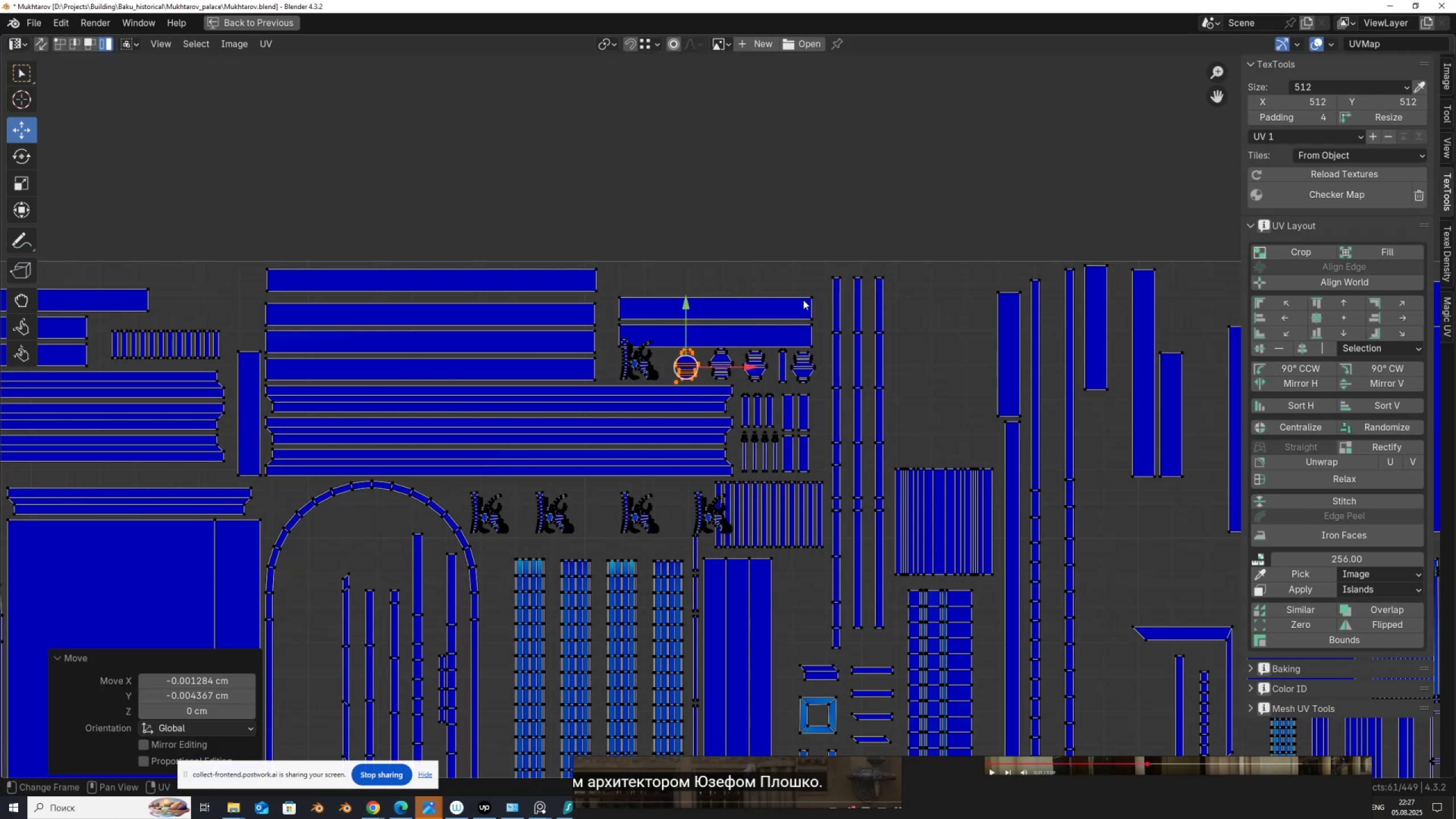 
left_click_drag(start_coordinate=[804, 291], to_coordinate=[820, 341])
 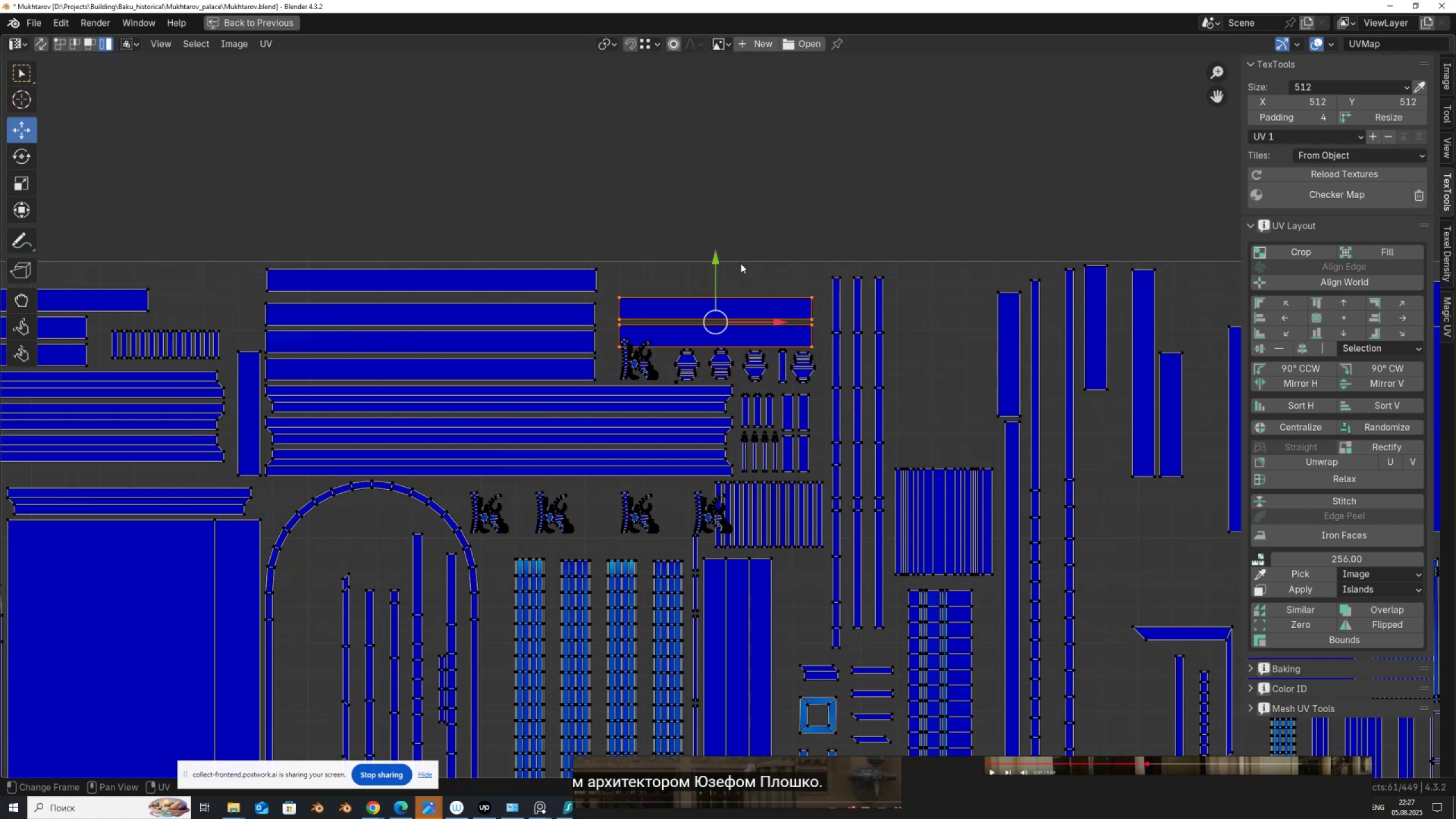 
left_click_drag(start_coordinate=[715, 287], to_coordinate=[712, 255])
 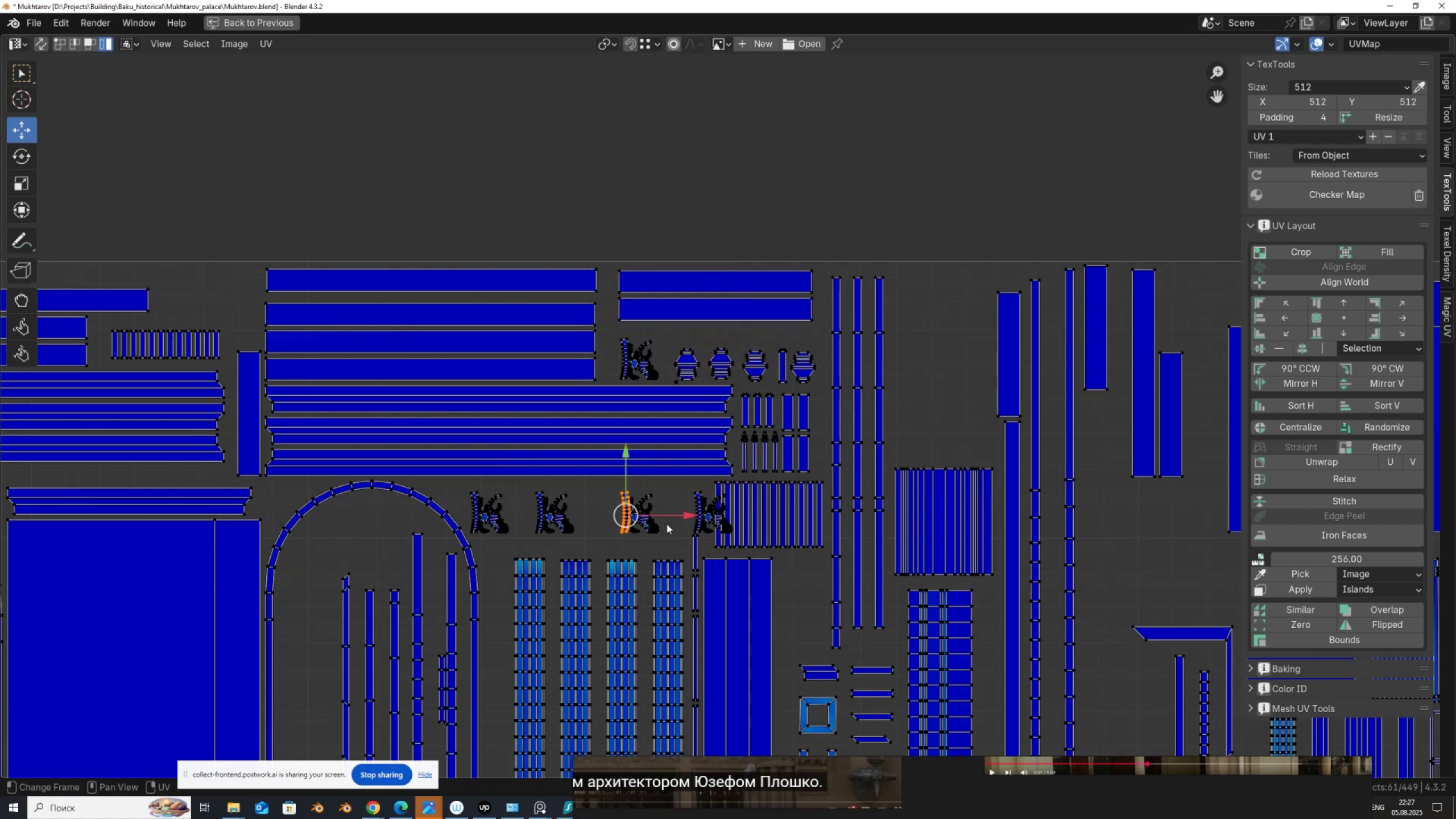 
left_click_drag(start_coordinate=[664, 536], to_coordinate=[602, 482])
 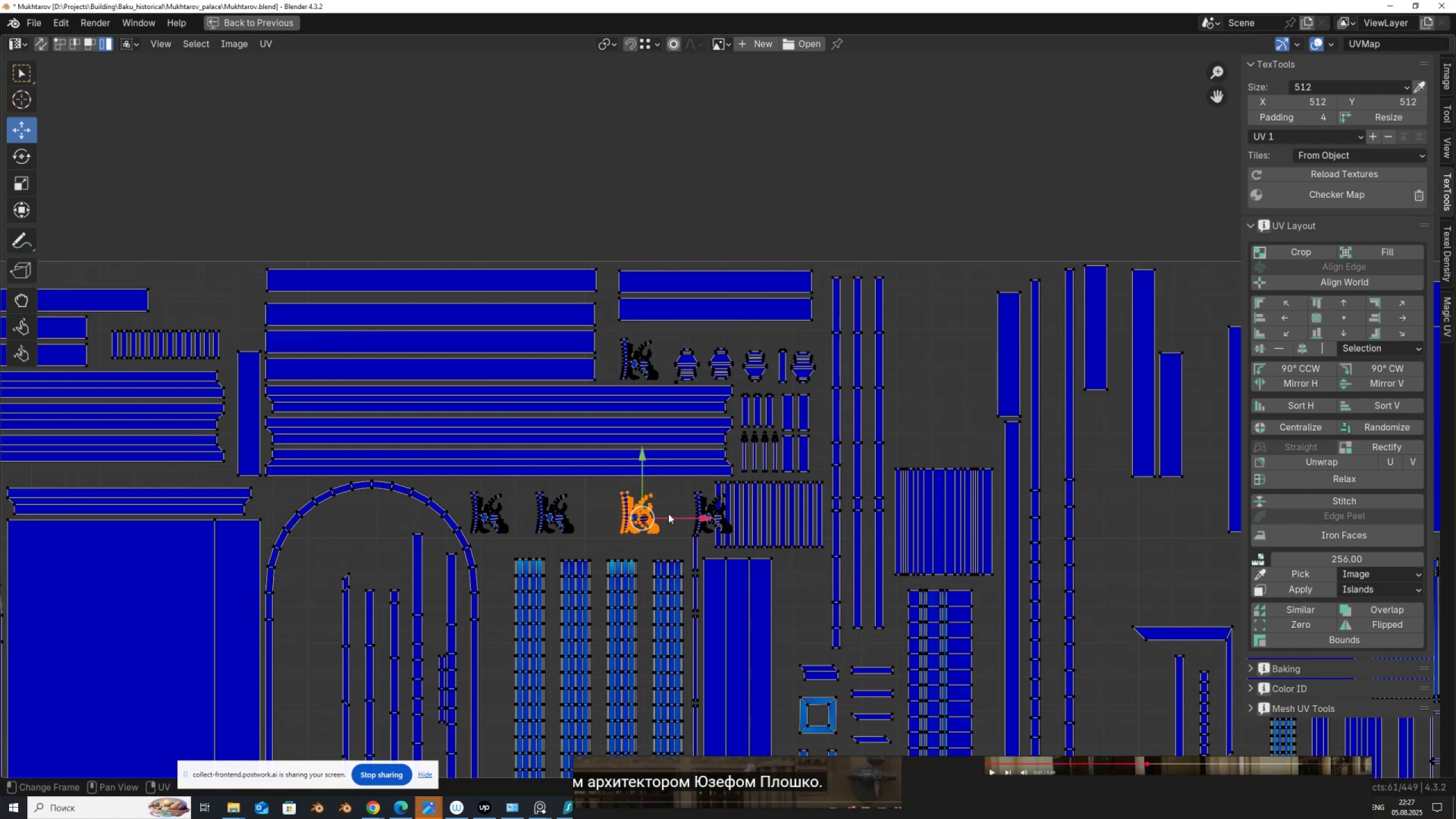 
left_click_drag(start_coordinate=[669, 514], to_coordinate=[633, 515])
 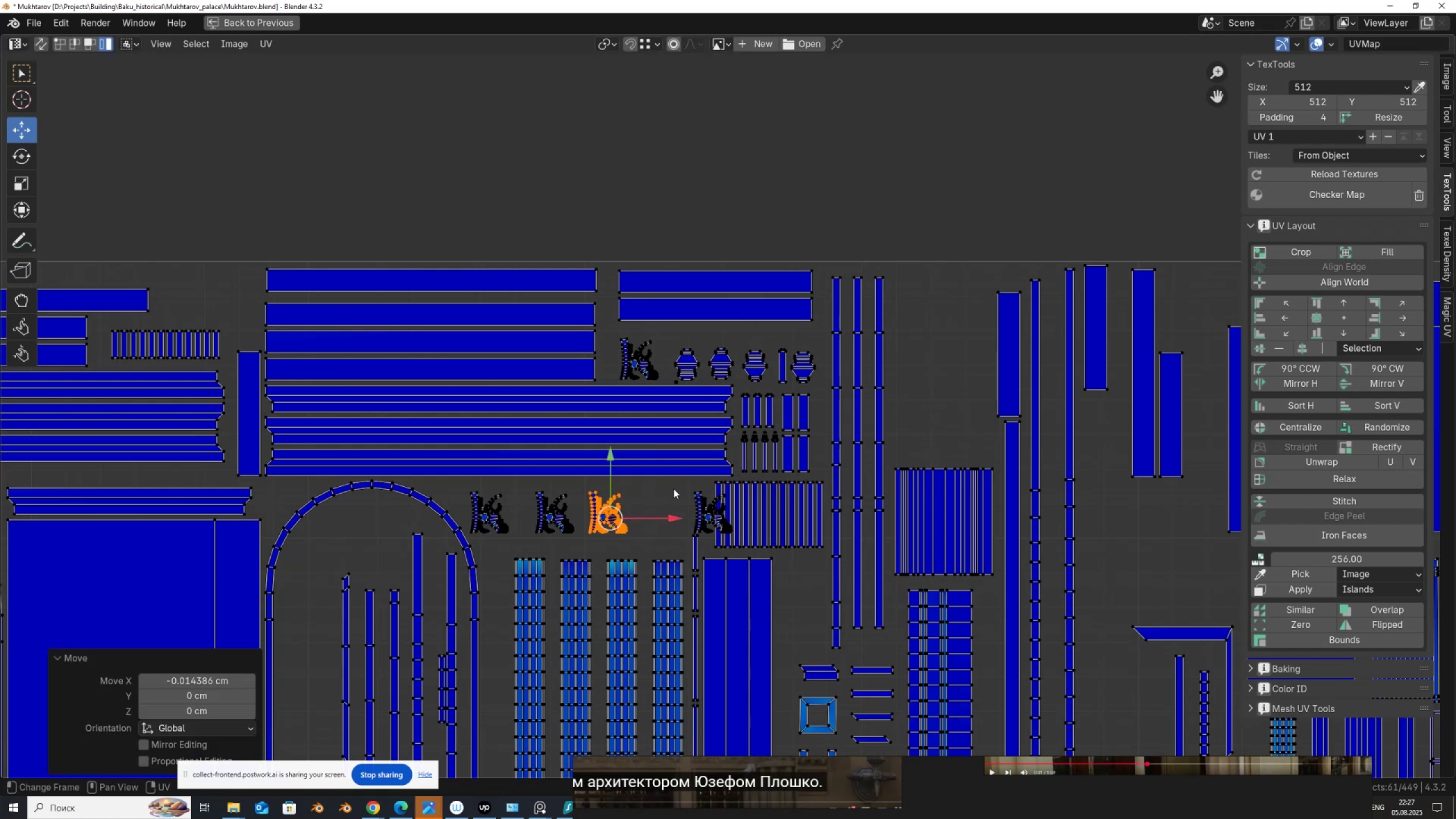 
left_click_drag(start_coordinate=[690, 487], to_coordinate=[738, 534])
 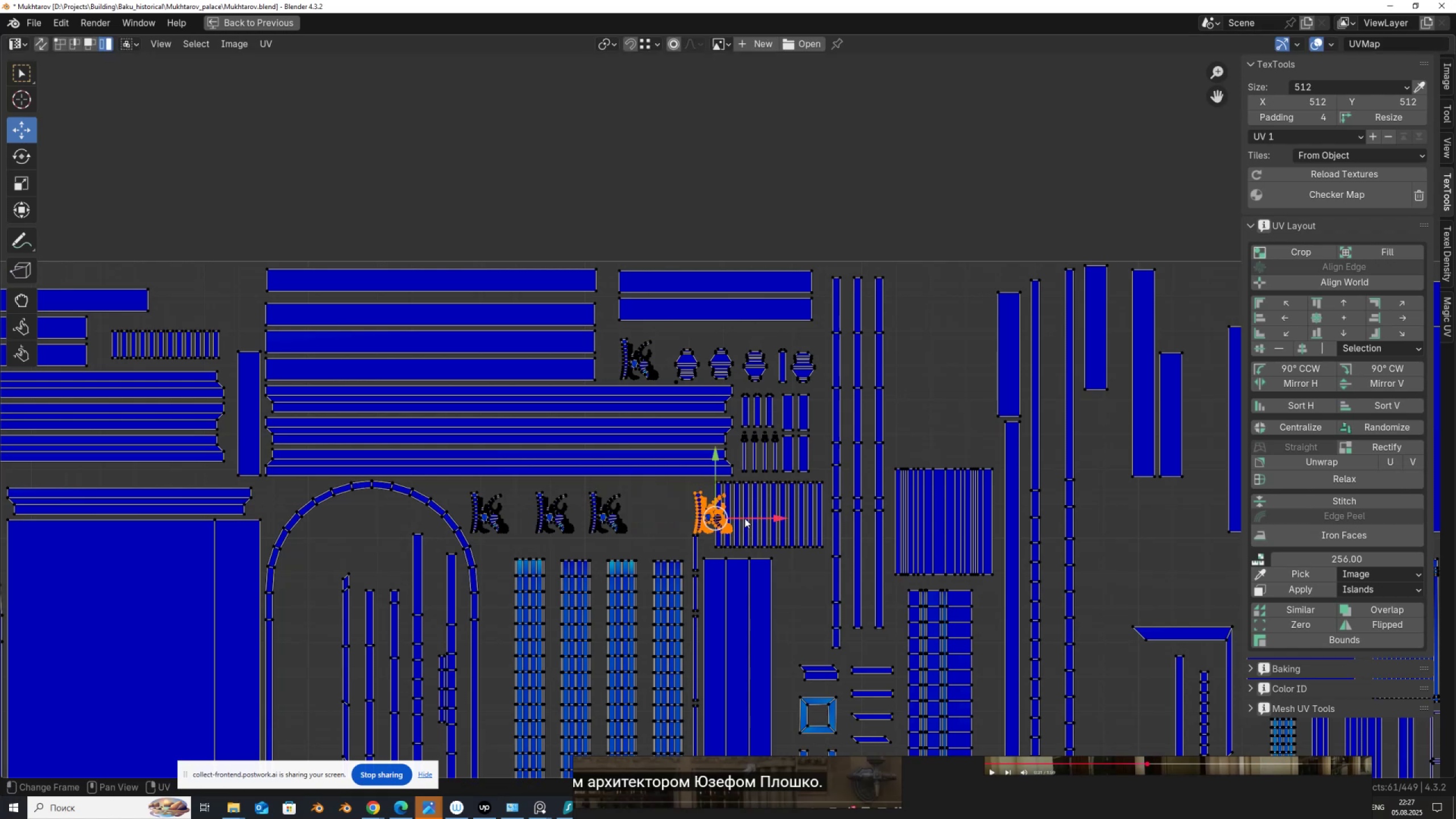 
left_click_drag(start_coordinate=[746, 517], to_coordinate=[687, 520])
 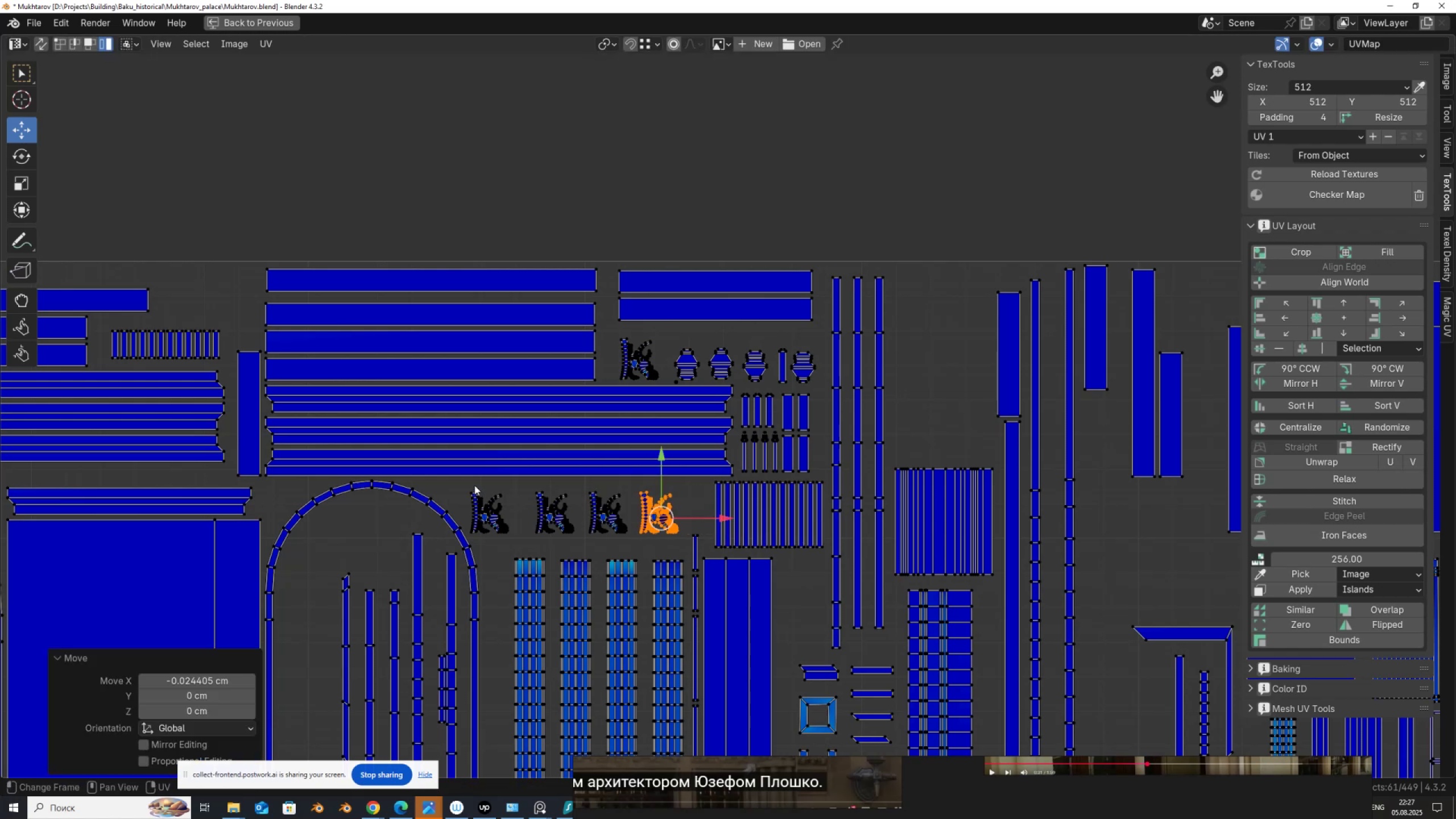 
left_click_drag(start_coordinate=[472, 487], to_coordinate=[512, 538])
 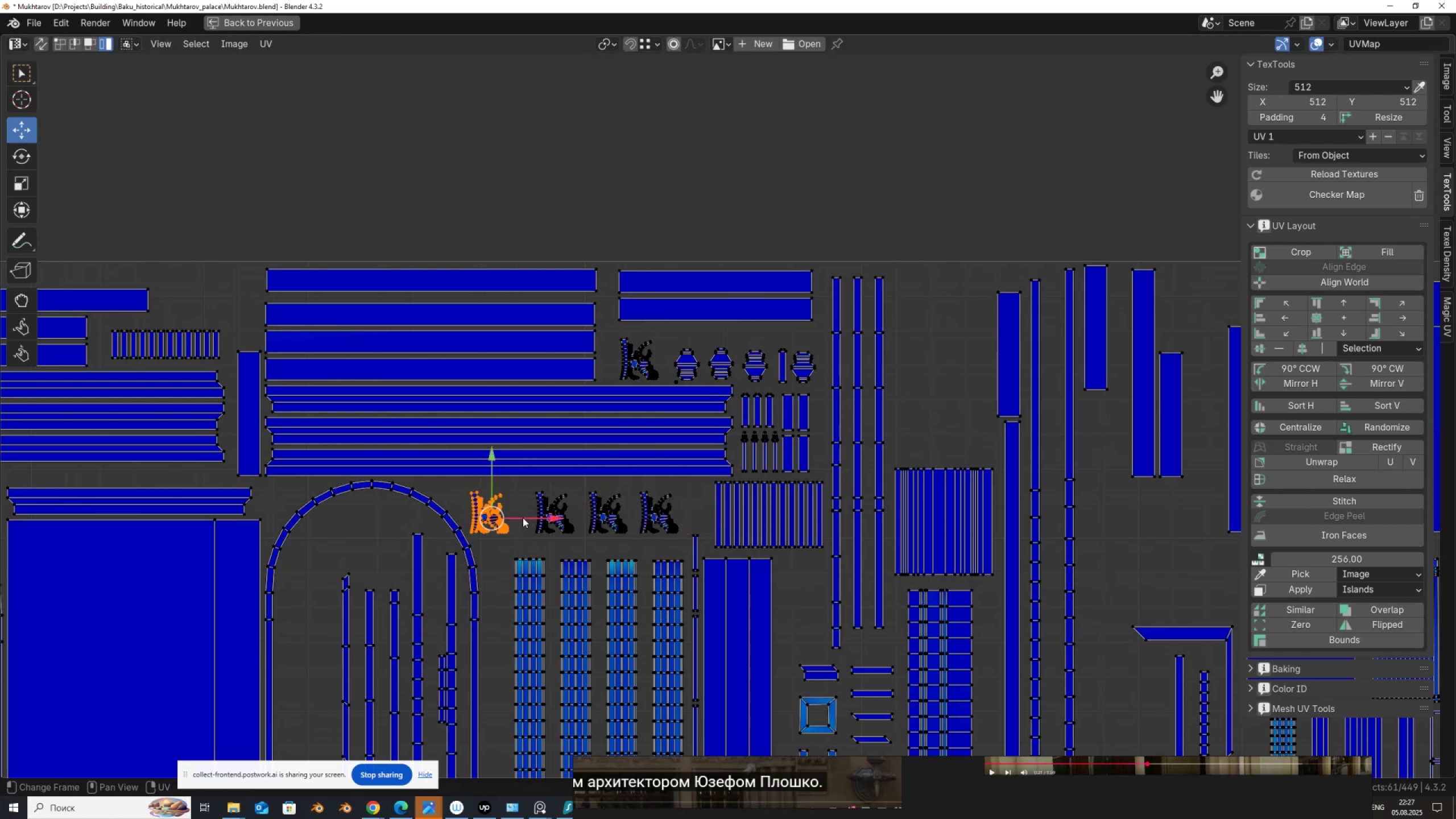 
left_click_drag(start_coordinate=[524, 516], to_coordinate=[546, 524])
 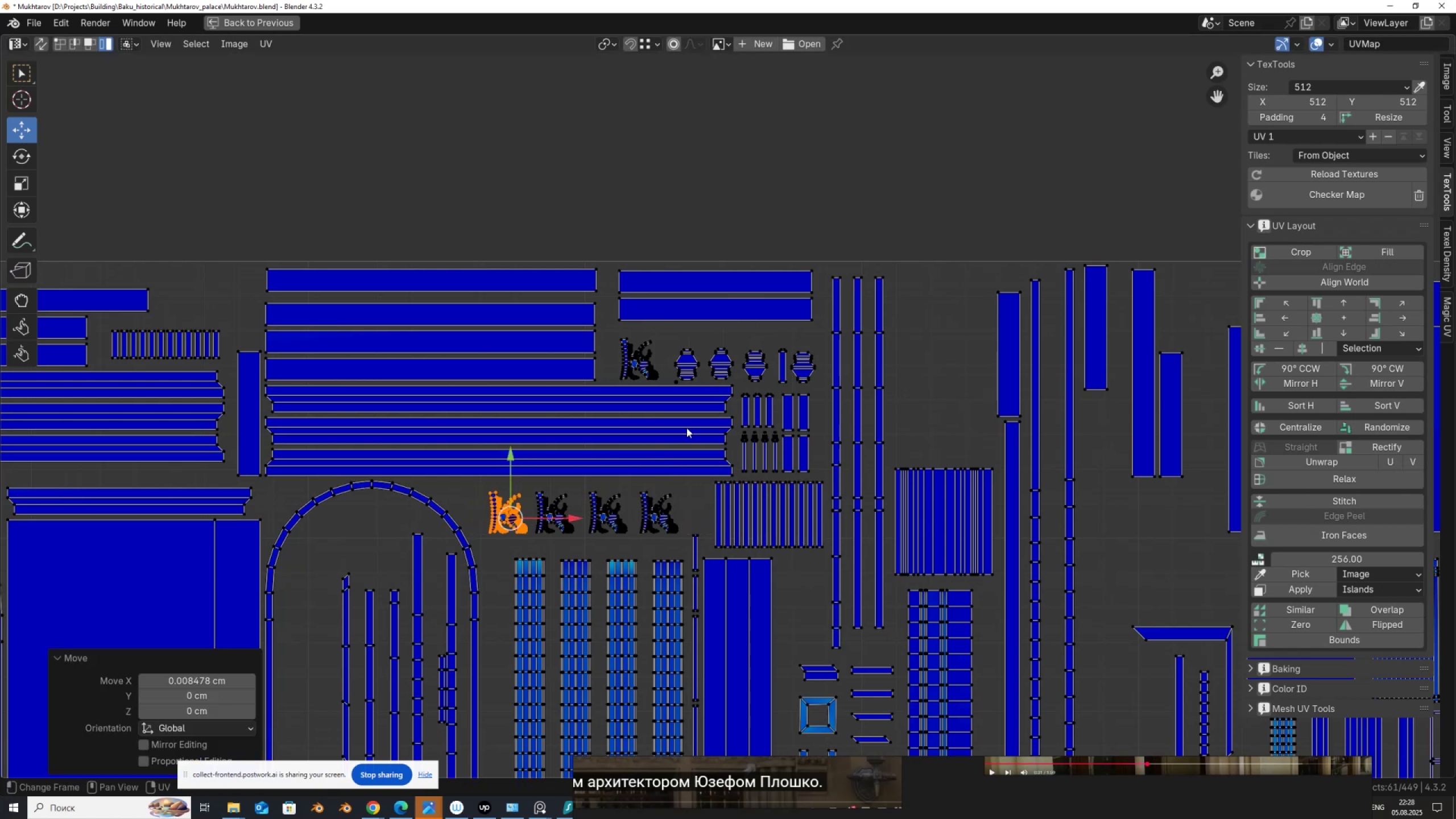 
scroll: coordinate [742, 526], scroll_direction: down, amount: 8.0
 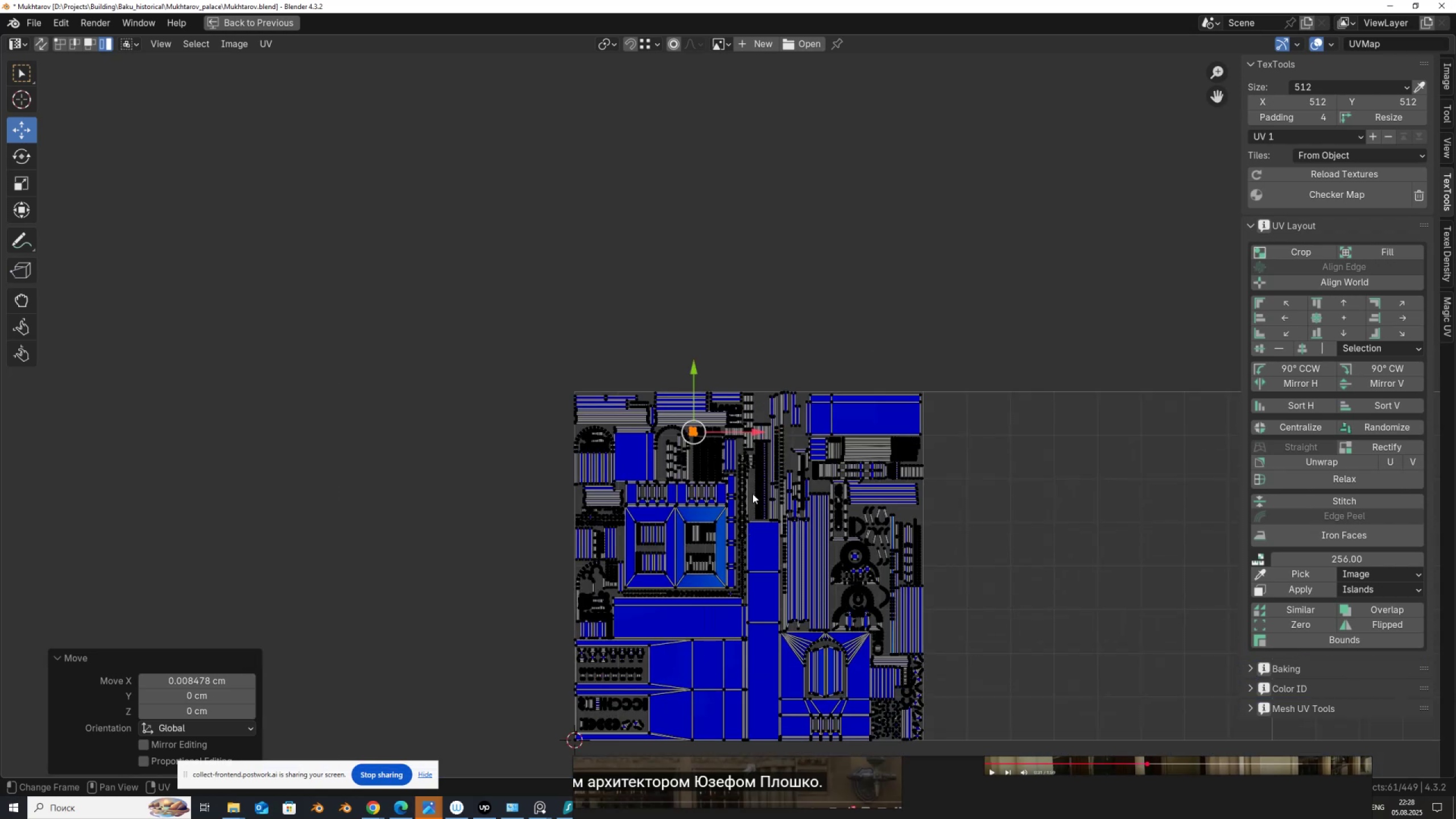 
key(Control+Space)
 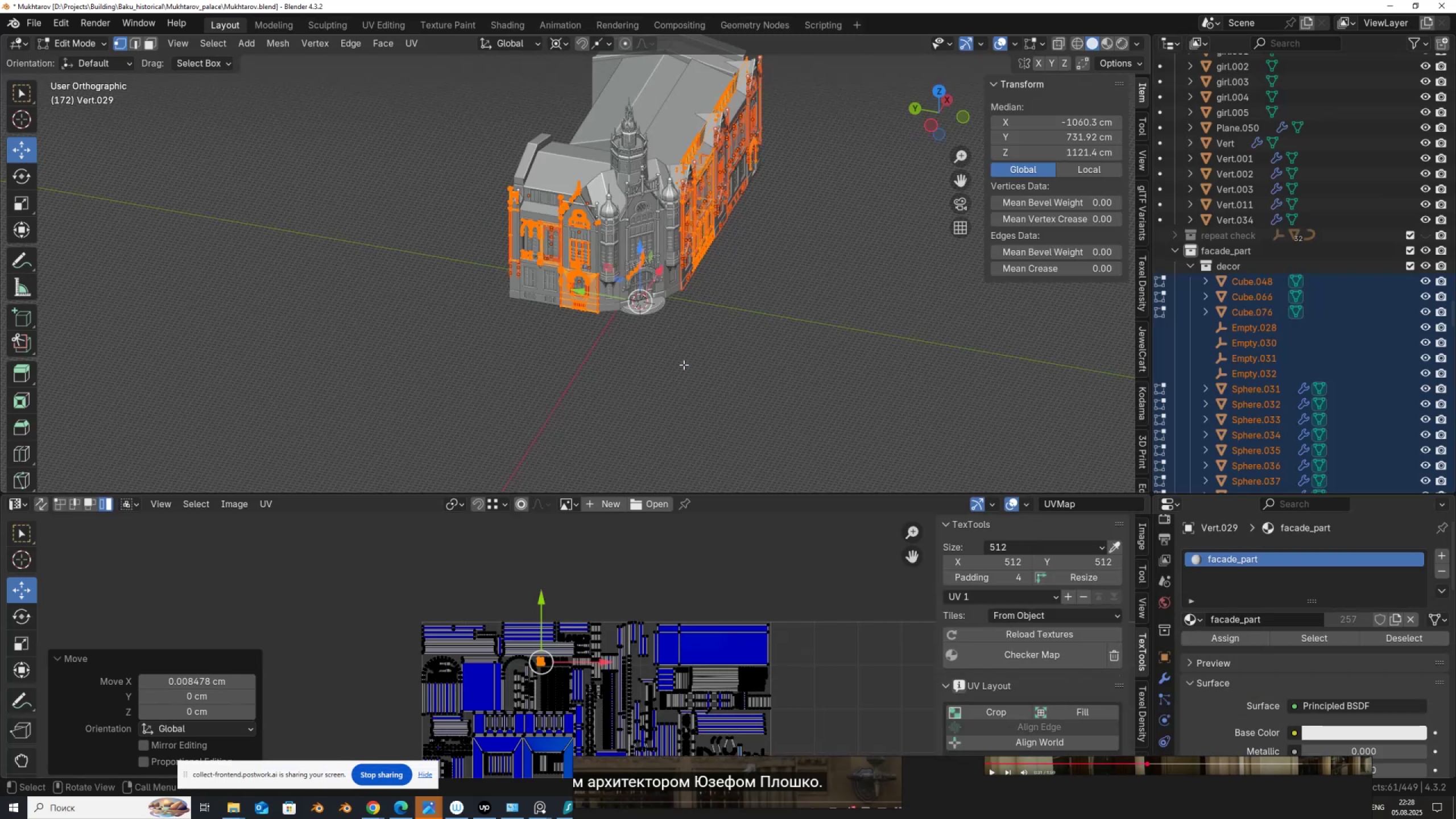 
scroll: coordinate [674, 326], scroll_direction: up, amount: 3.0
 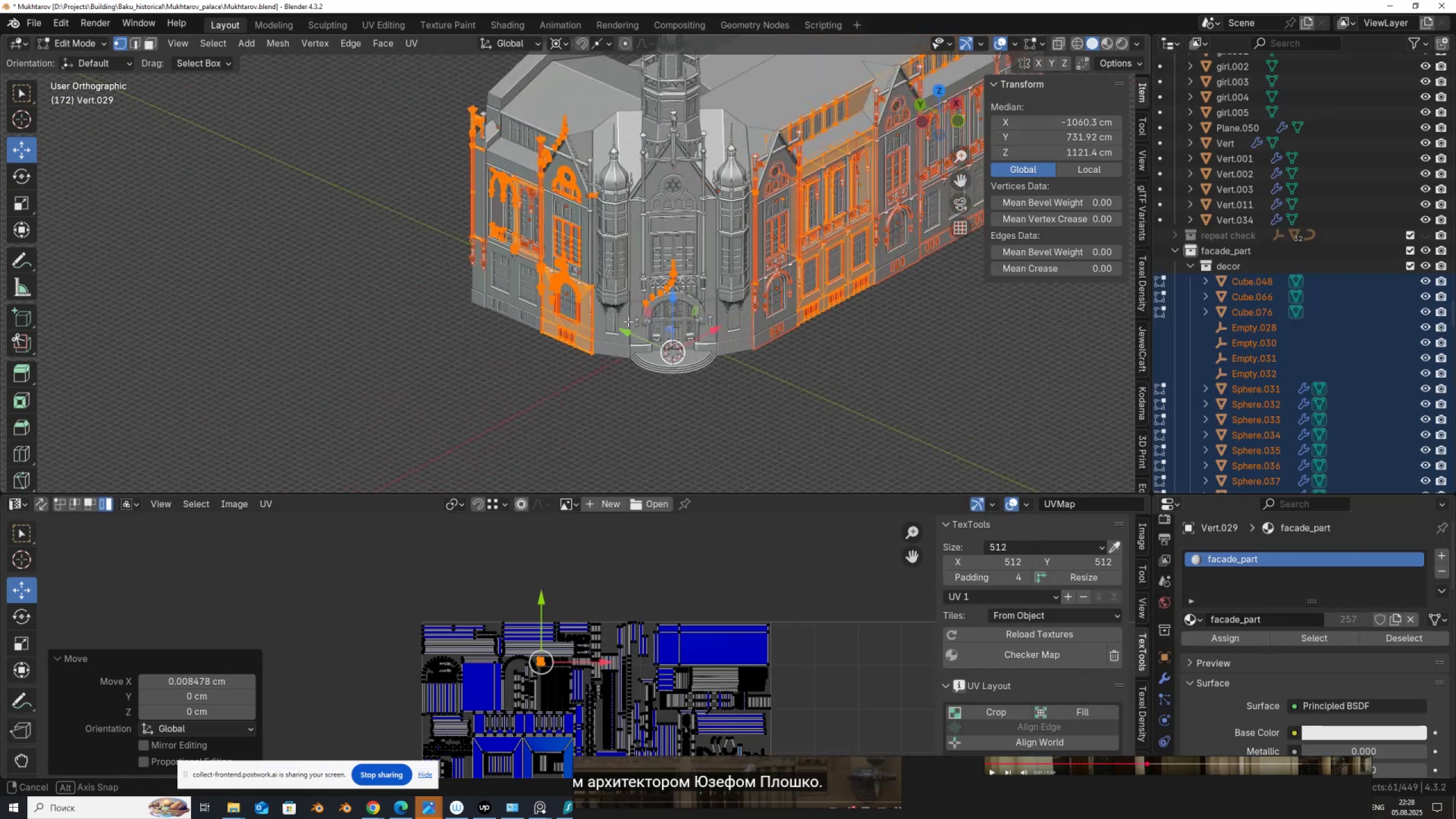 
key(Tab)
 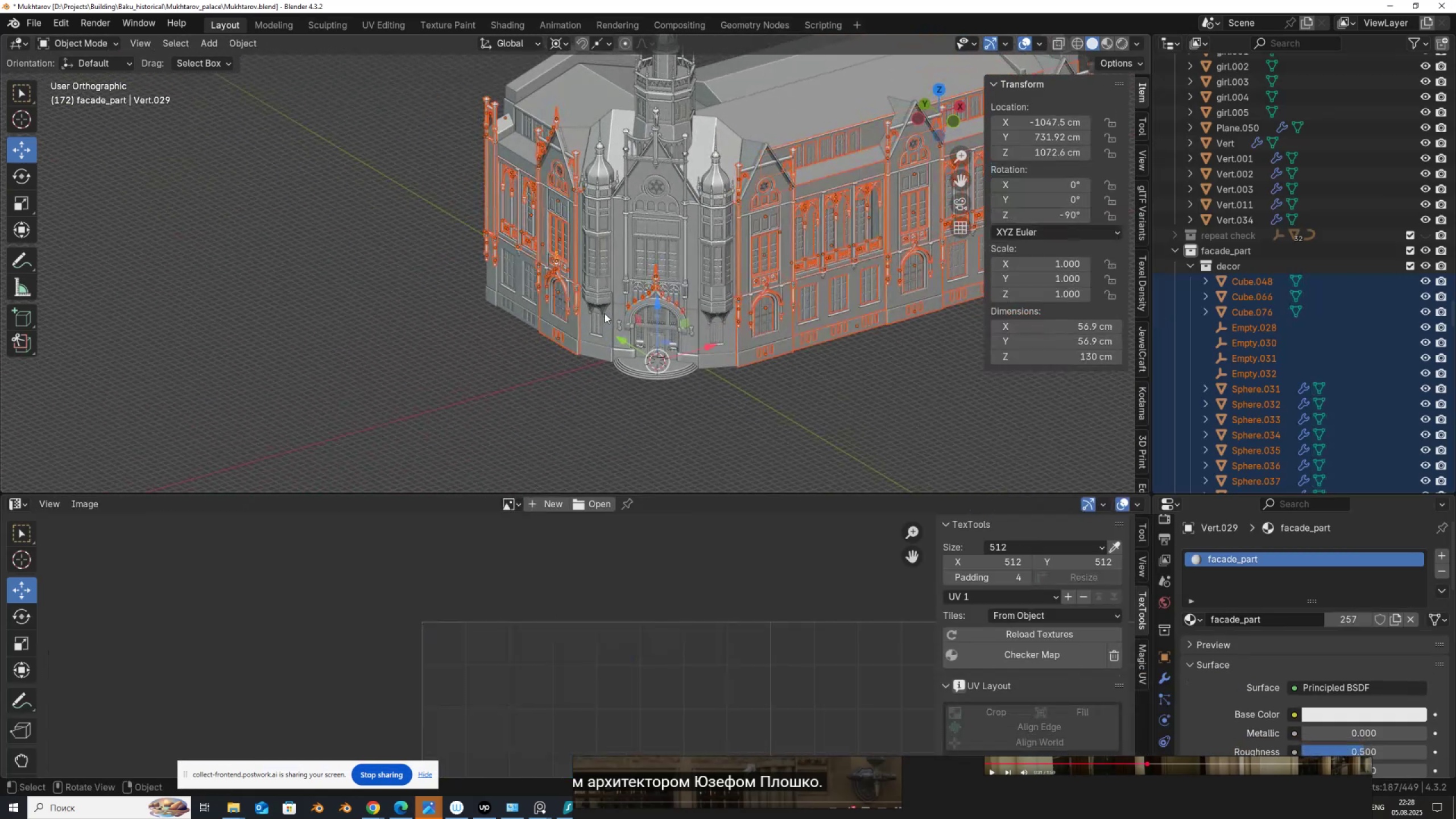 
scroll: coordinate [582, 355], scroll_direction: up, amount: 3.0
 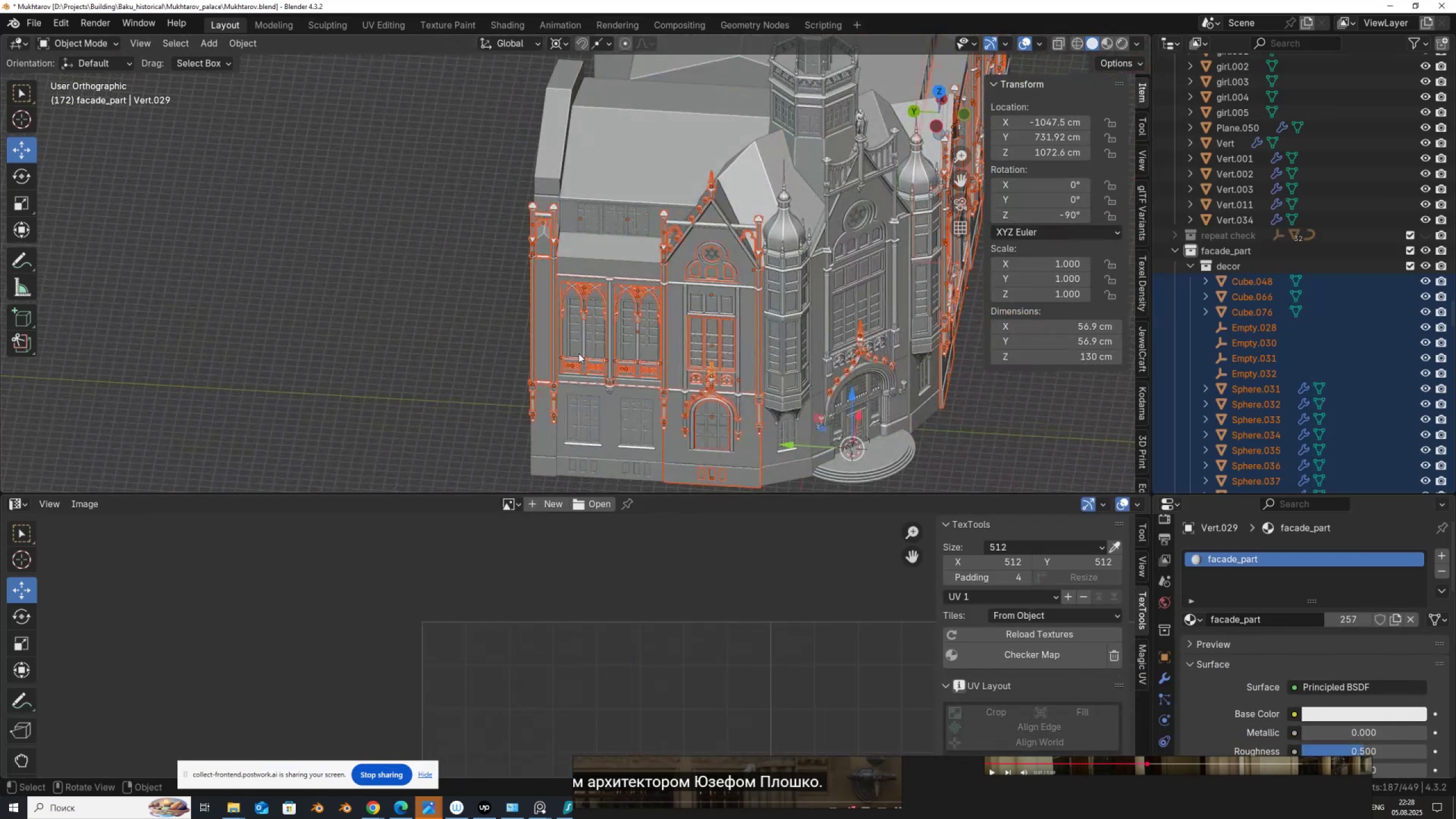 
key(Control+S)
 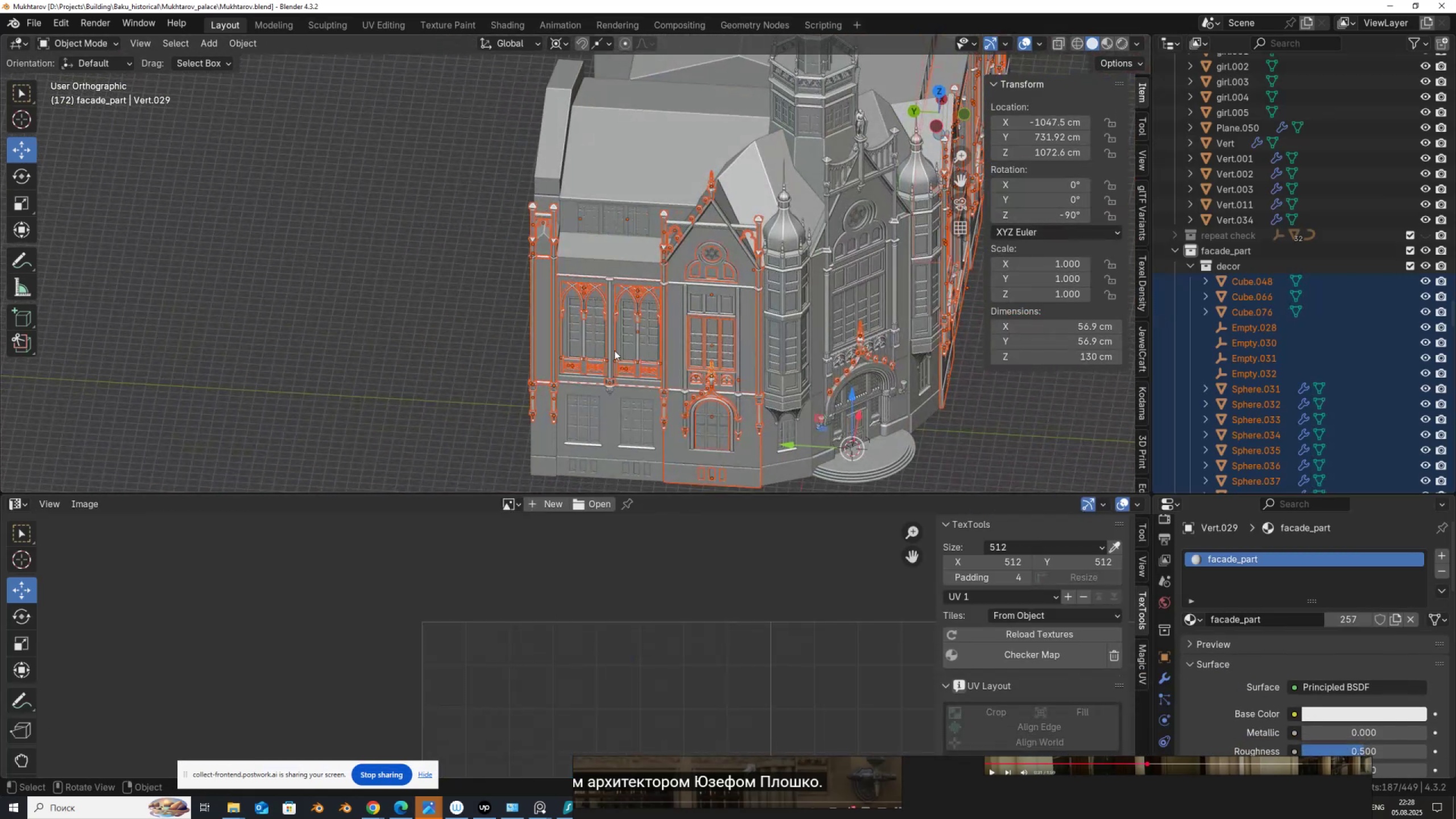 
scroll: coordinate [716, 350], scroll_direction: up, amount: 3.0
 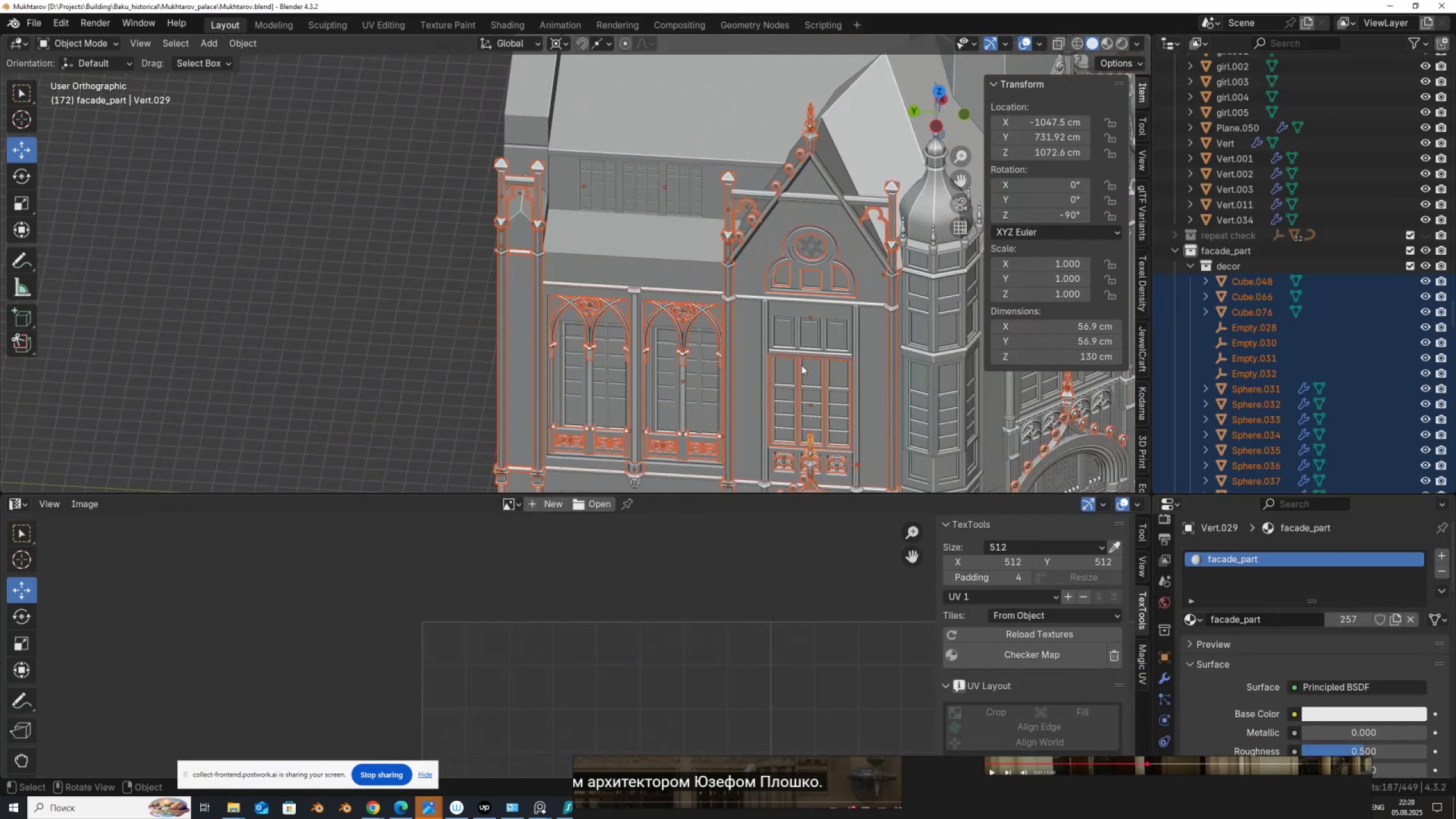 
hold_key(key=ShiftLeft, duration=0.42)
 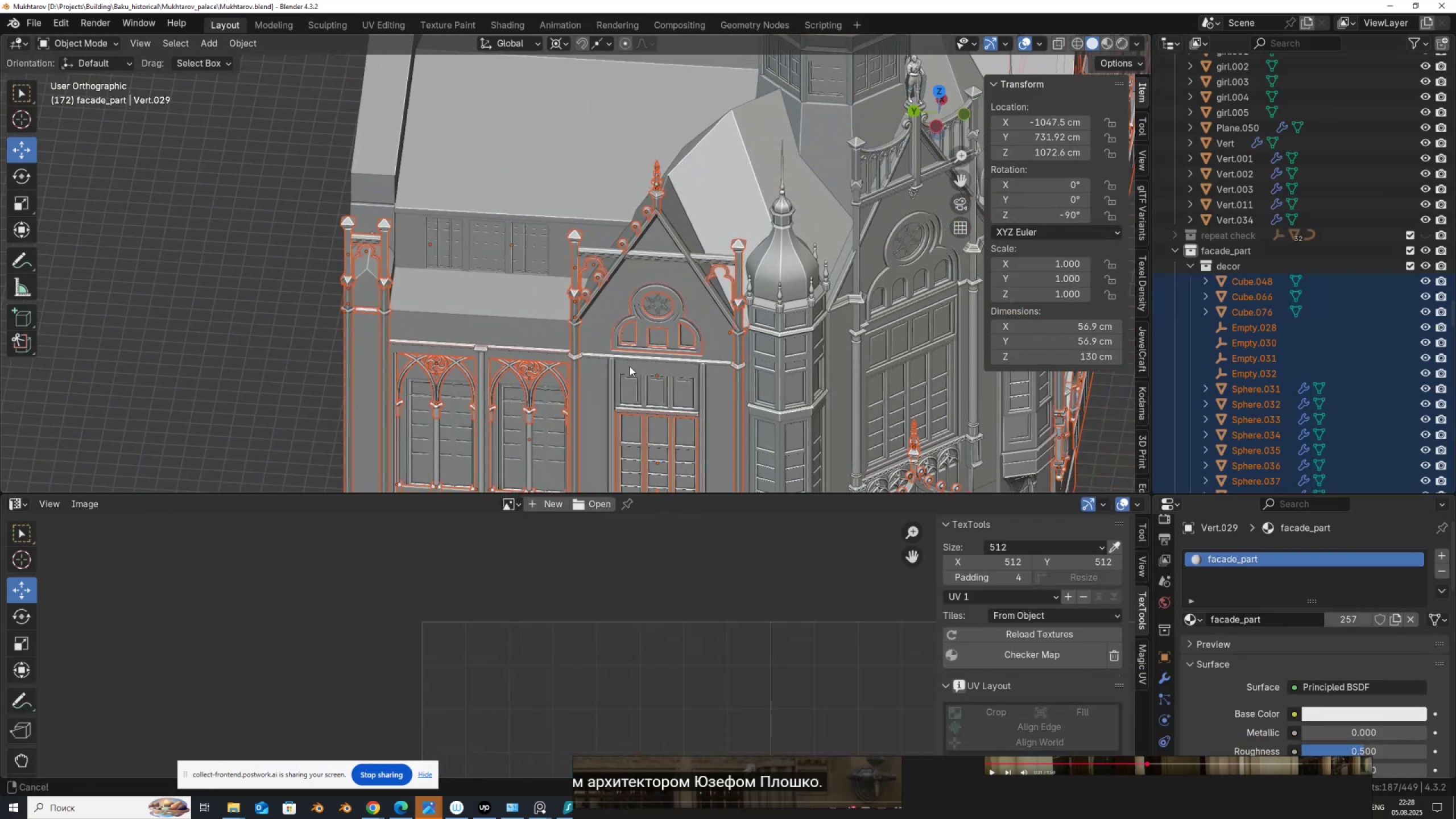 
scroll: coordinate [651, 201], scroll_direction: up, amount: 5.0
 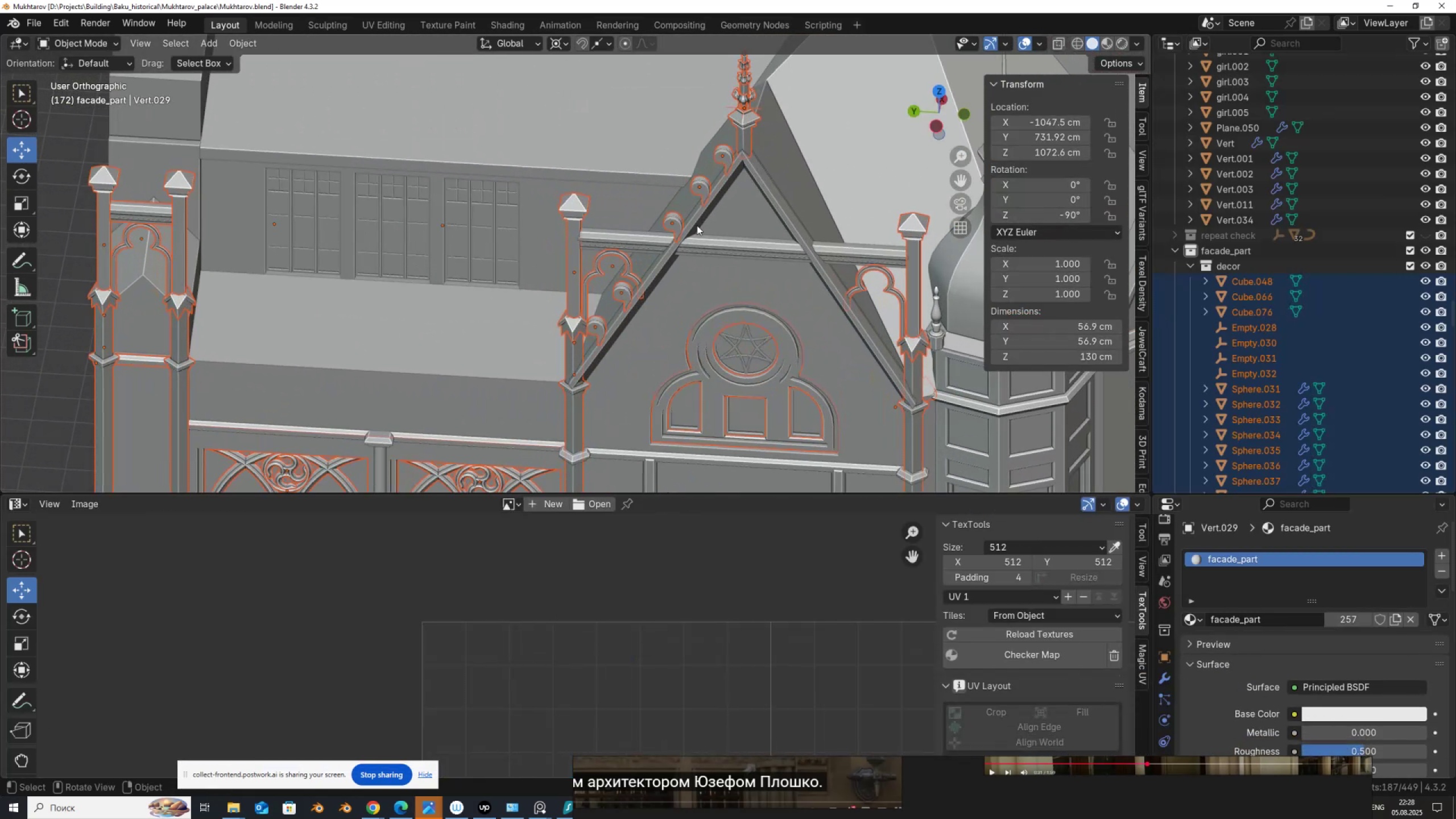 
hold_key(key=ShiftLeft, duration=0.46)
 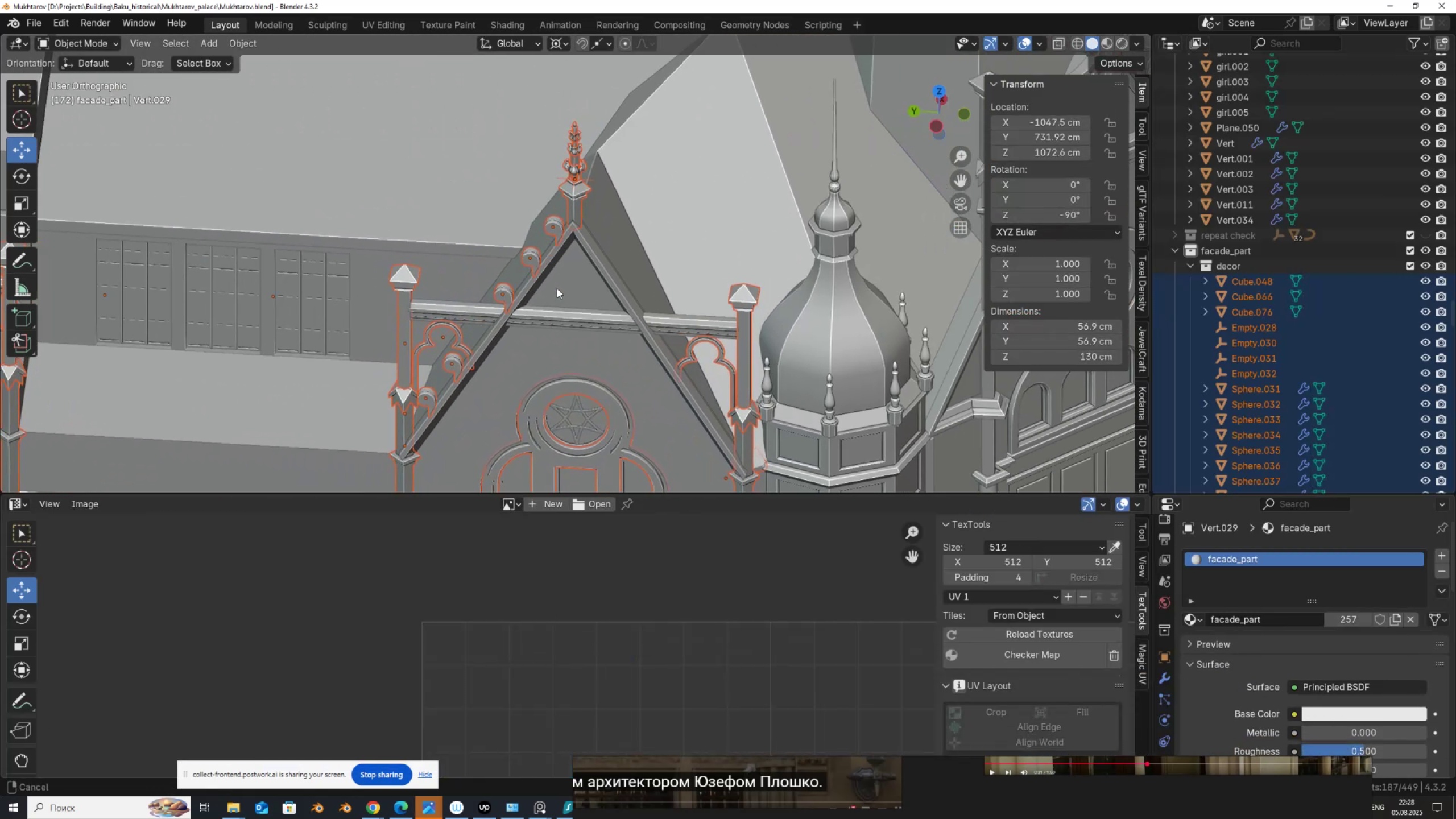 
scroll: coordinate [557, 288], scroll_direction: up, amount: 1.0
 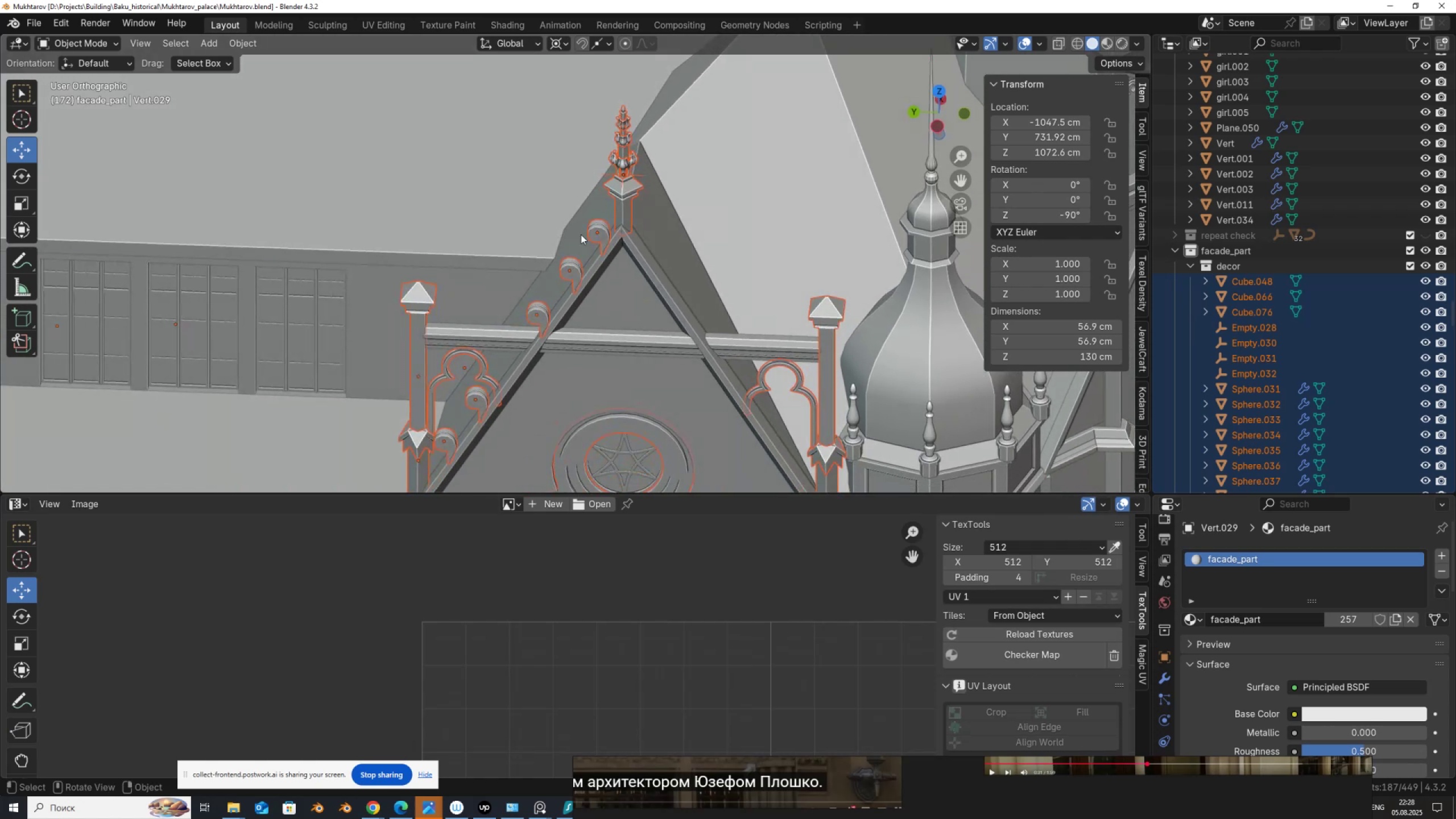 
left_click([598, 235])
 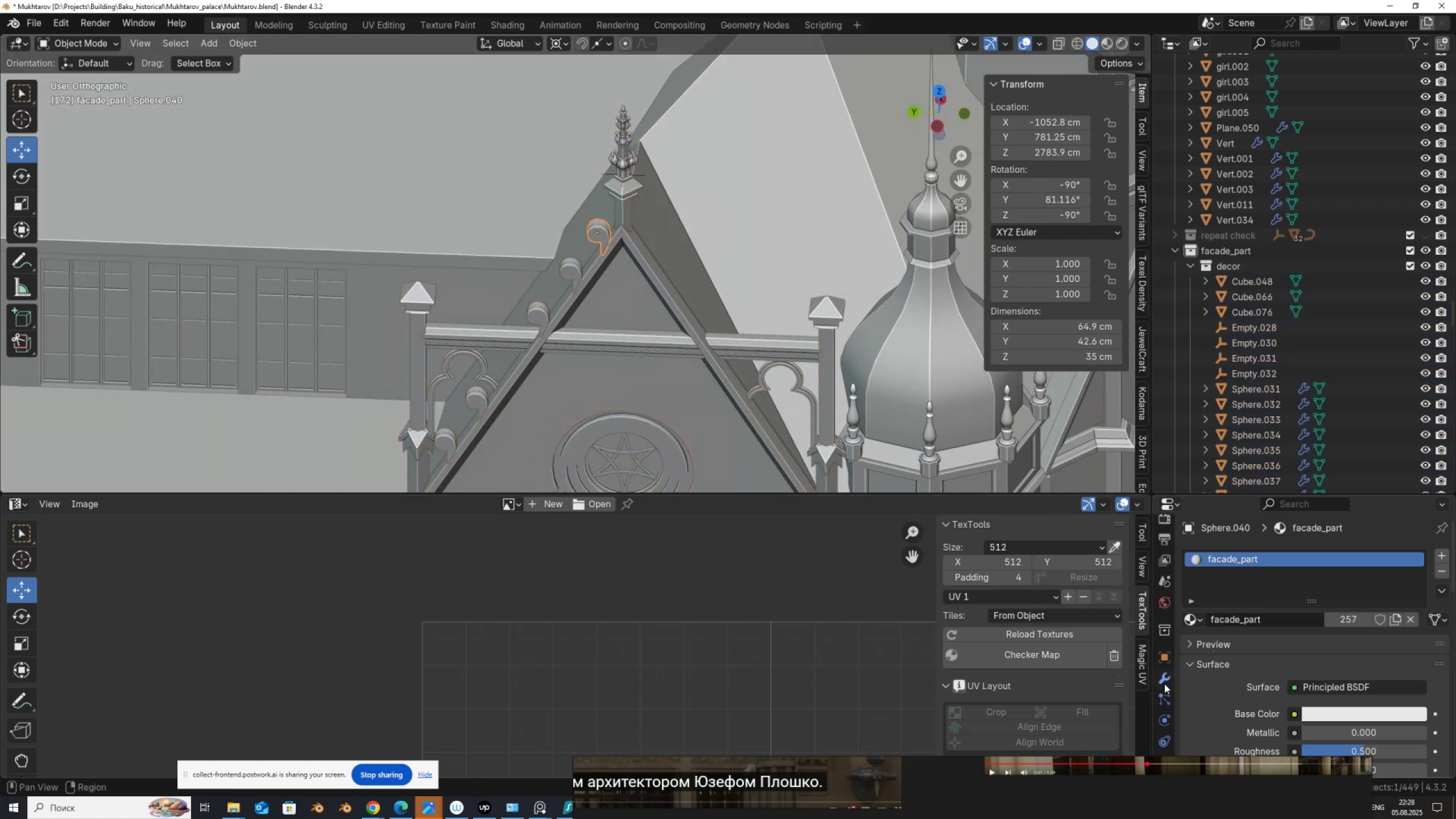 
left_click([1161, 682])
 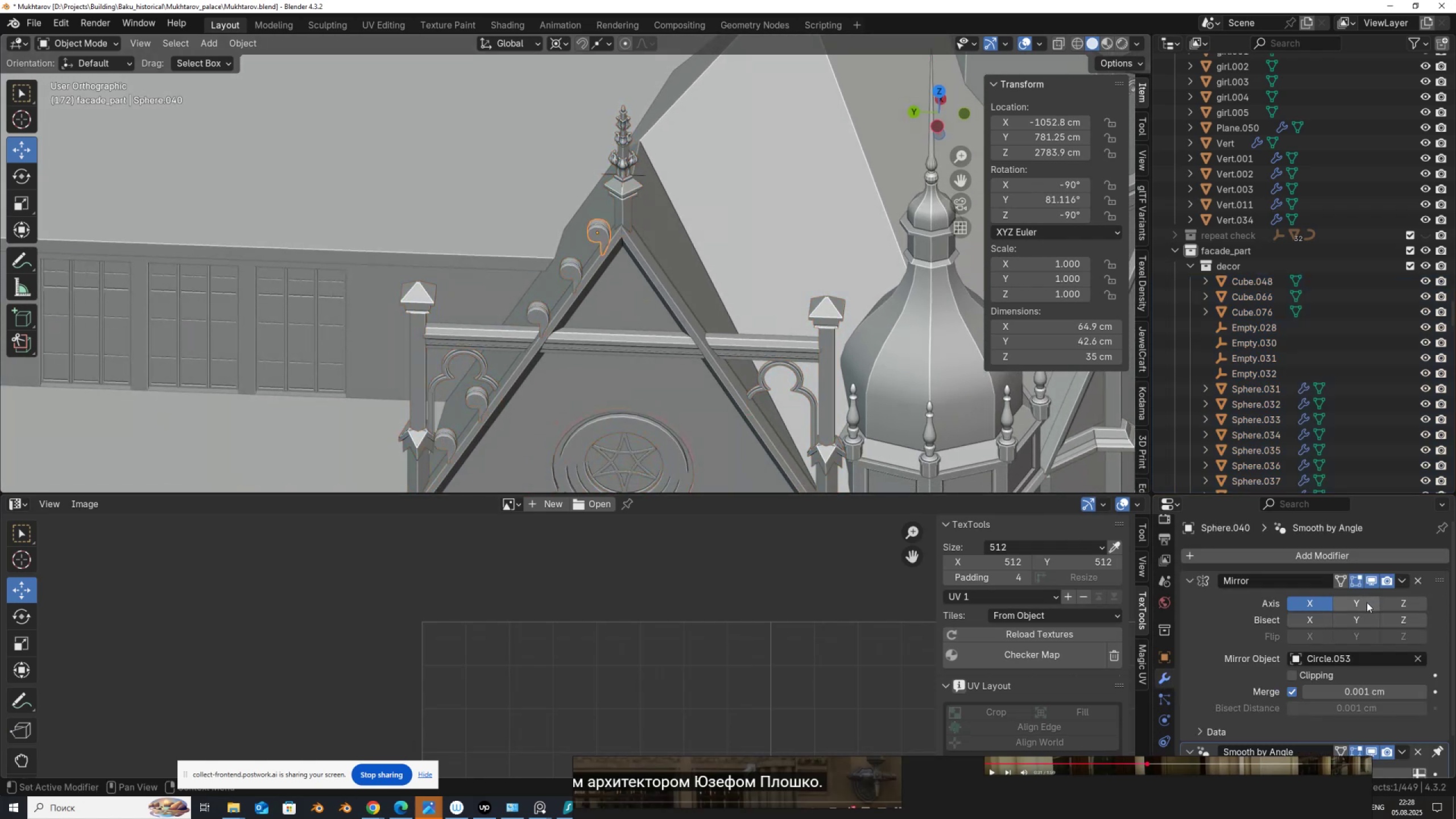 
mouse_move([1339, 619])
 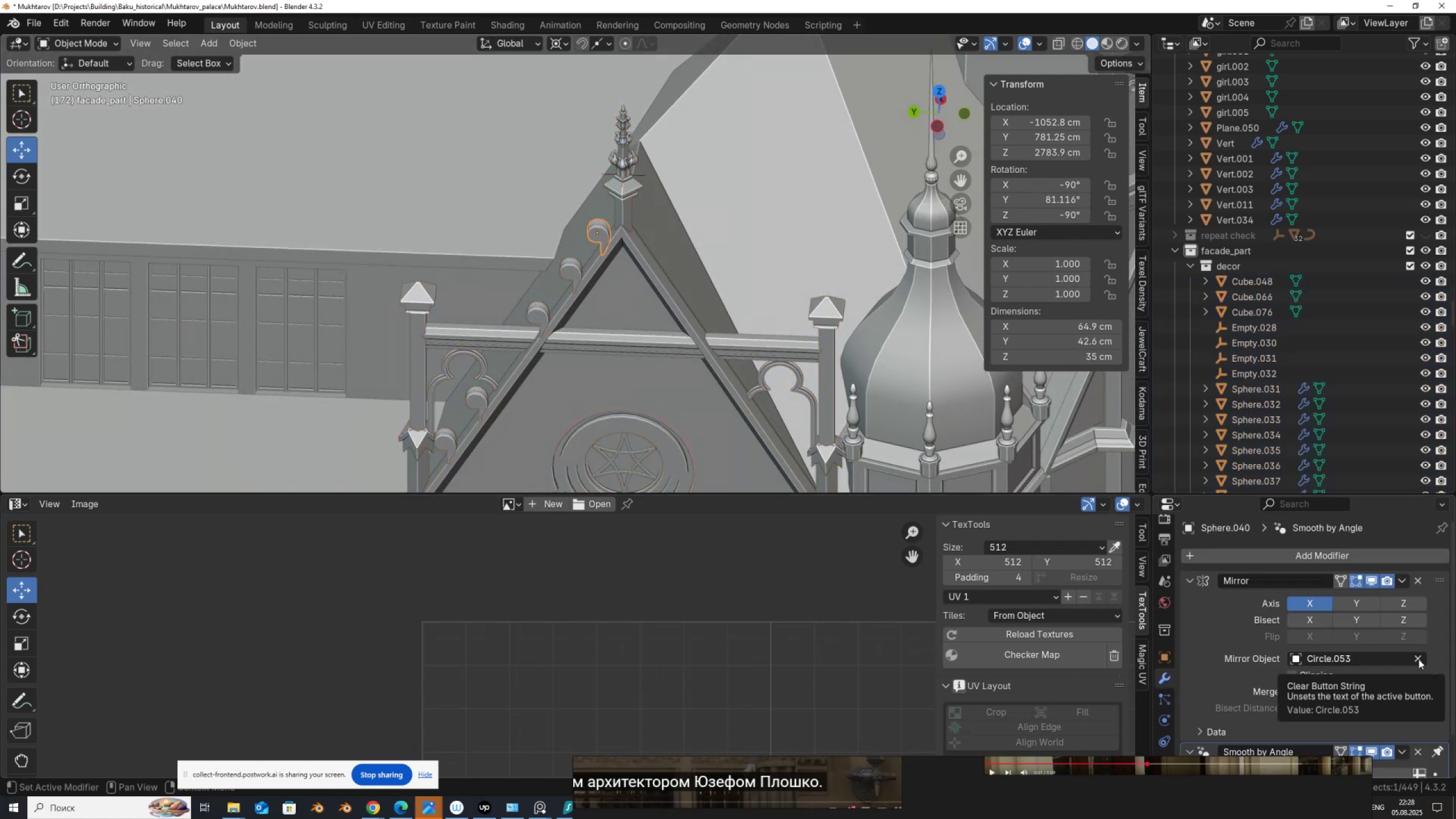 
left_click([1418, 659])
 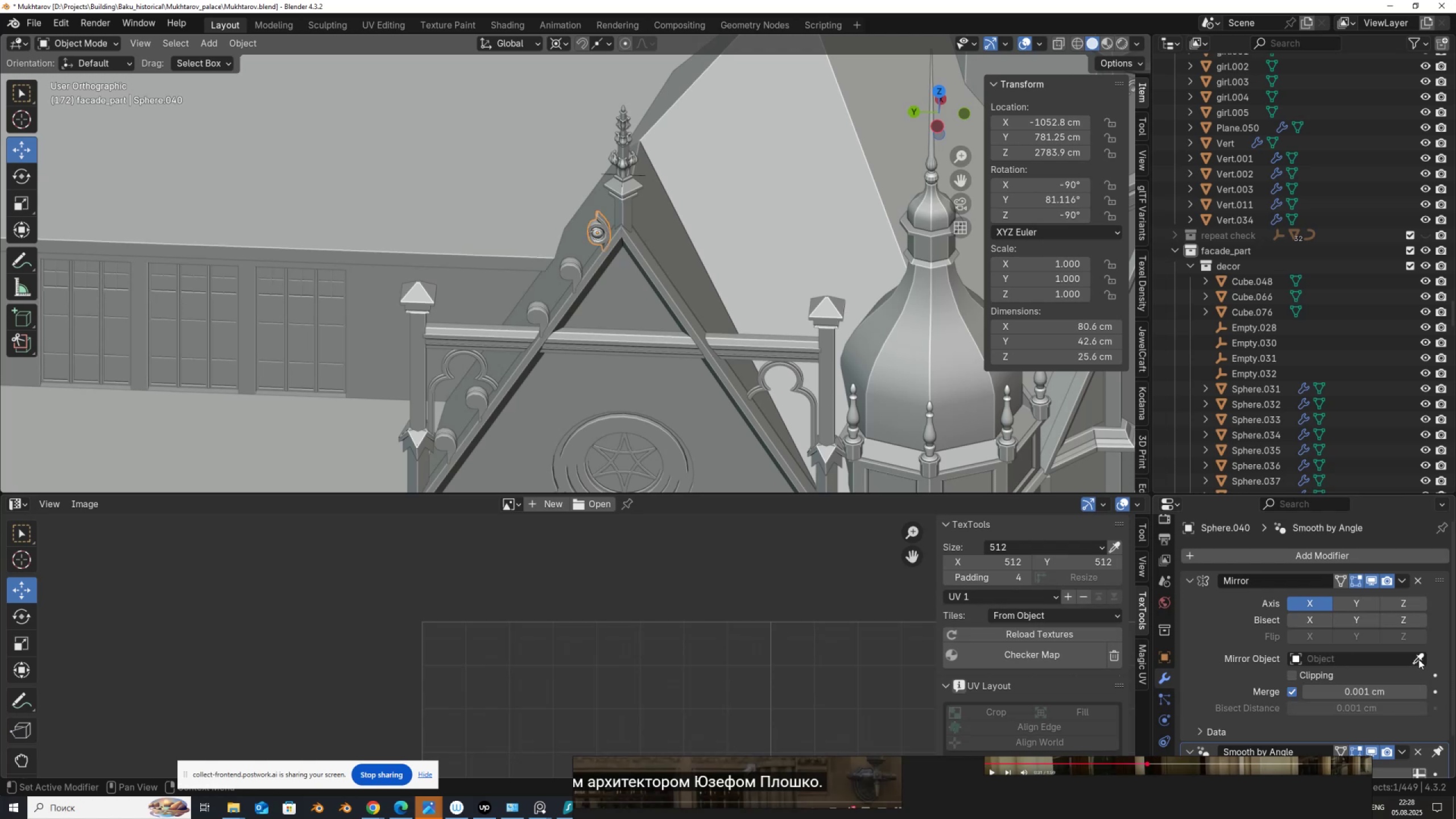 
left_click([1418, 659])
 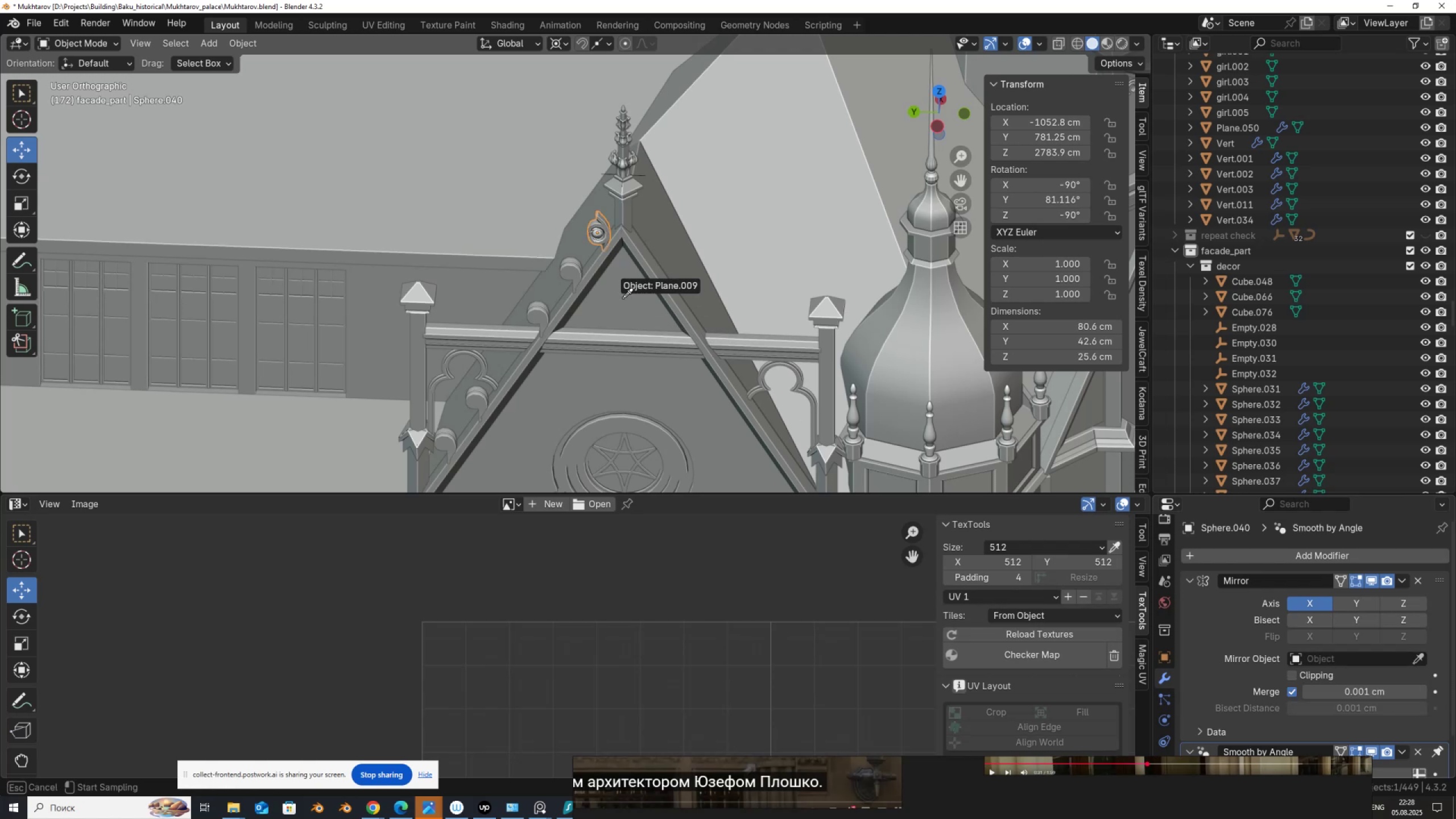 
left_click([623, 293])
 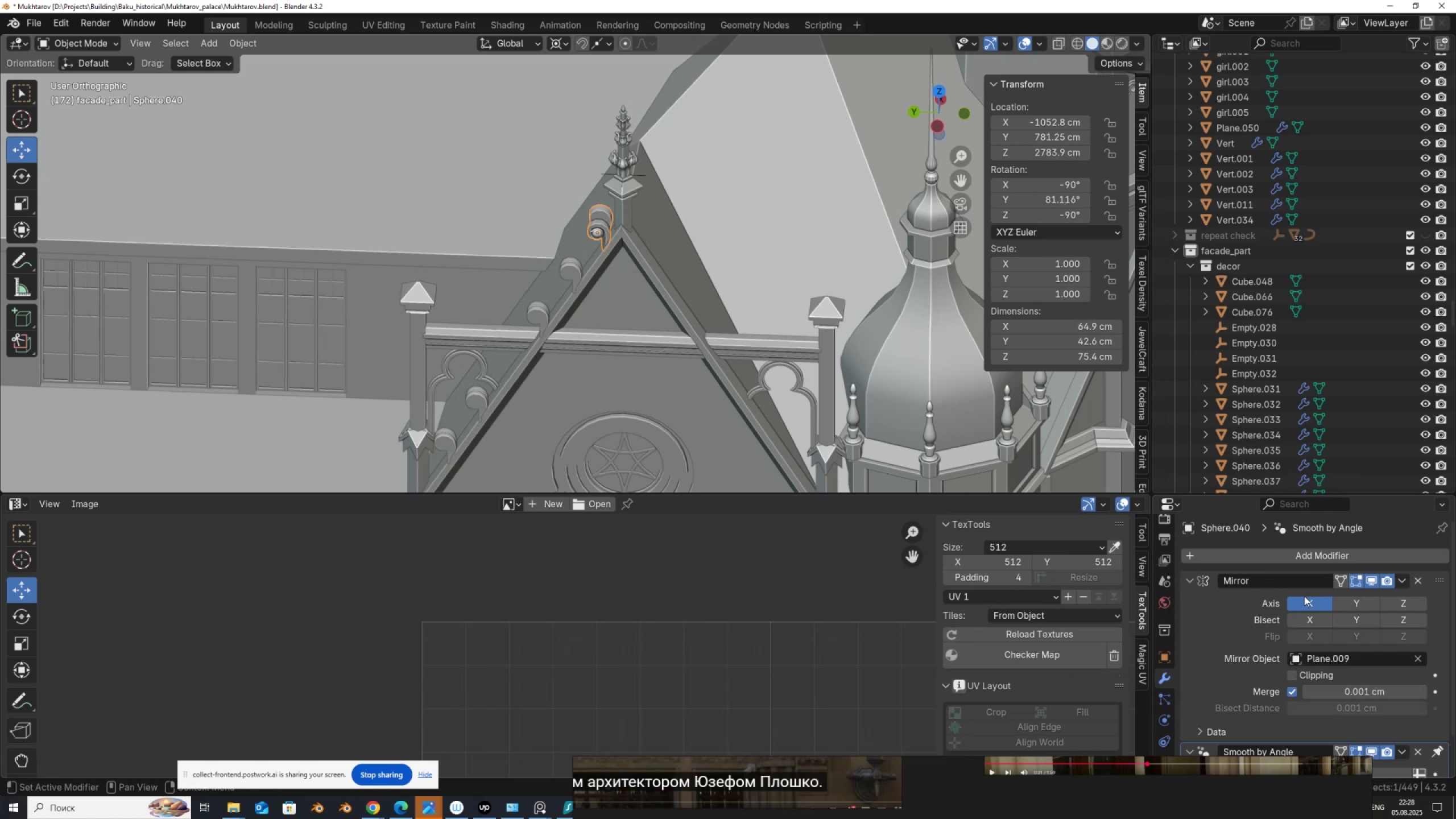 
double_click([1358, 602])
 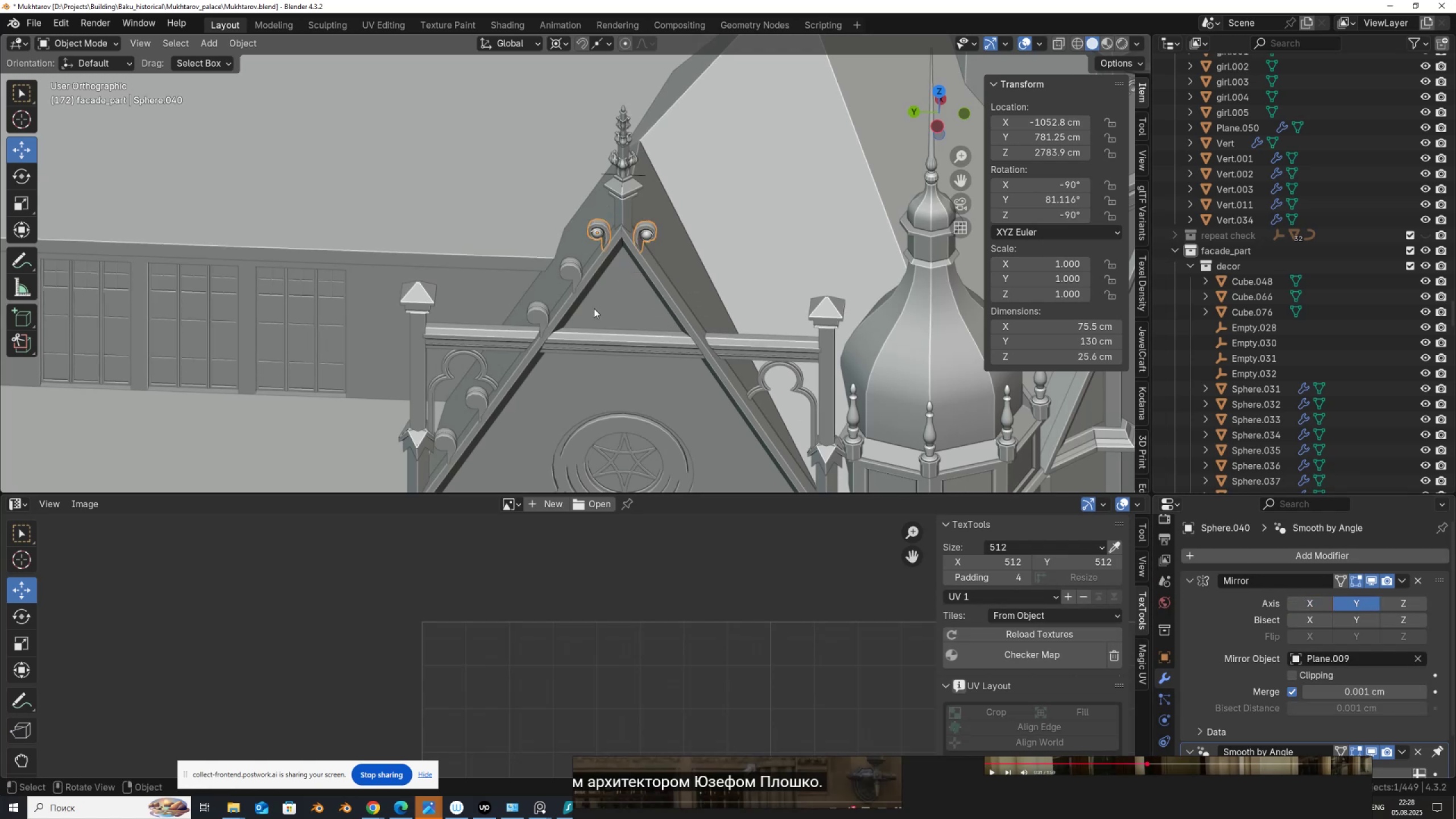 
left_click([571, 266])
 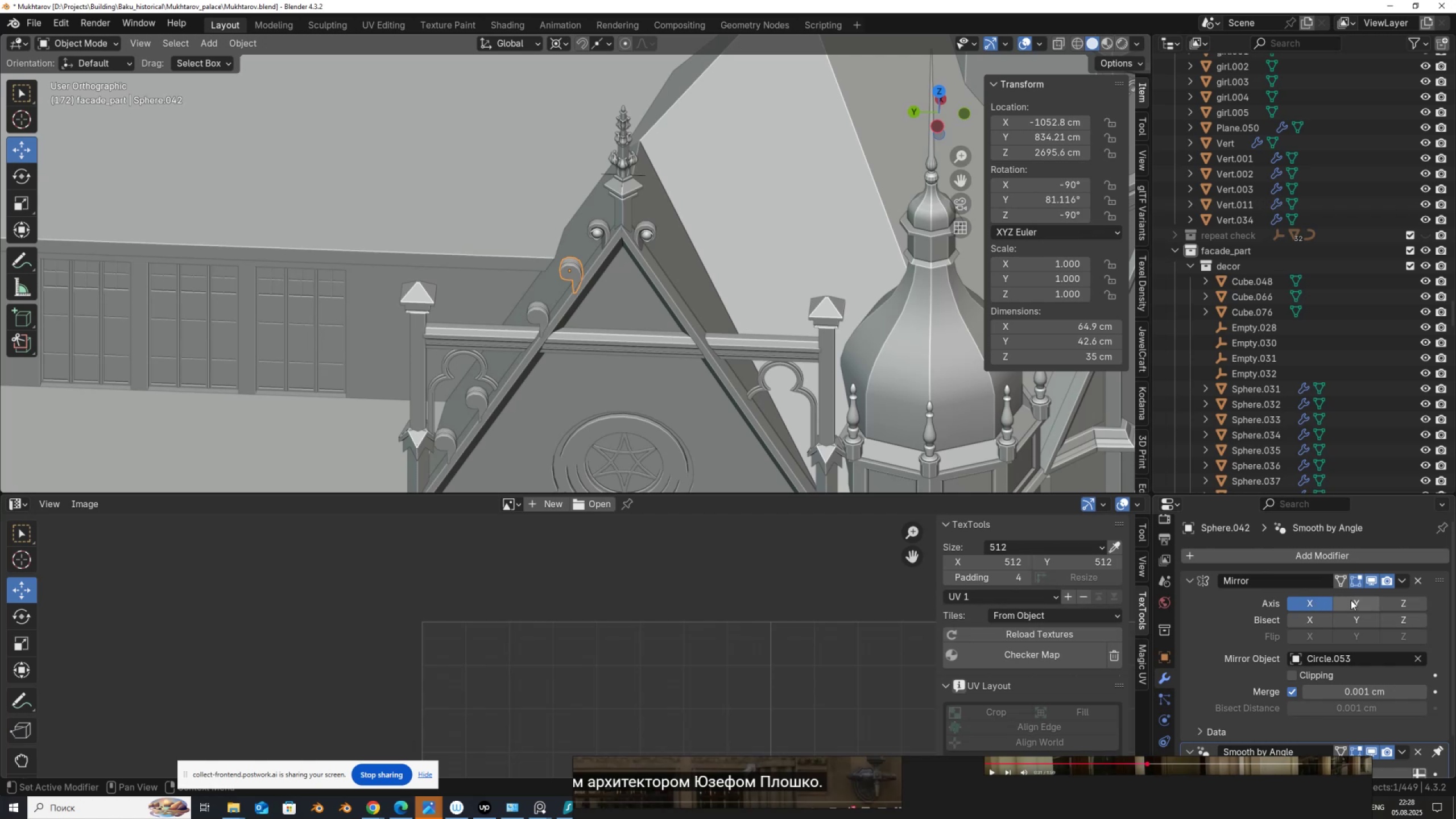 
double_click([1313, 603])
 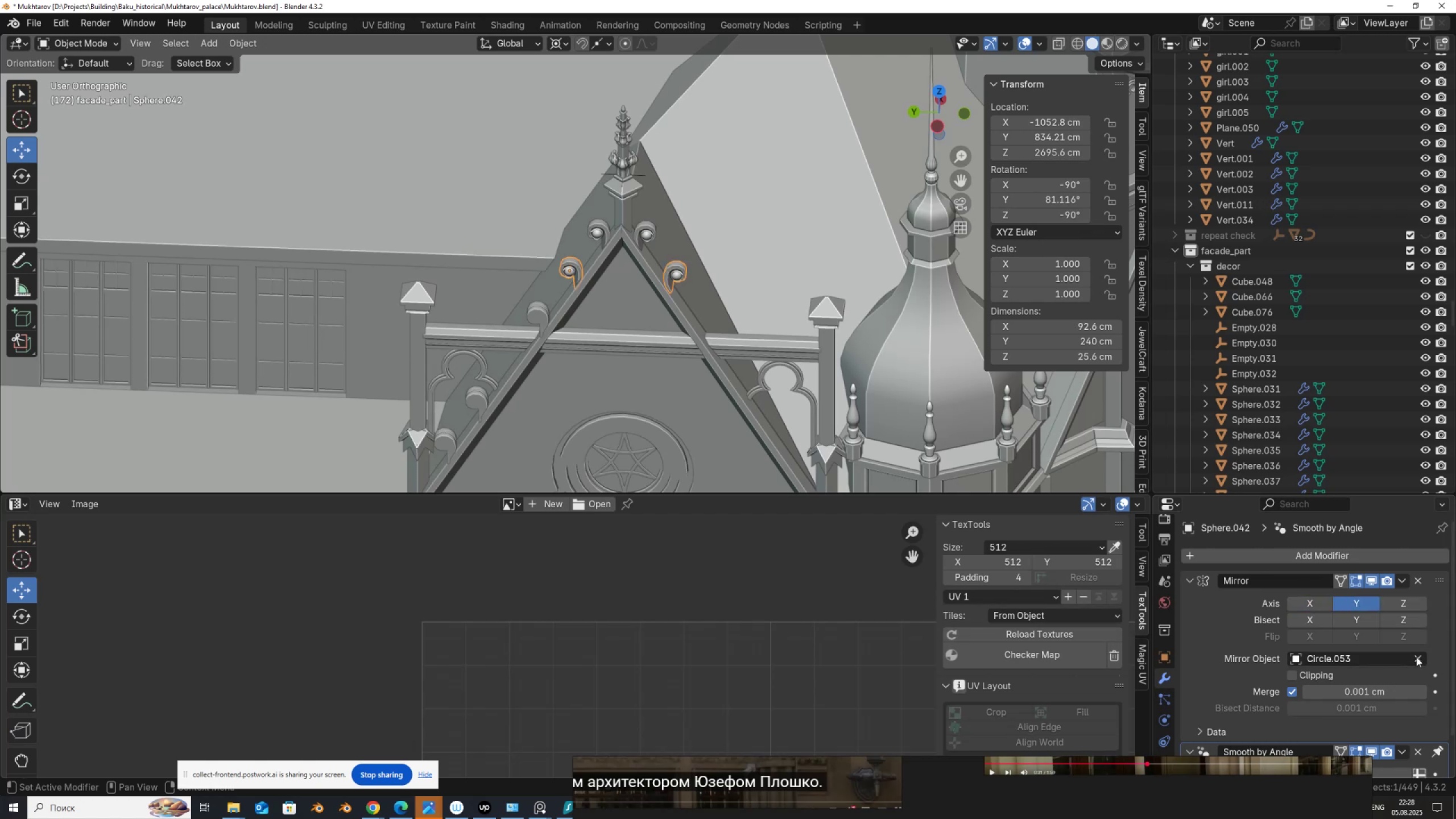 
left_click([1416, 657])
 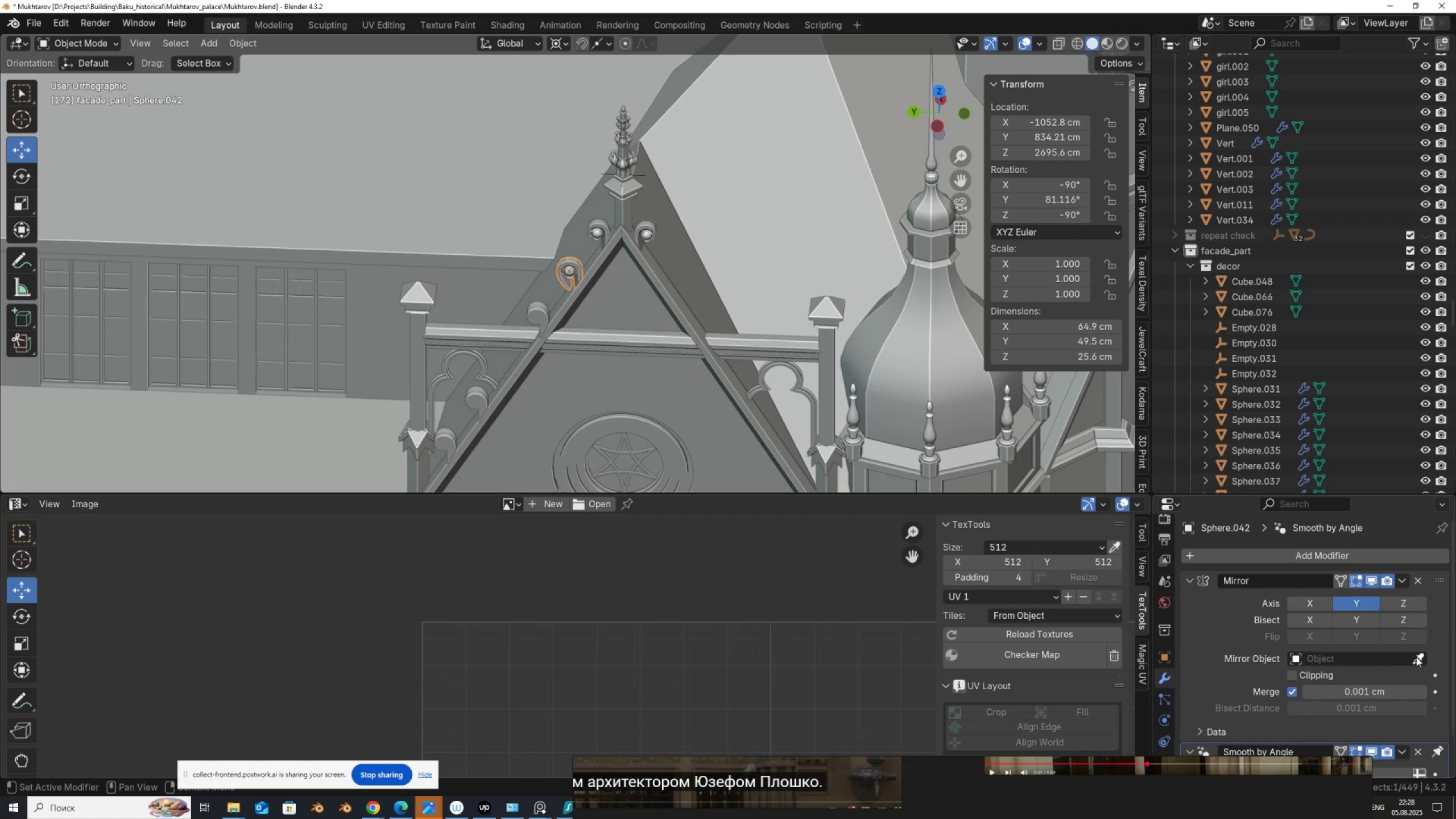 
left_click([1416, 657])
 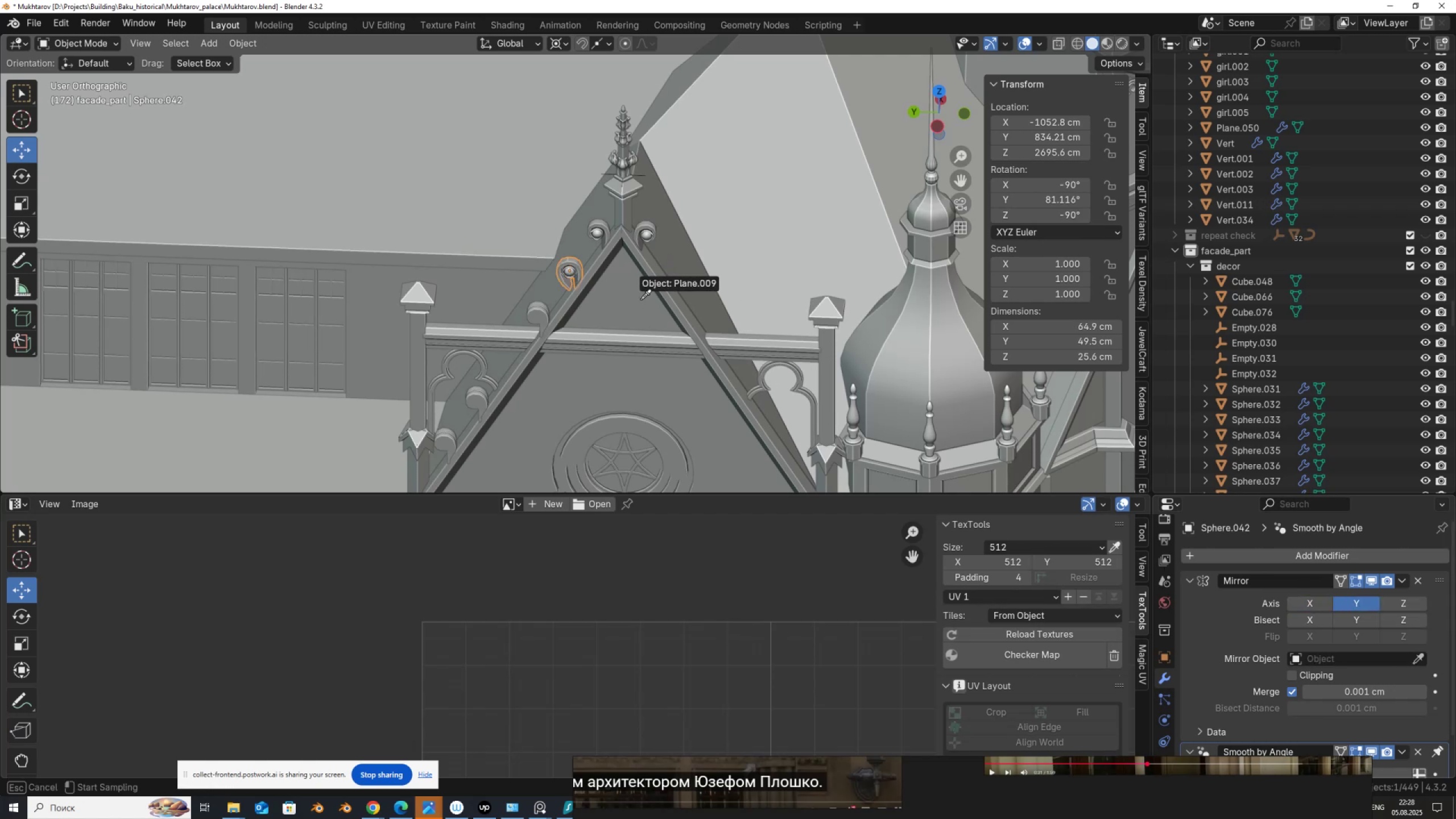 
left_click([628, 291])
 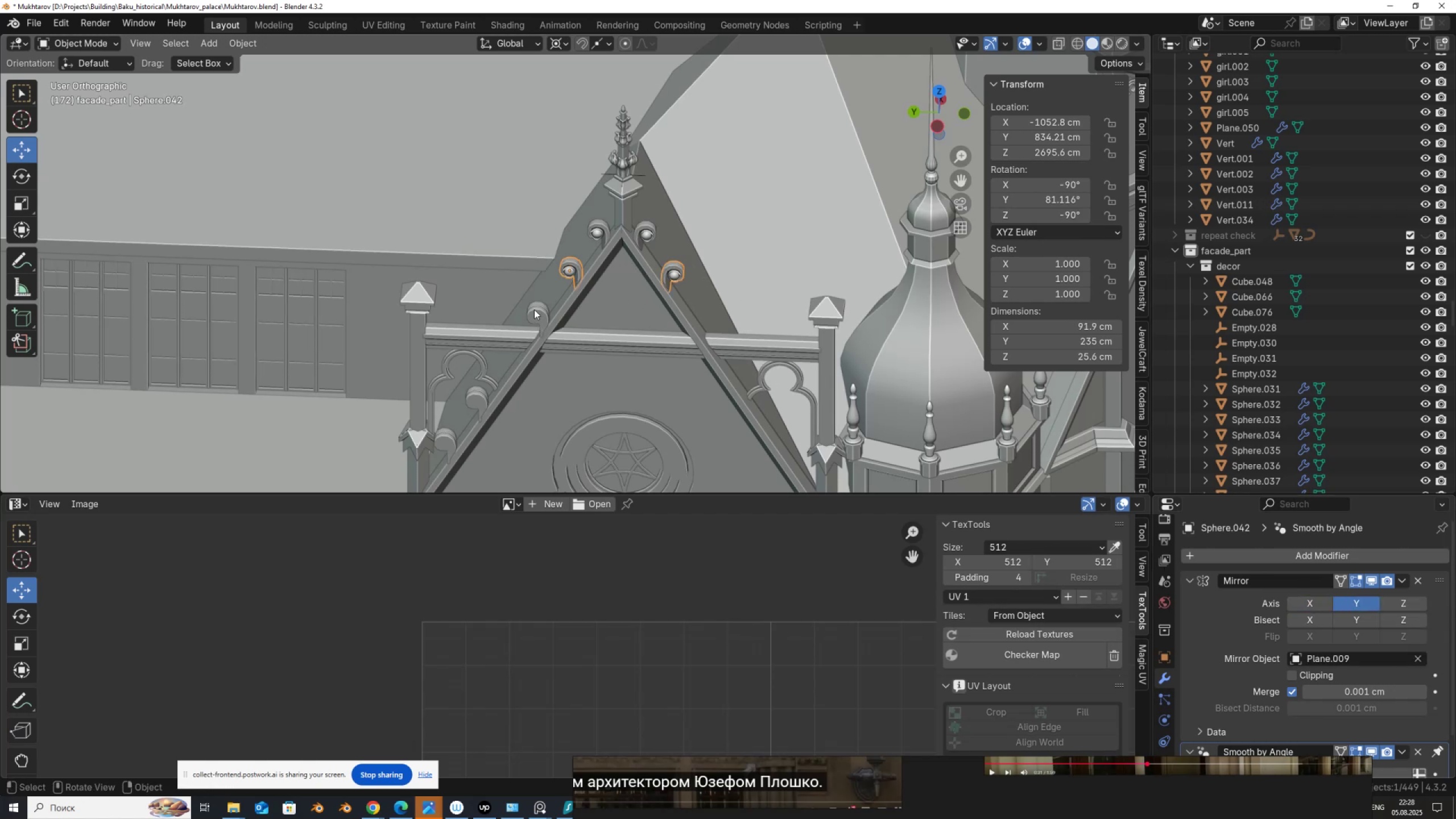 
left_click([538, 312])
 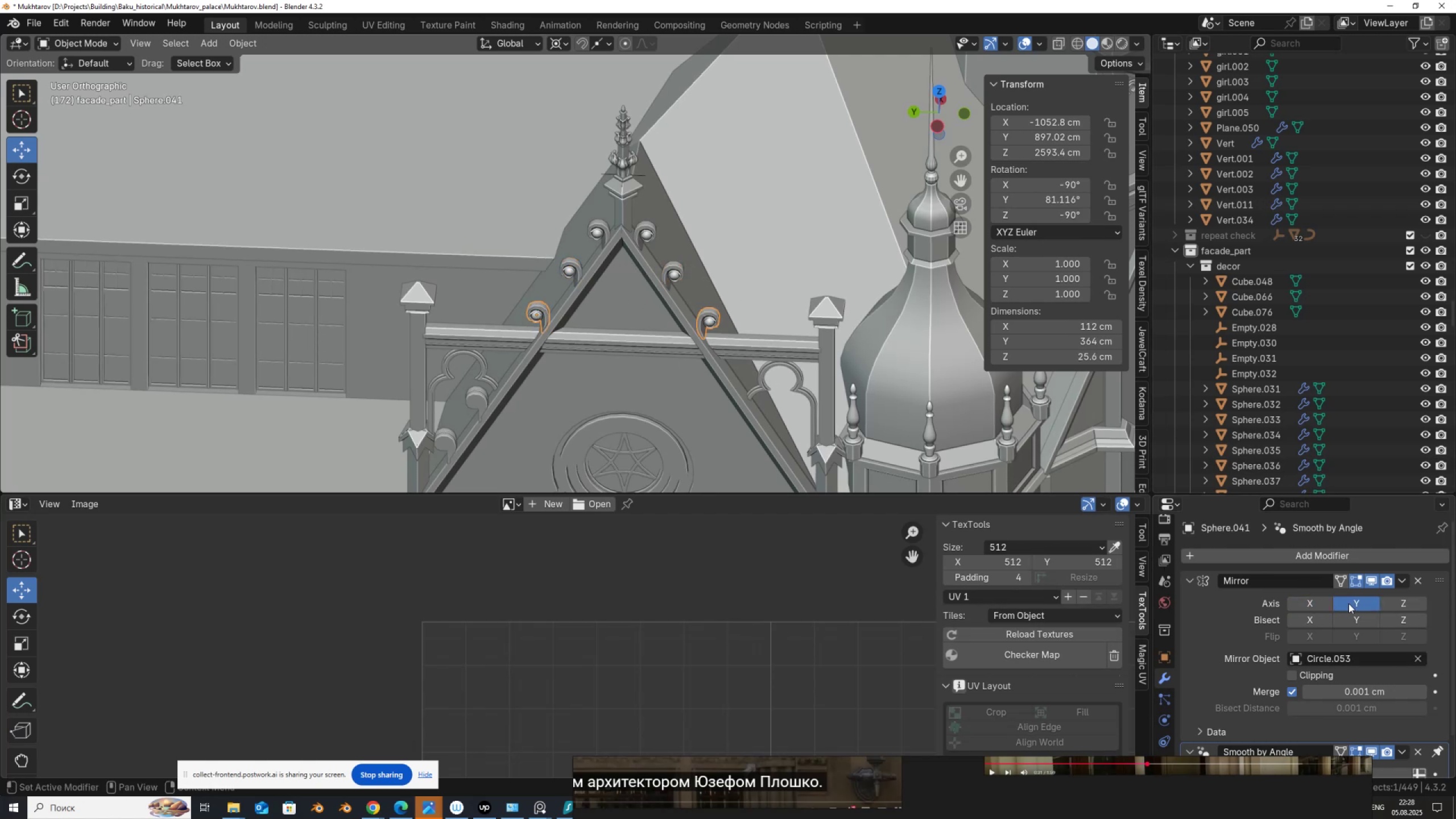 
left_click([1422, 659])
 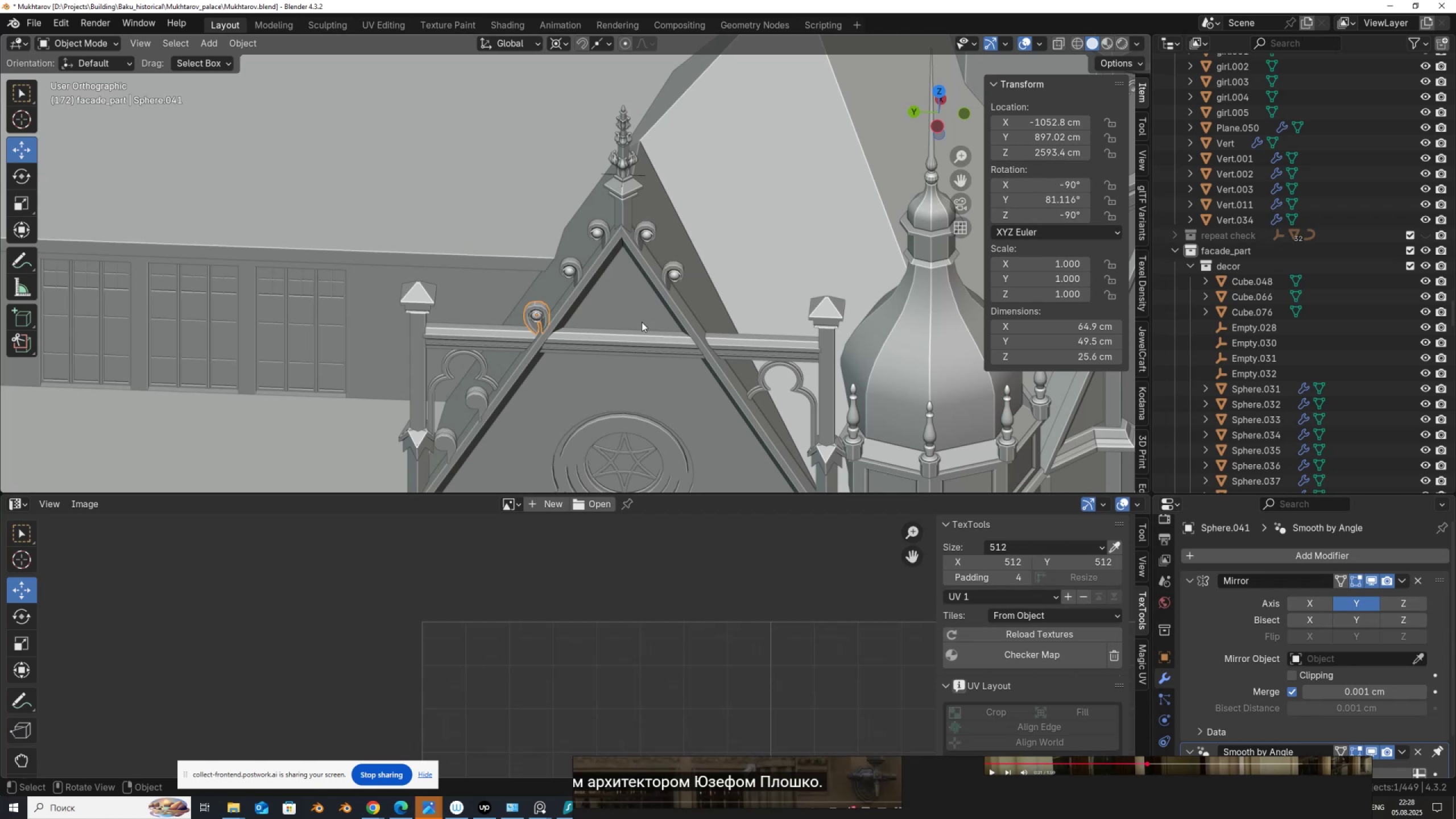 
left_click([1416, 657])
 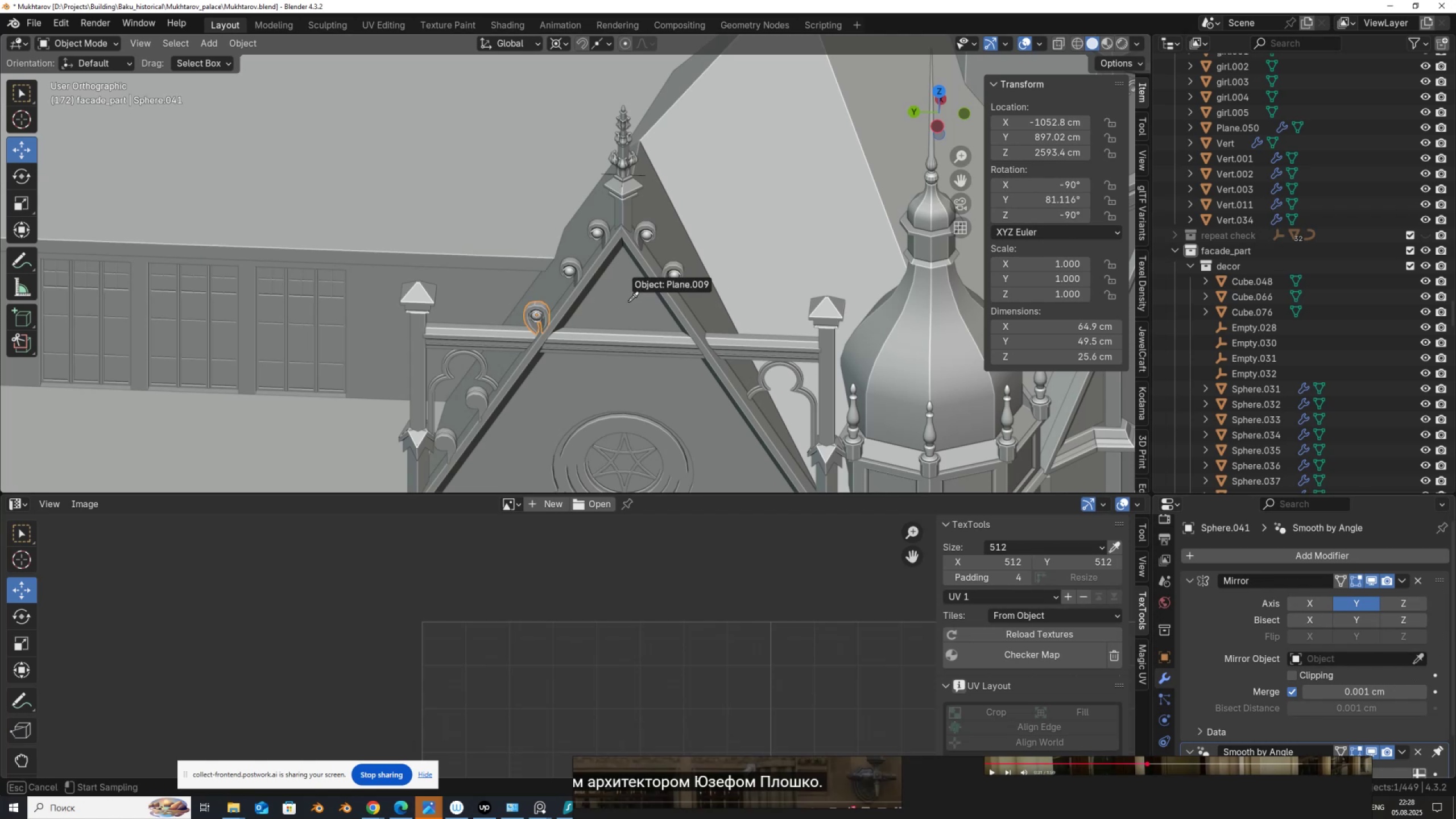 
left_click([627, 301])
 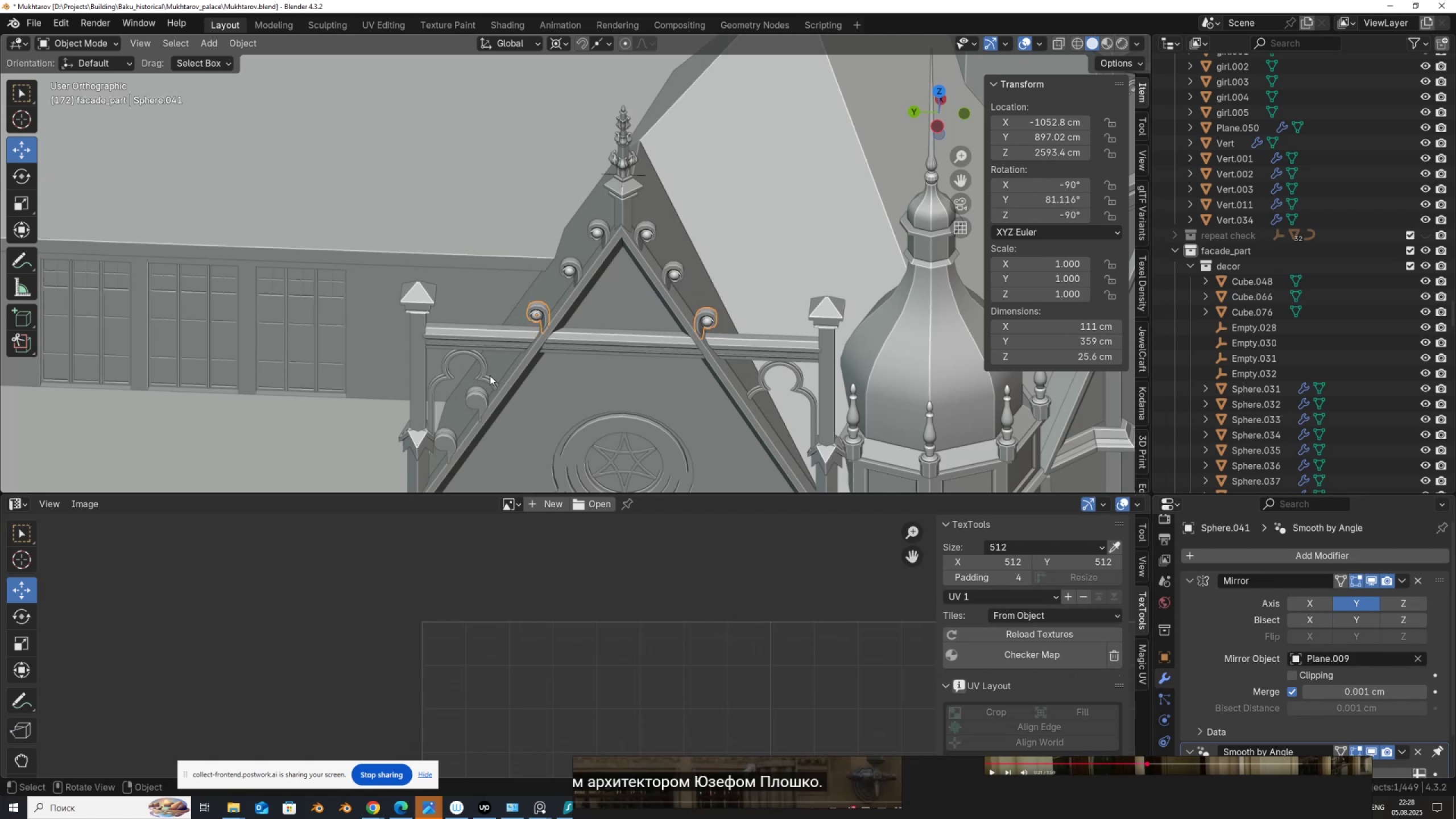 
left_click([481, 398])
 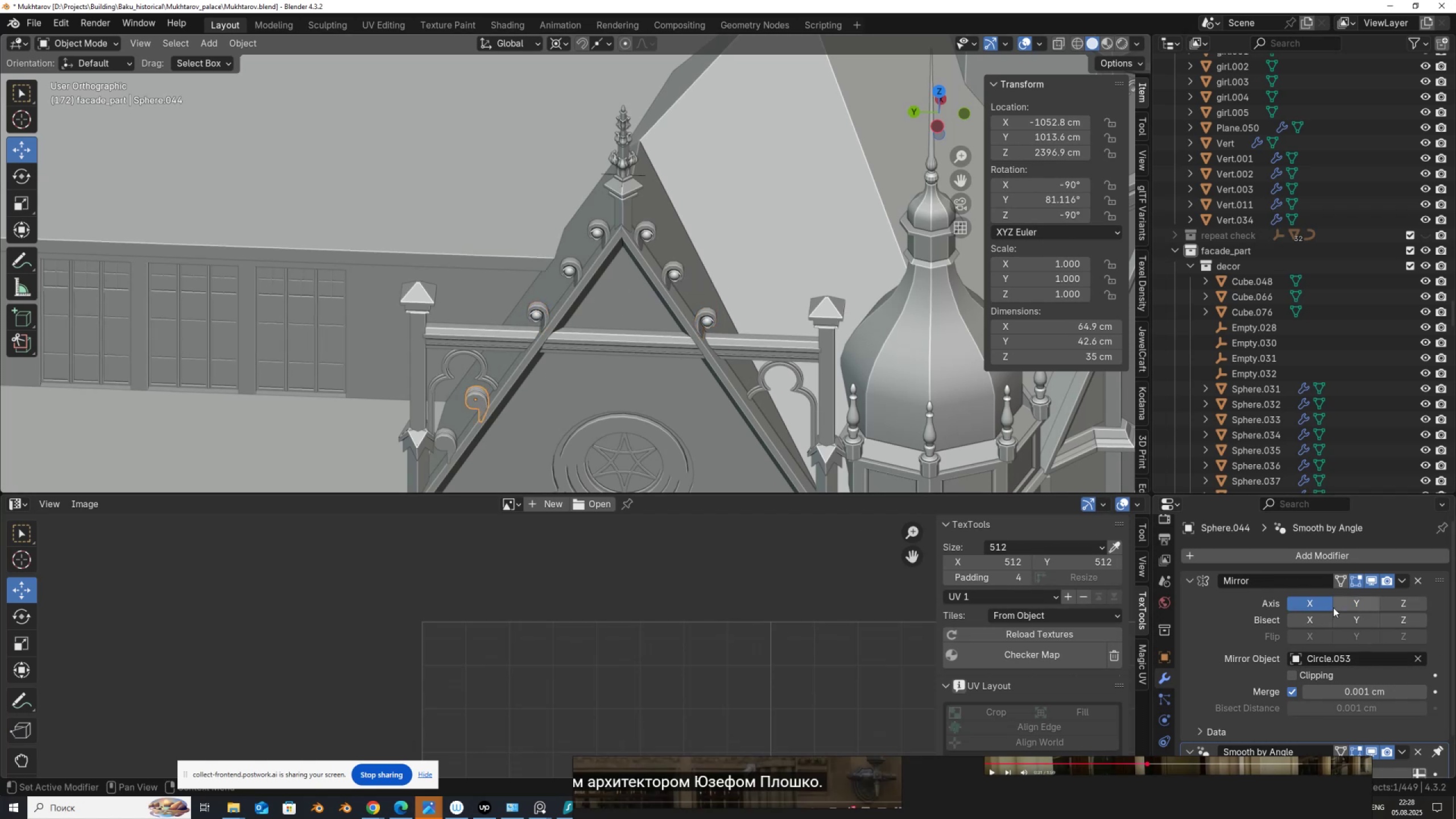 
left_click([1332, 605])
 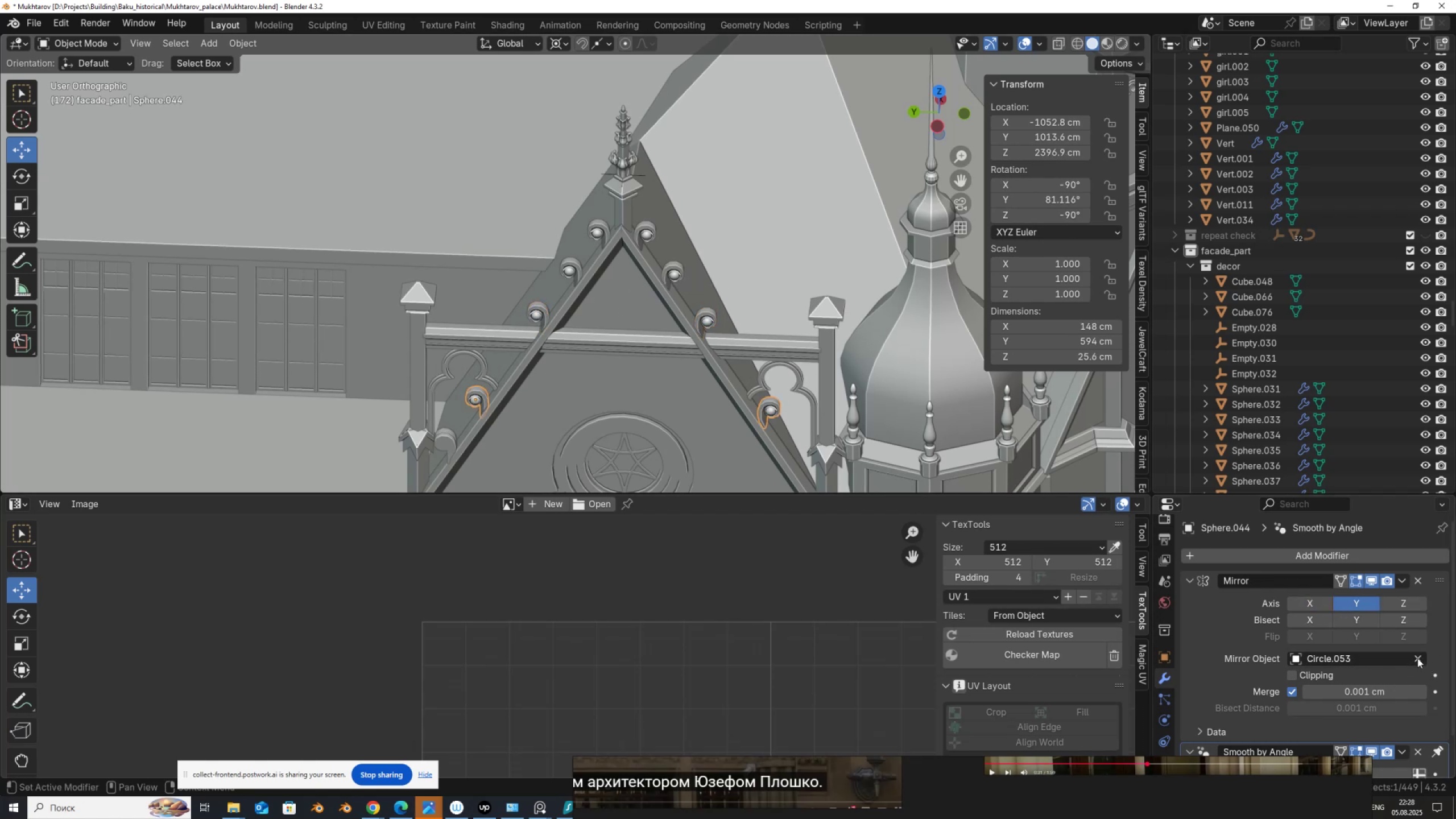 
double_click([1417, 658])
 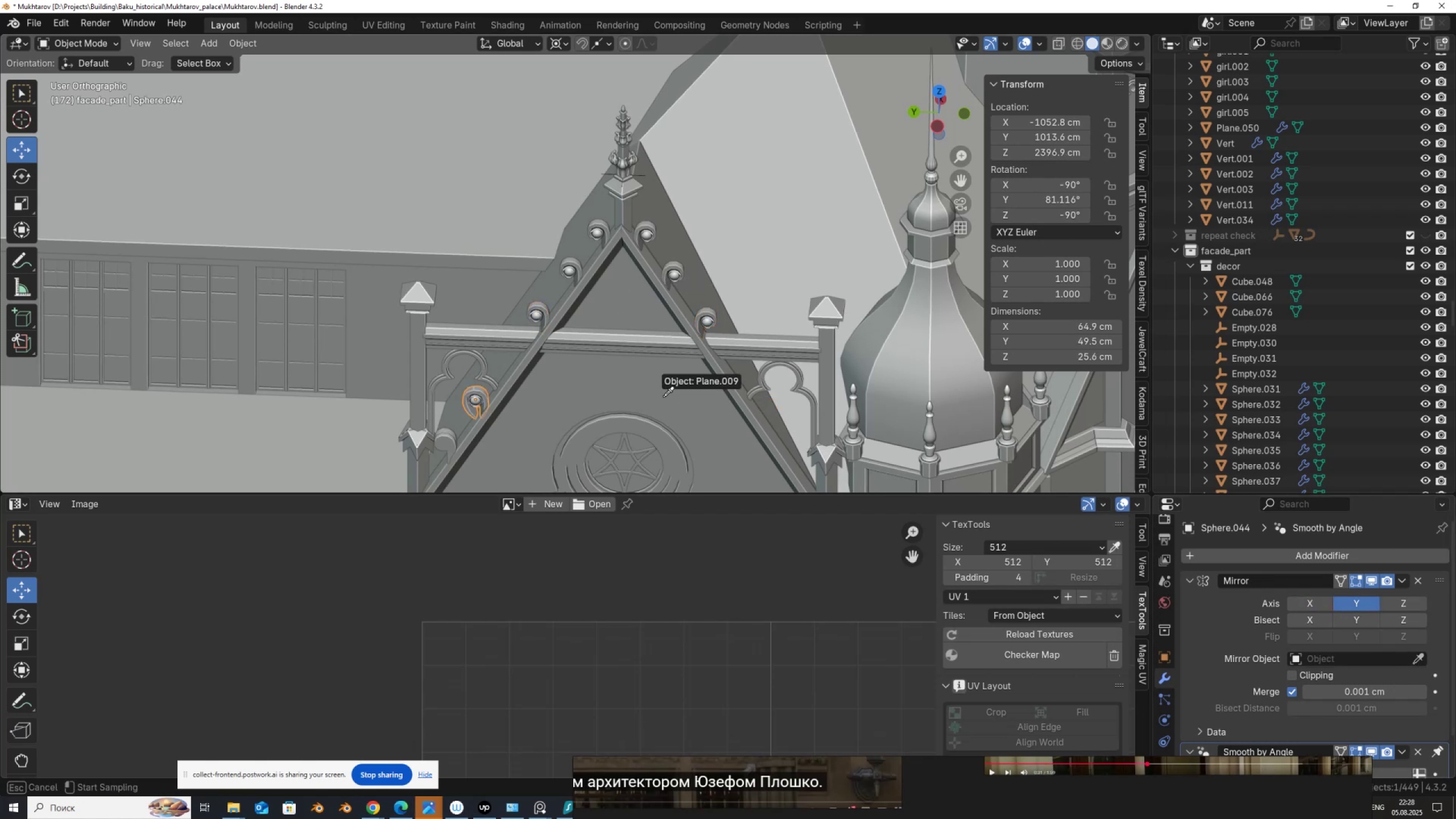 
left_click([661, 388])
 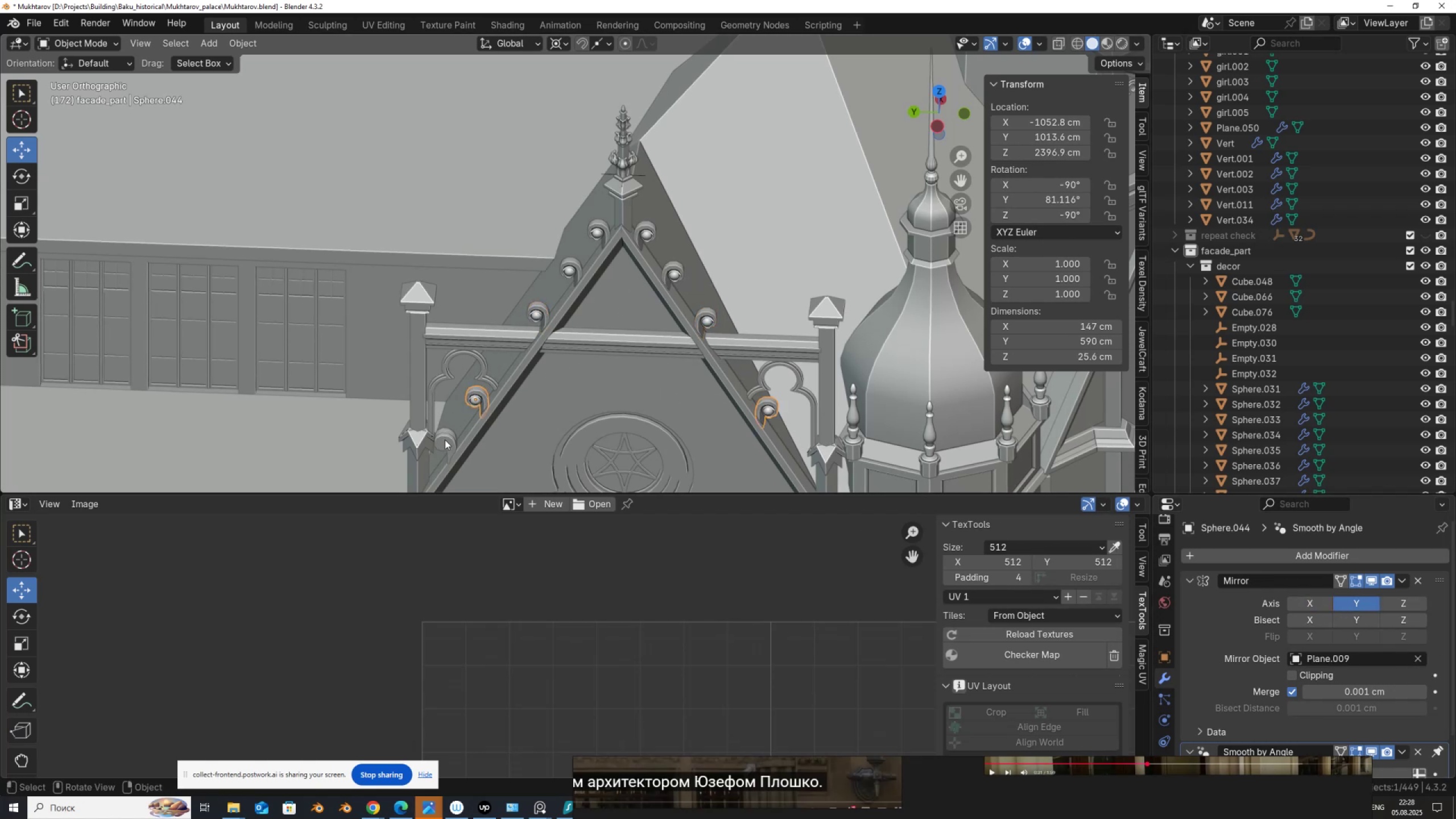 
left_click([446, 440])
 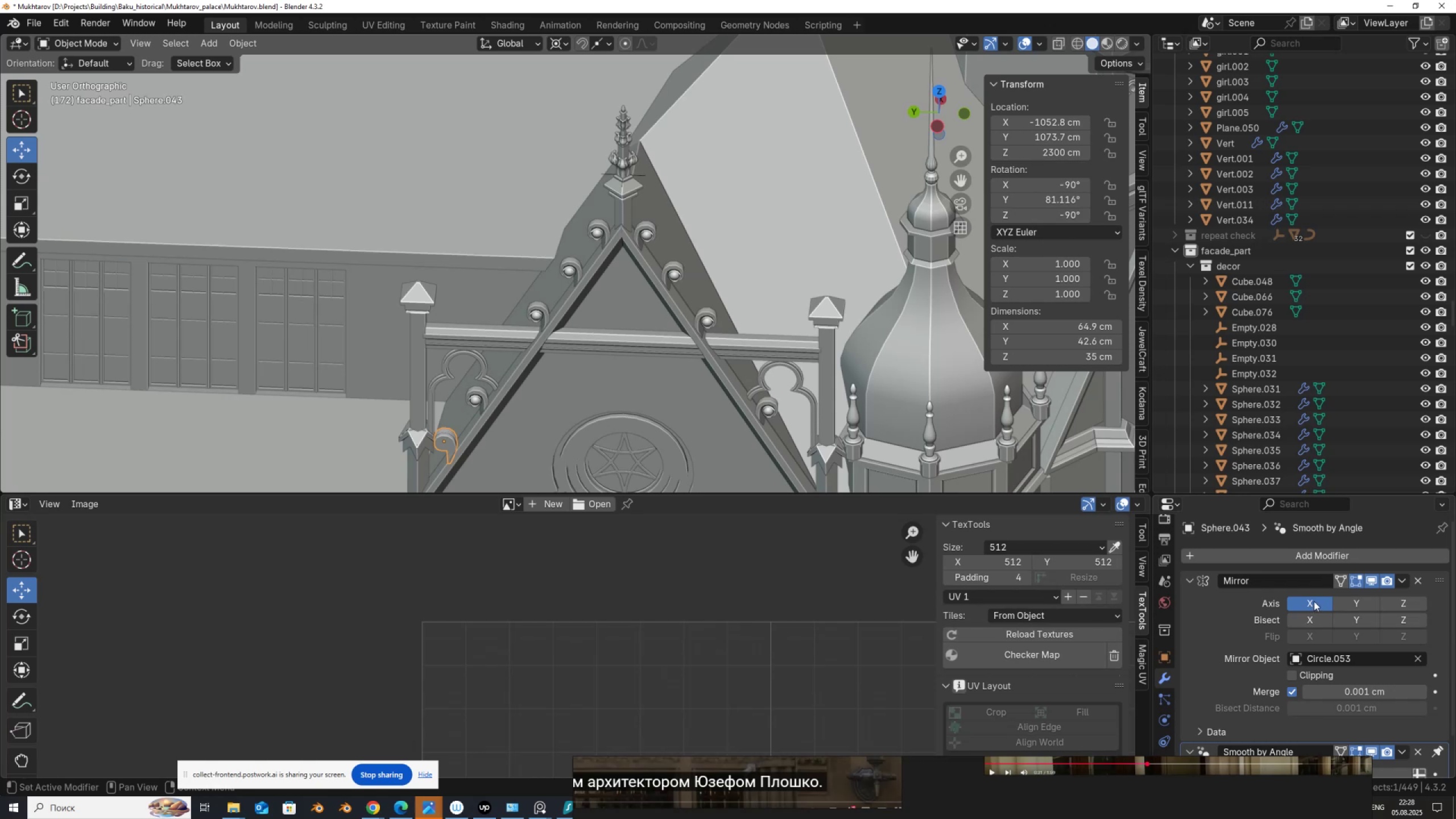 
double_click([1348, 604])
 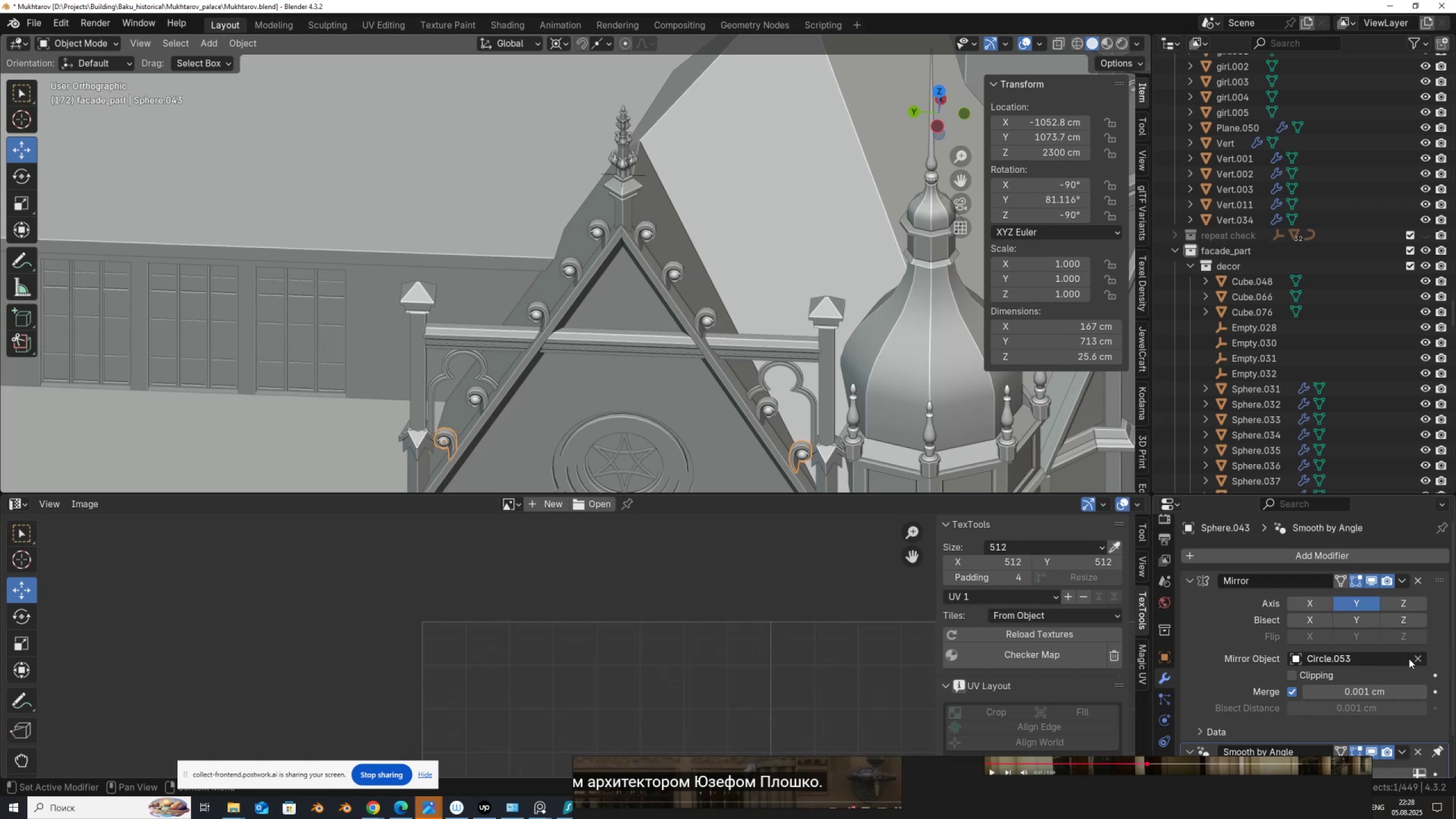 
left_click([1413, 657])
 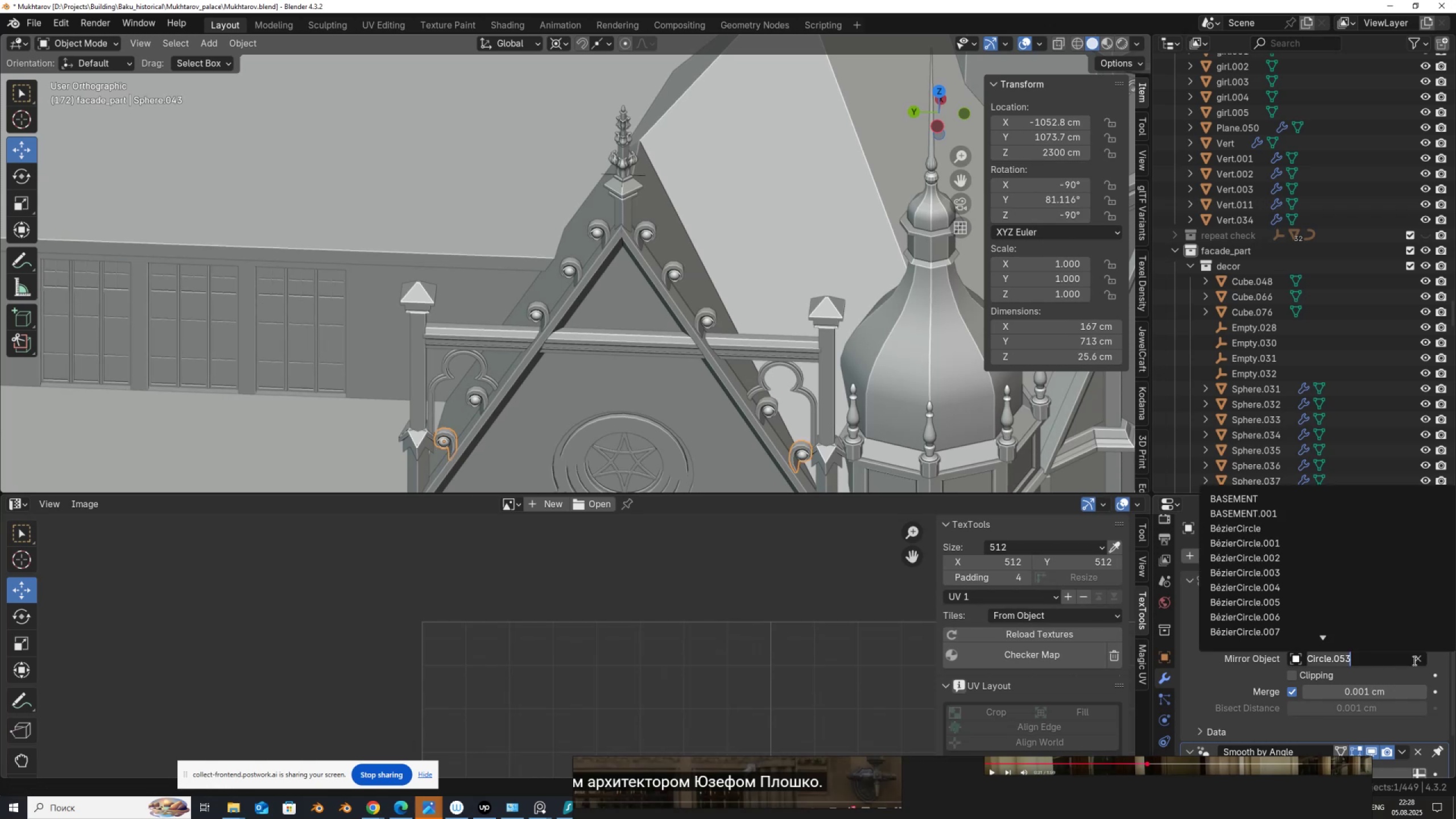 
left_click([1418, 660])
 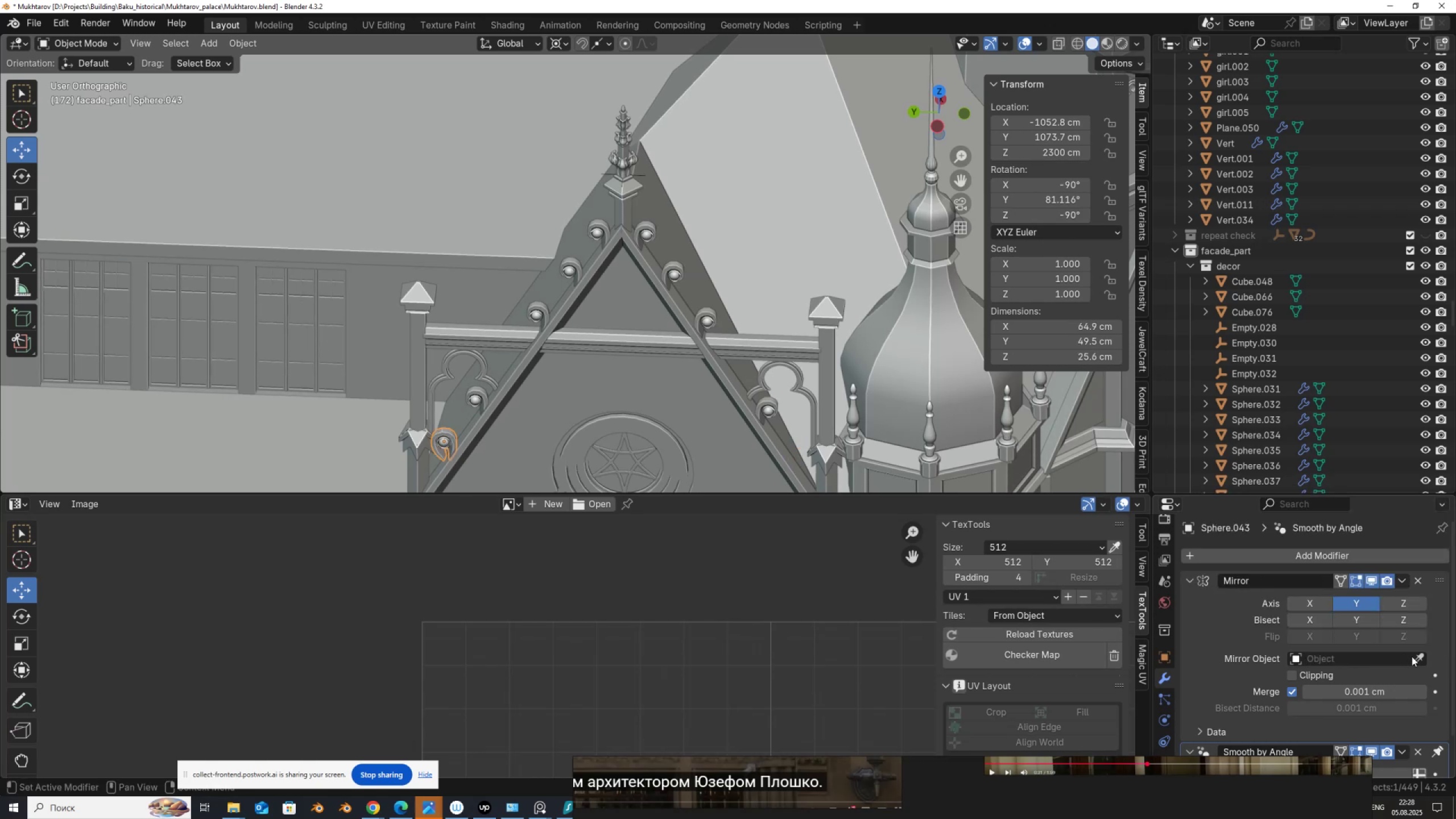 
left_click([1416, 659])
 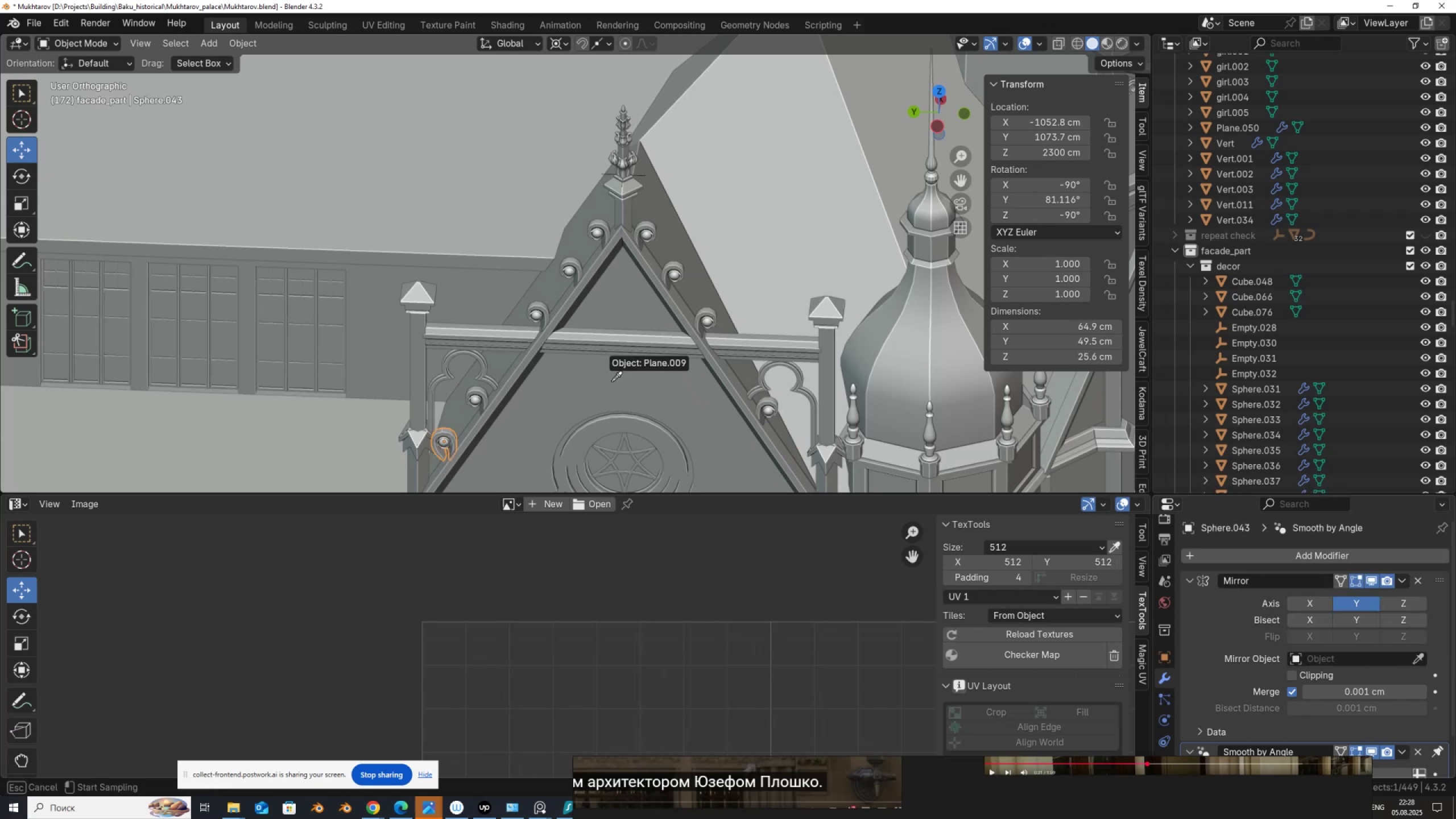 
scroll: coordinate [482, 319], scroll_direction: down, amount: 3.0
 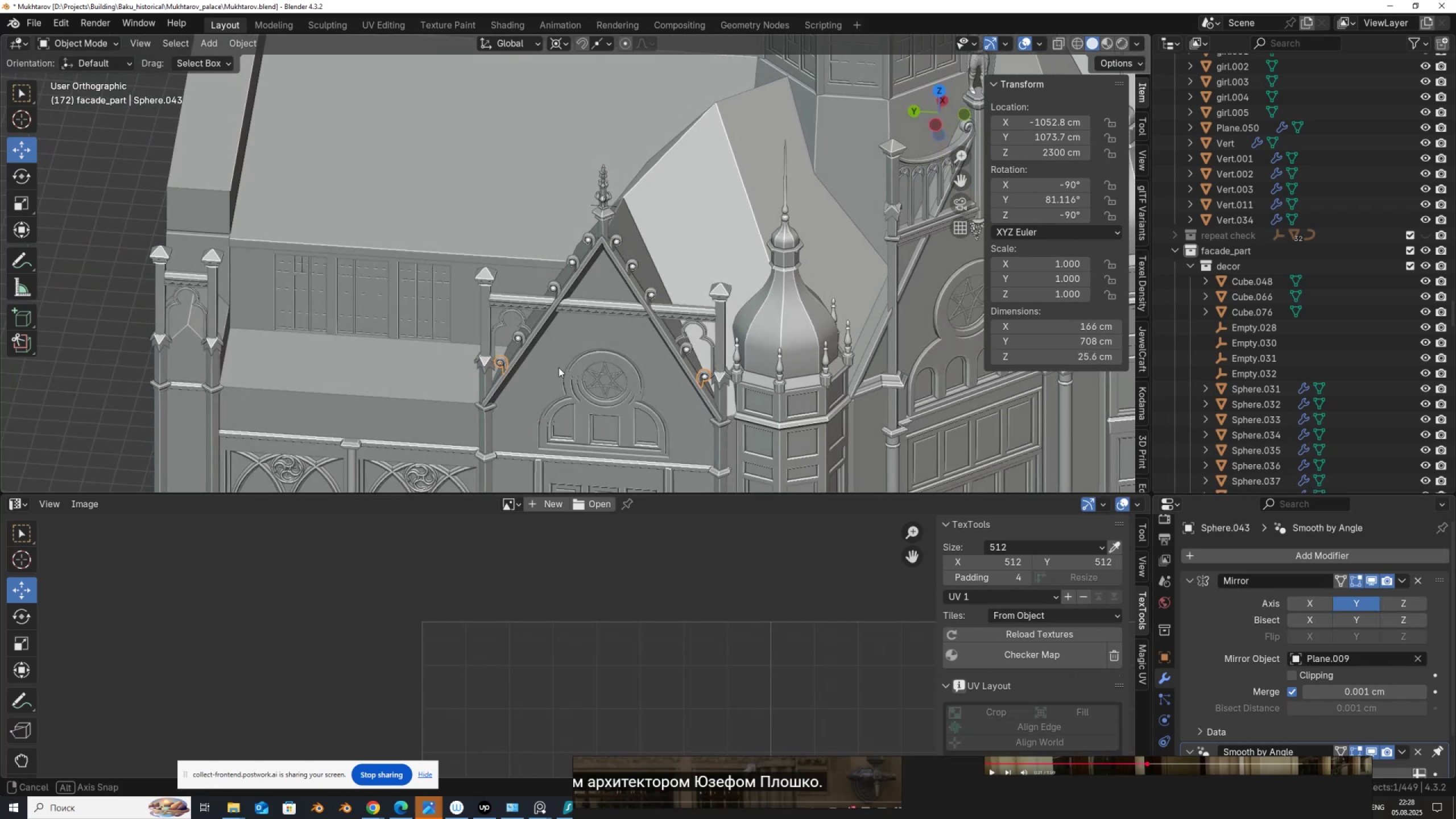 
hold_key(key=ShiftLeft, duration=1.14)
scroll: coordinate [561, 365], scroll_direction: up, amount: 6.0
 